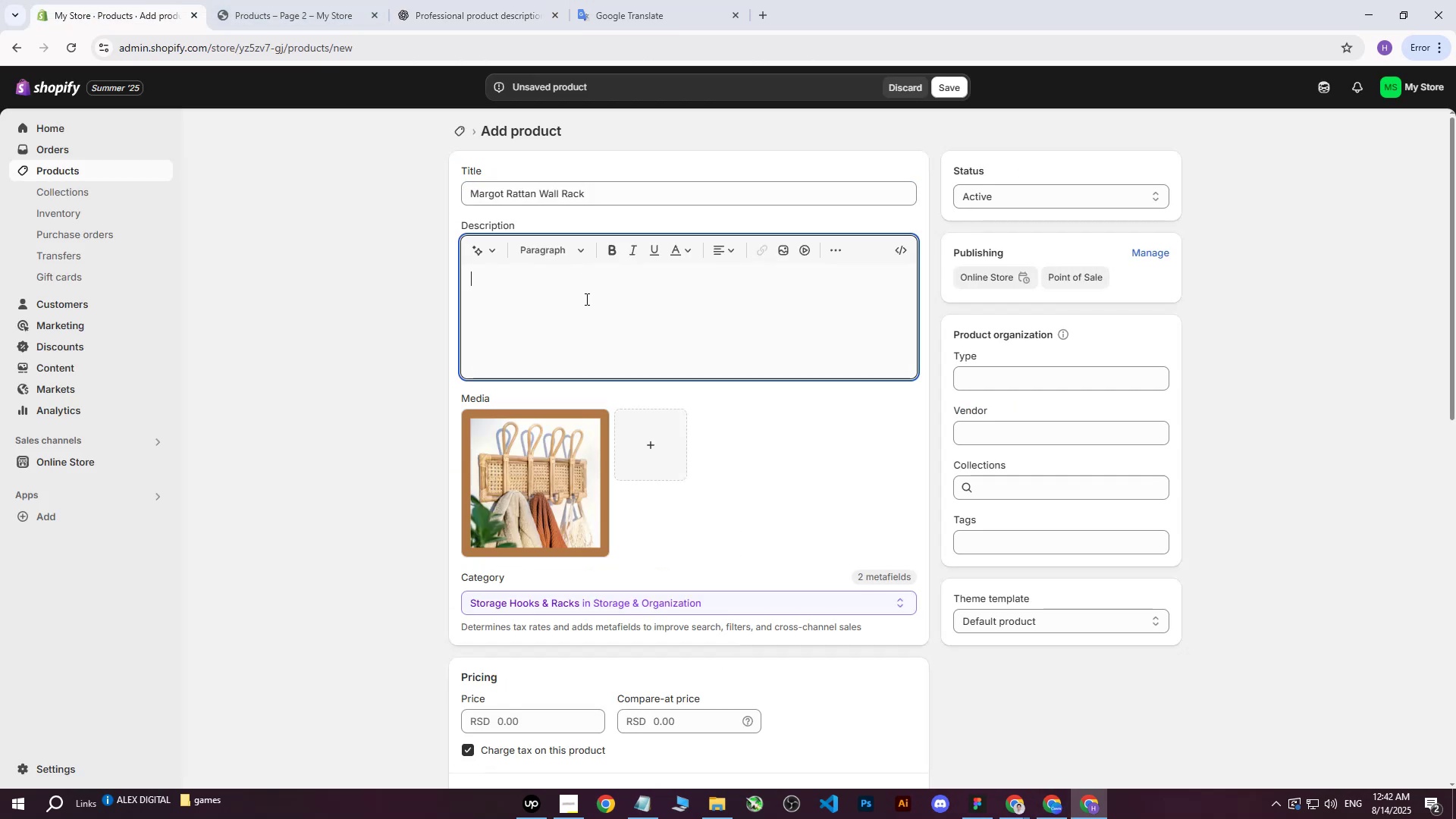 
key(Control+V)
 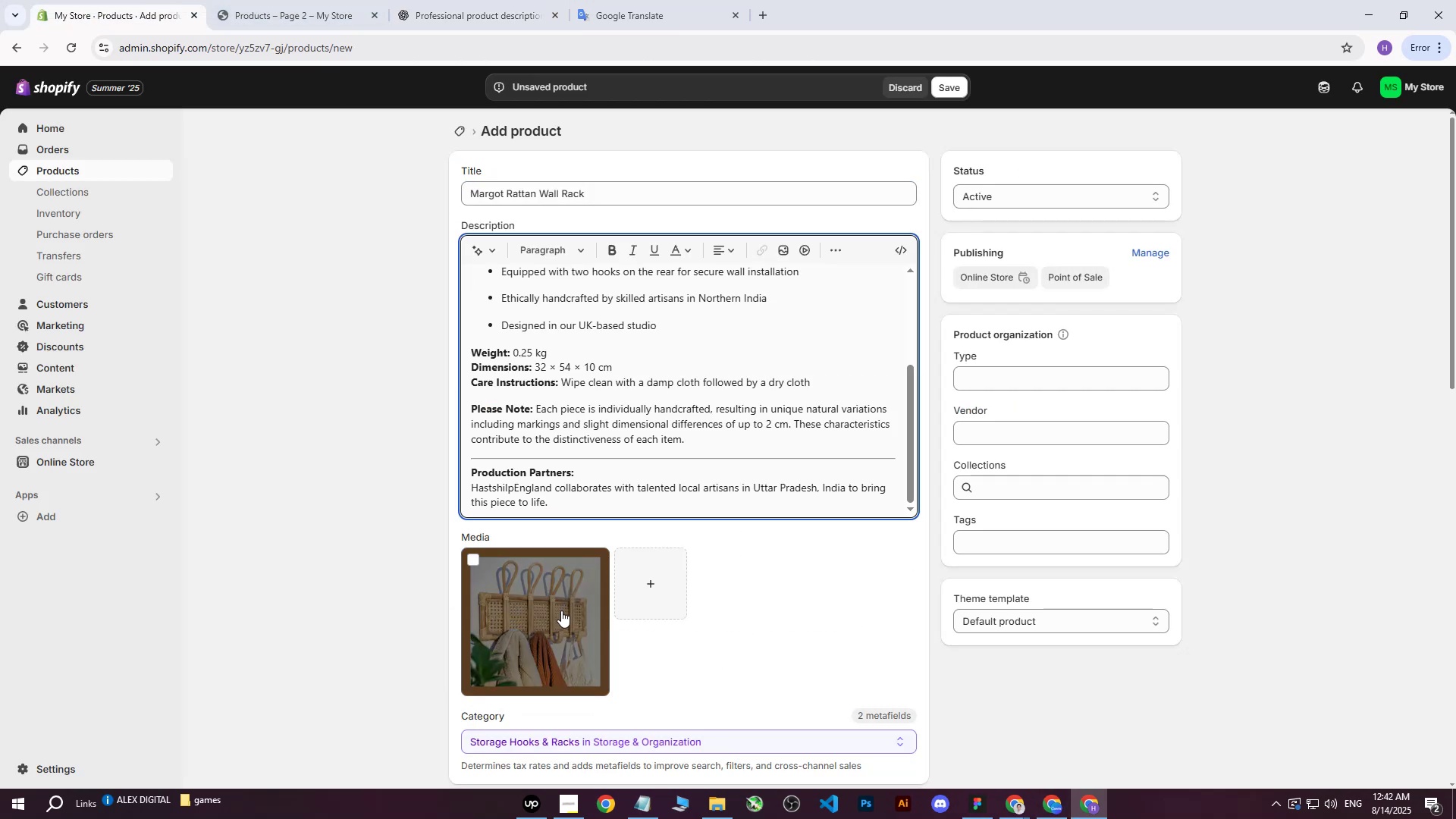 
left_click([561, 610])
 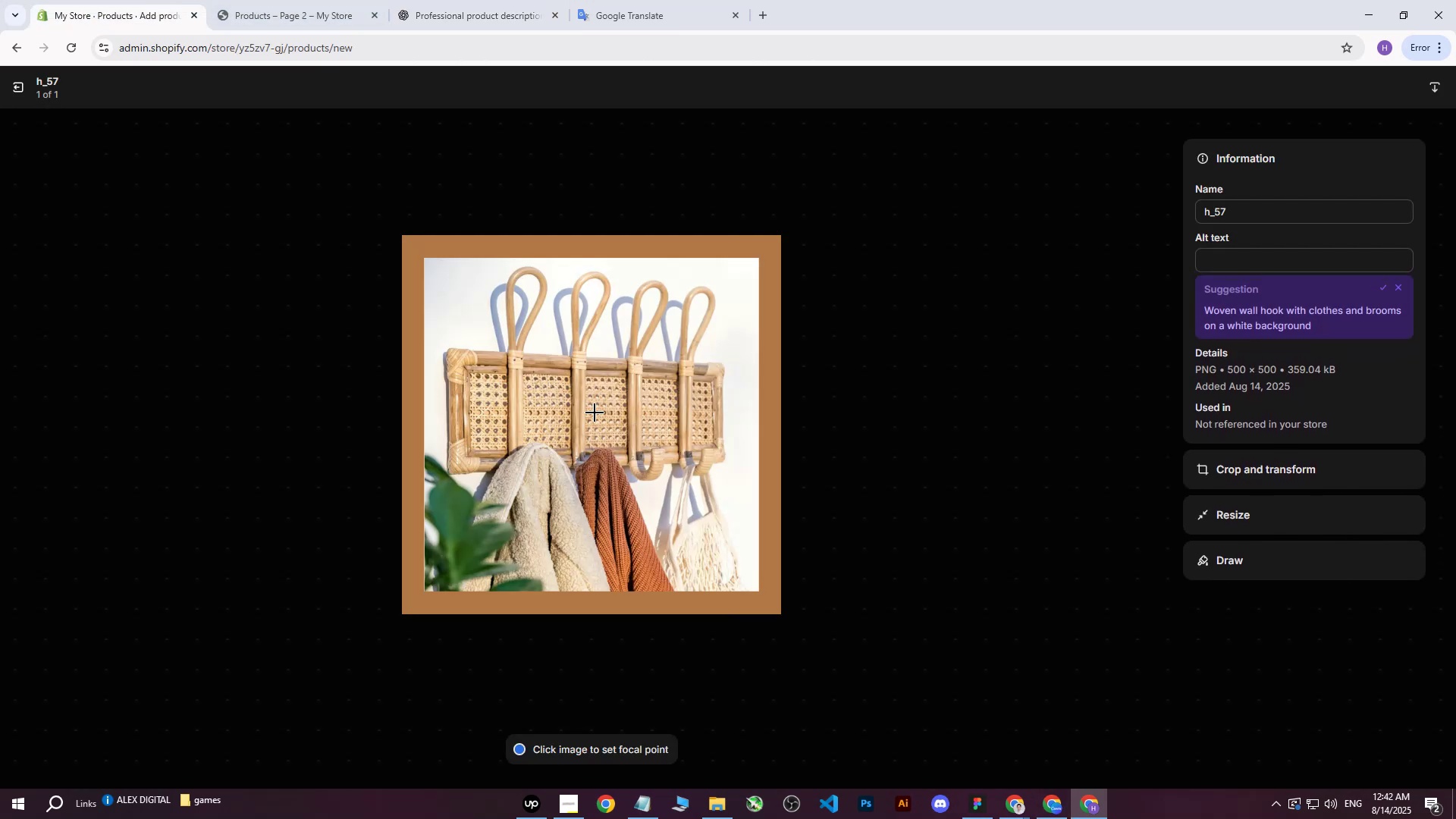 
left_click([595, 419])
 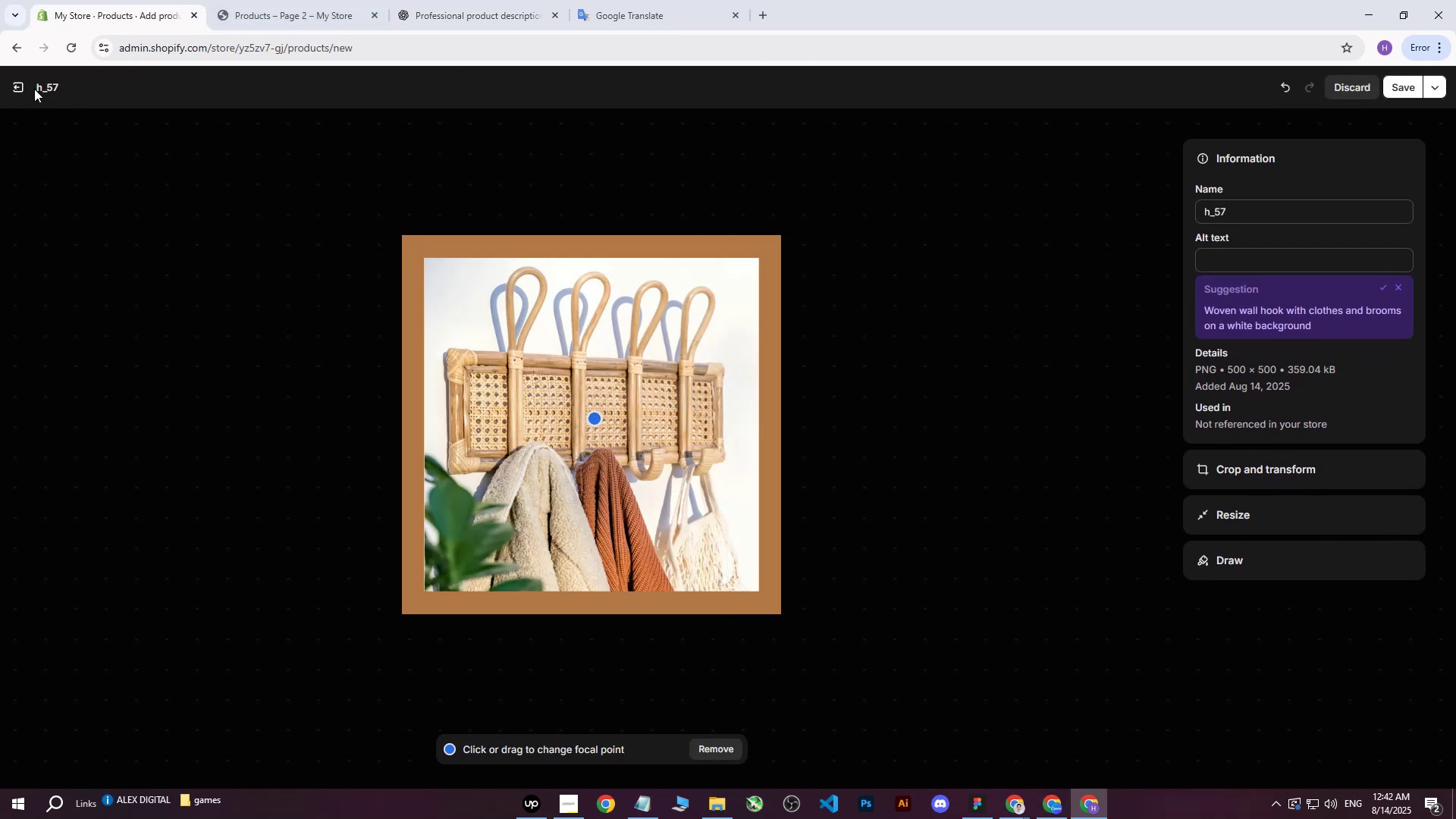 
left_click([24, 89])
 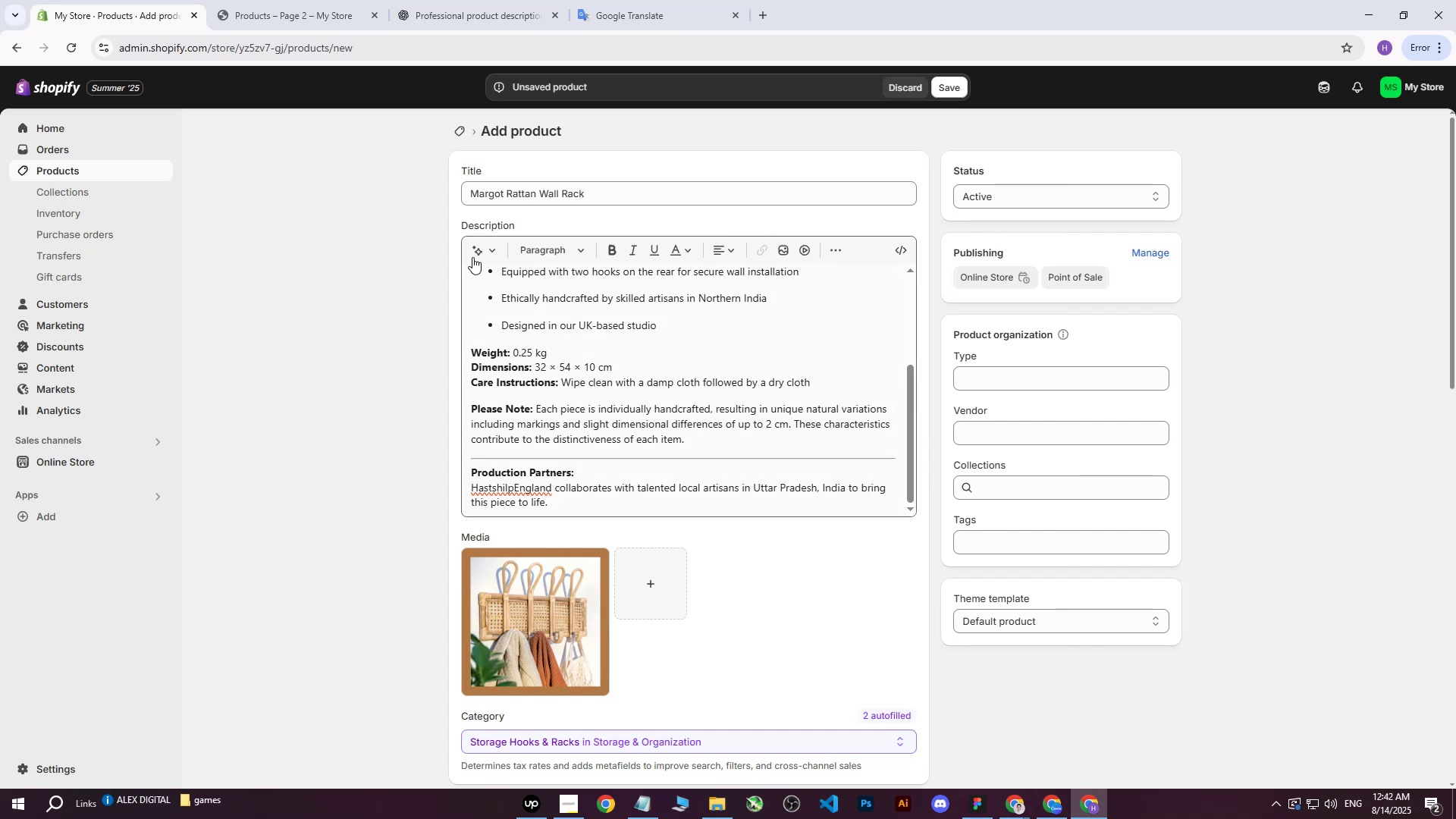 
left_click_drag(start_coordinate=[596, 190], to_coordinate=[400, 188])
 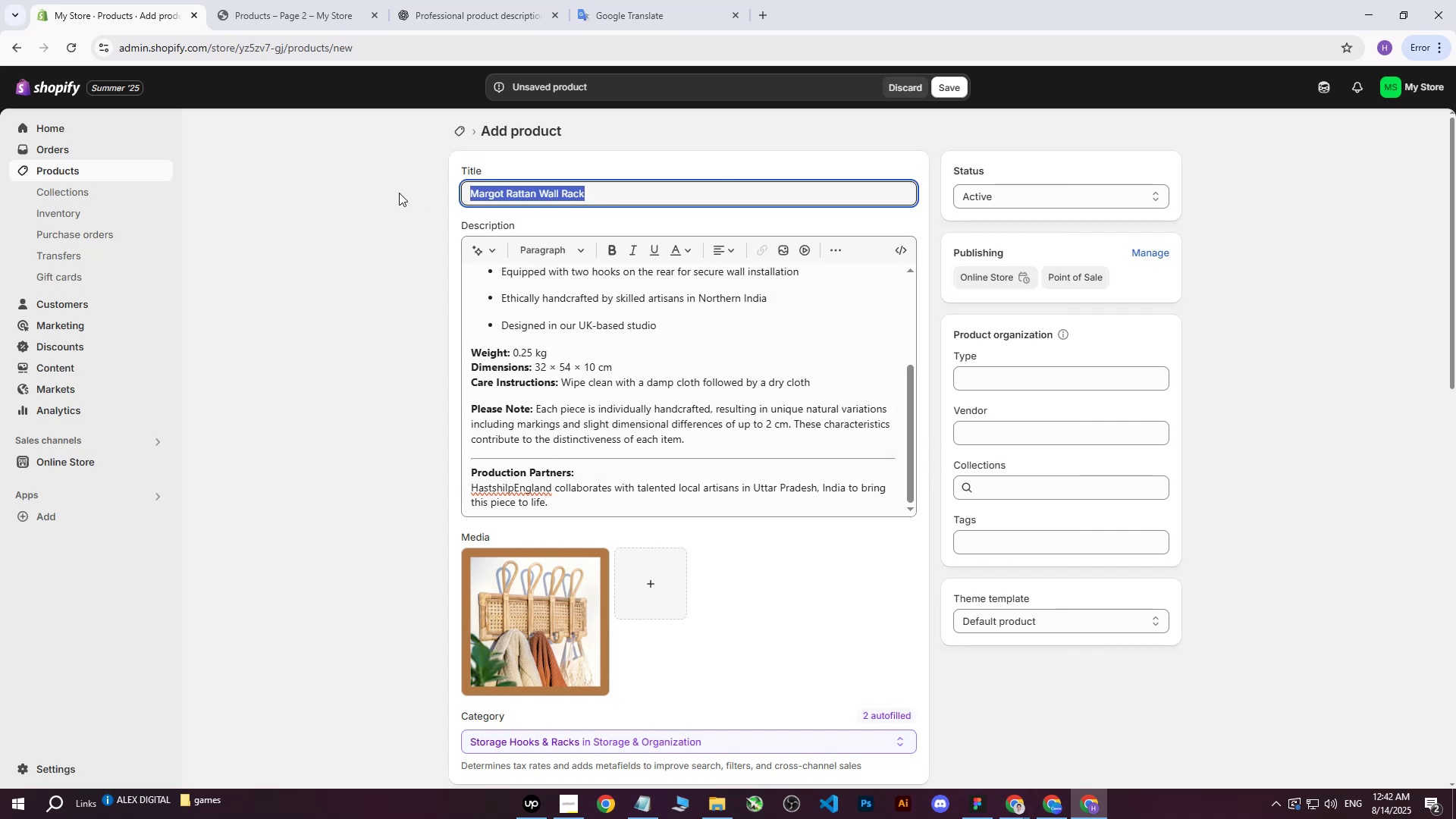 
key(Control+ControlLeft)
 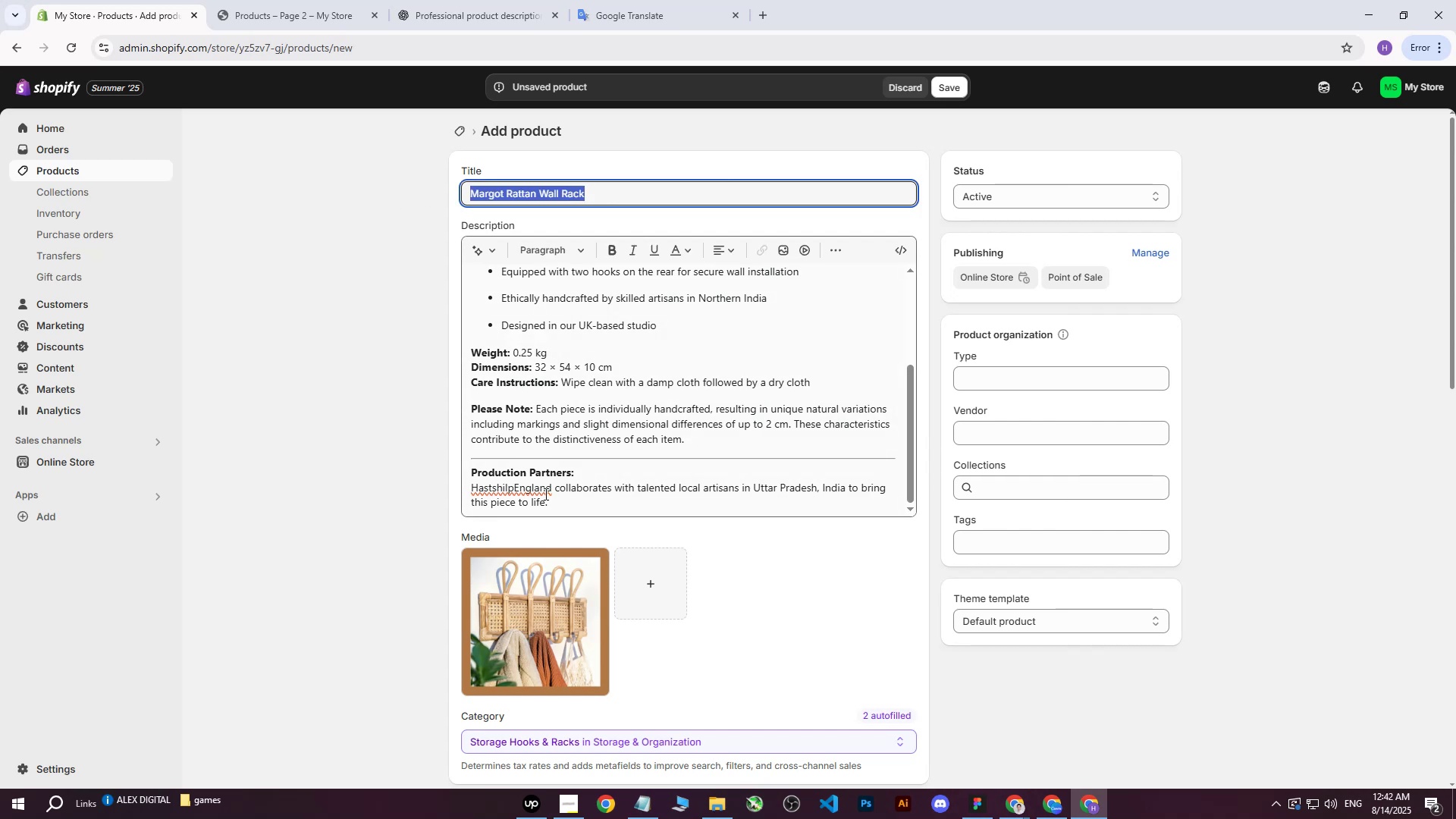 
key(Control+C)
 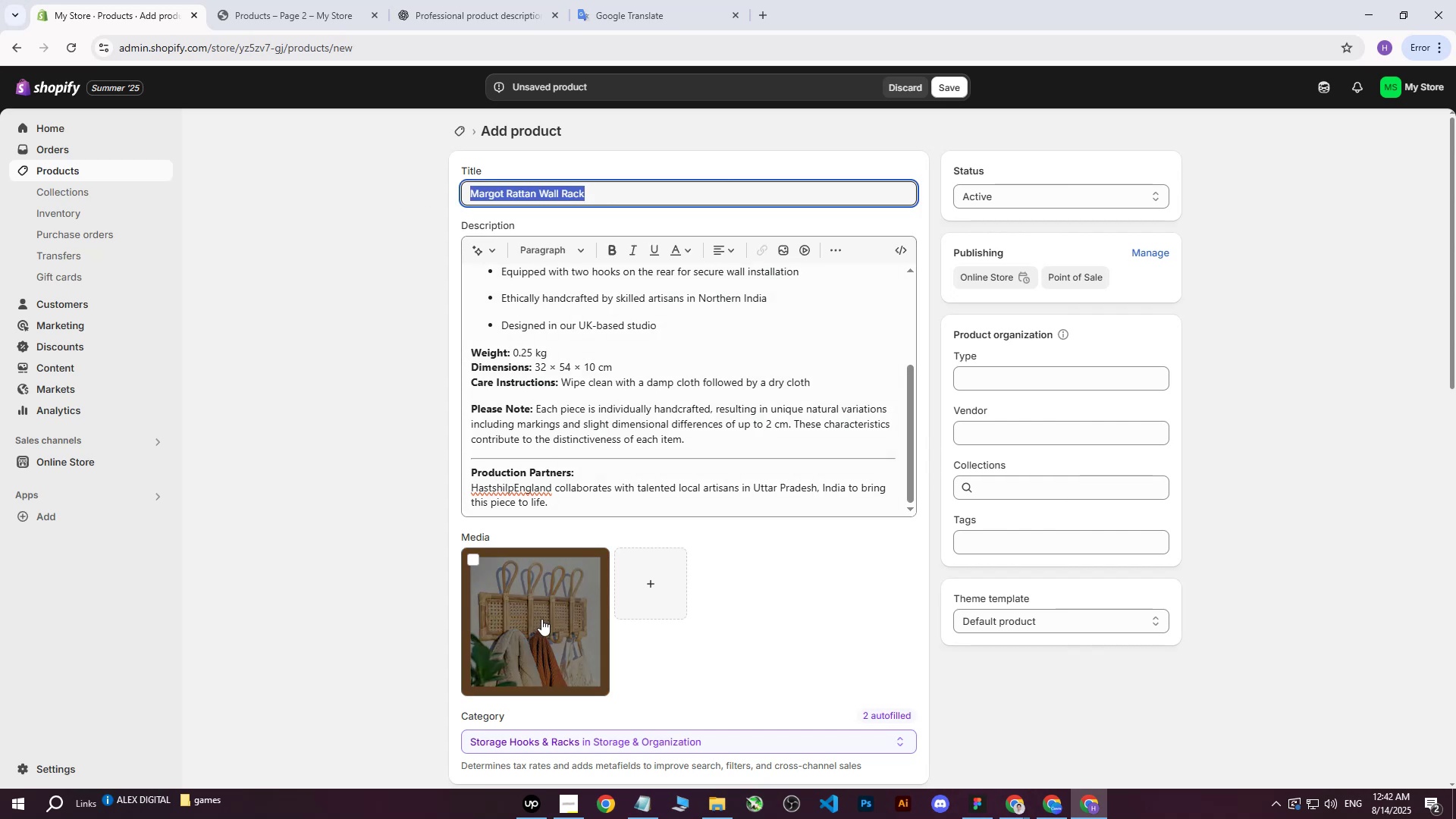 
left_click([541, 619])
 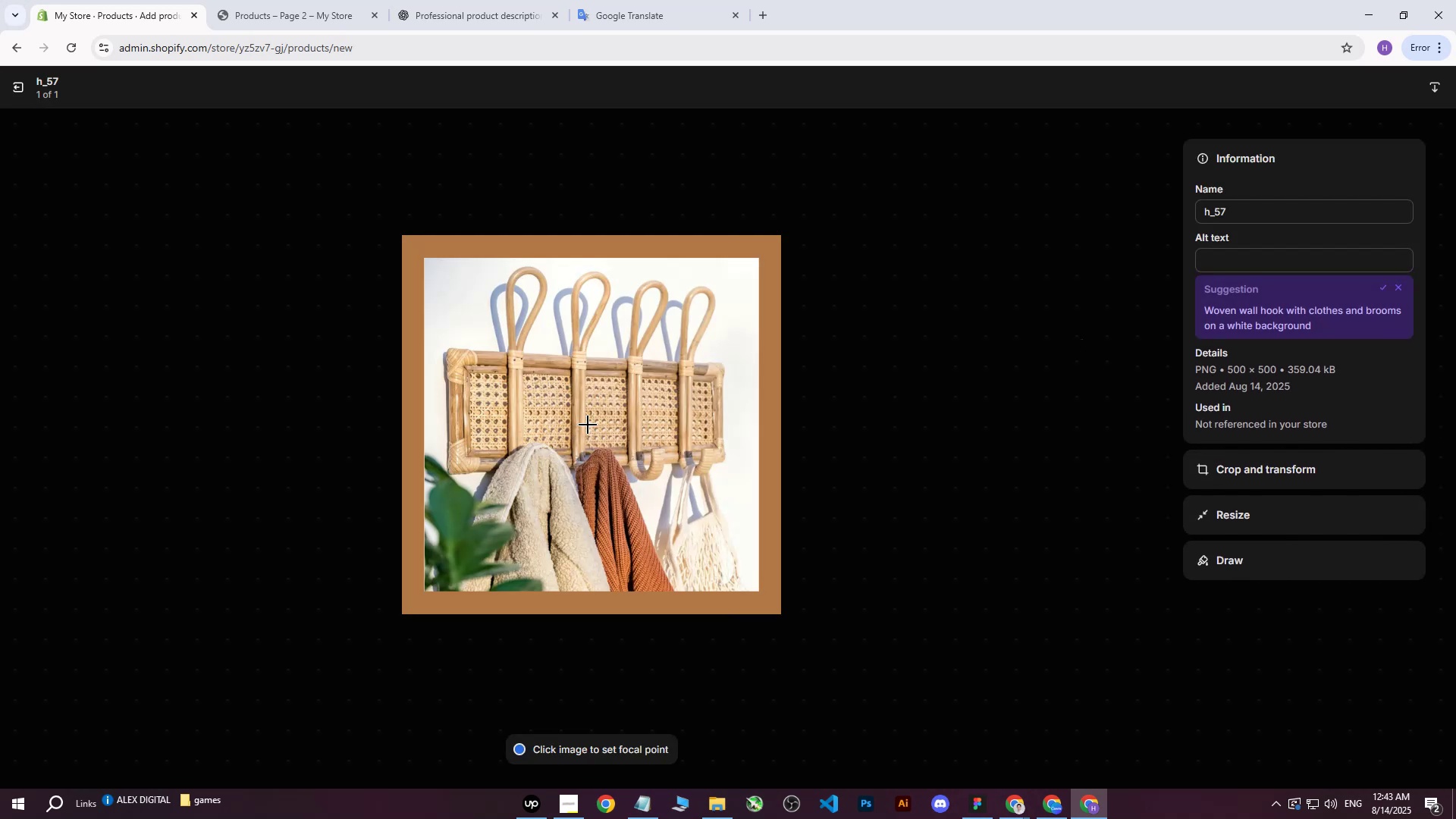 
left_click([598, 421])
 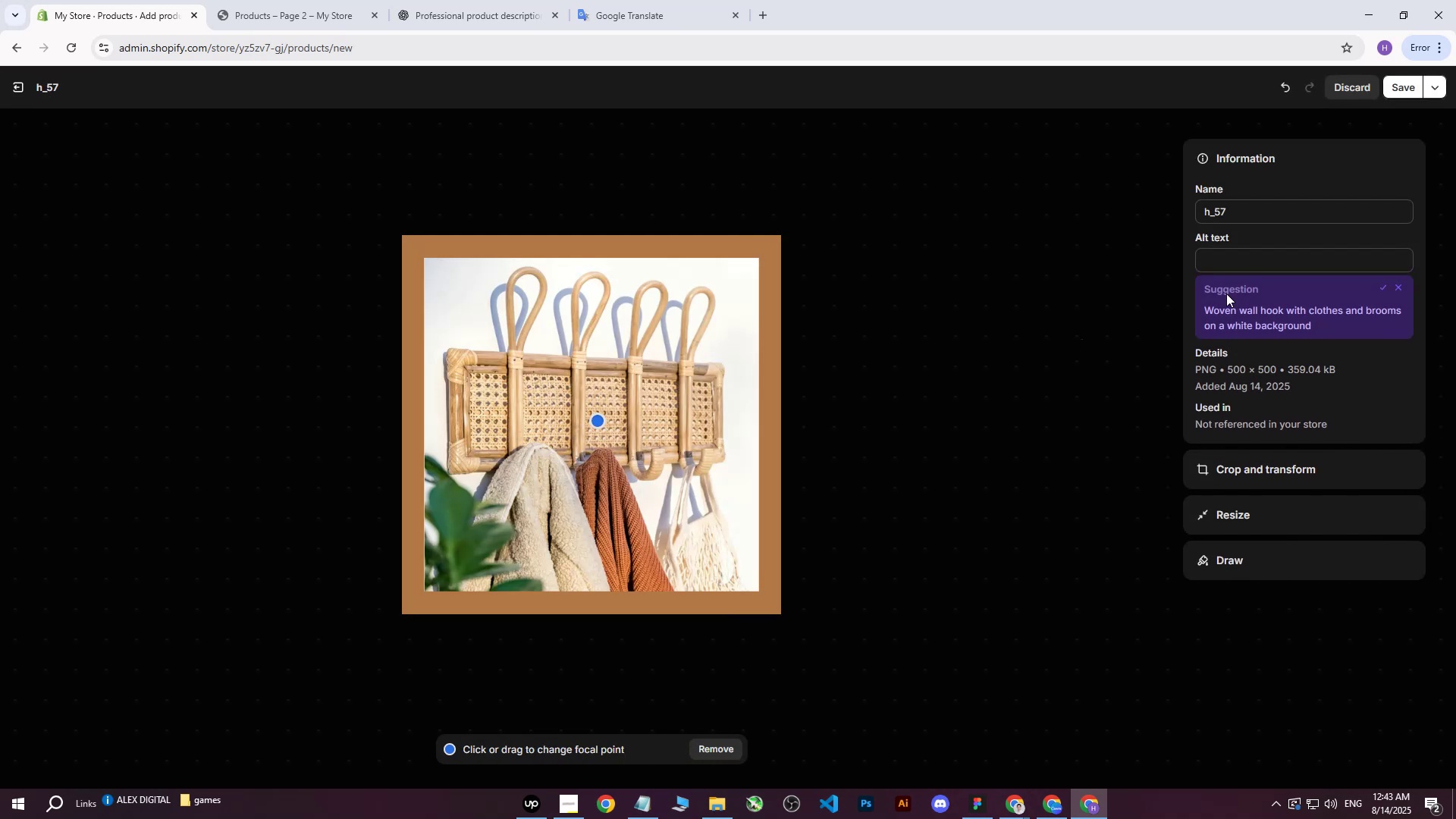 
left_click([1226, 259])
 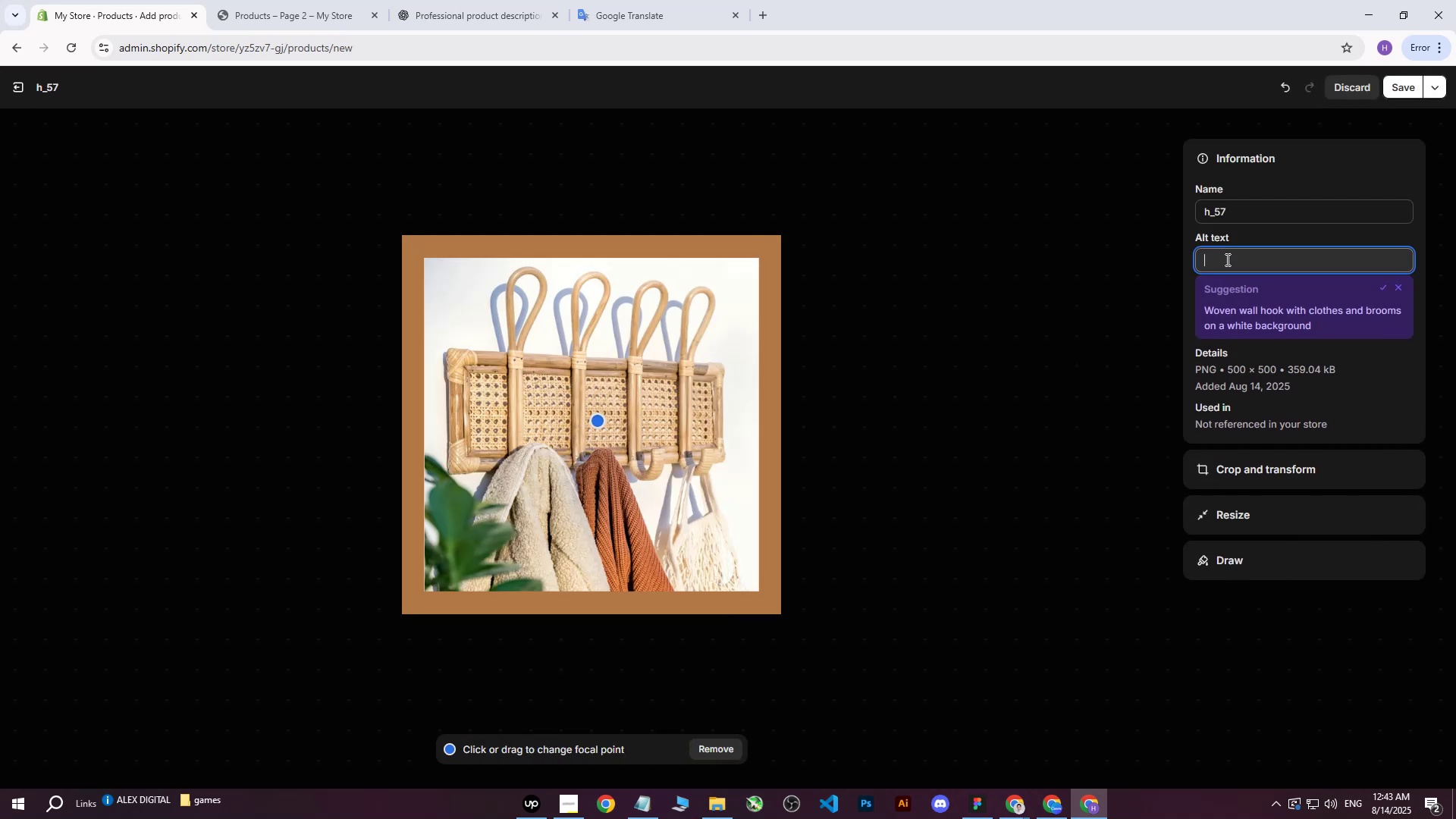 
key(Control+V)
 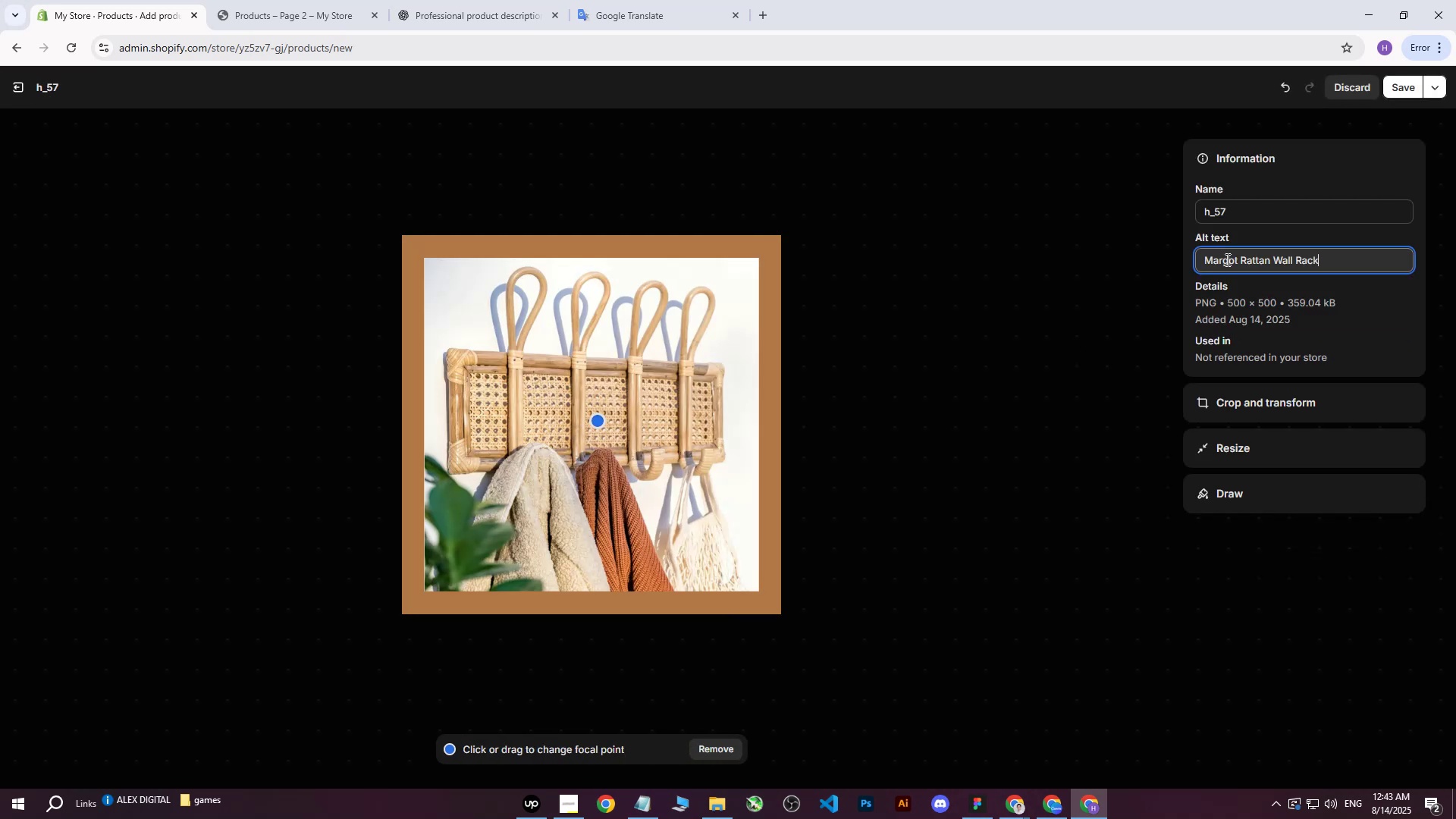 
type( standing on plane whp;)
key(Backspace)
key(Backspace)
key(Backspace)
key(Backspace)
type(white wall.)
 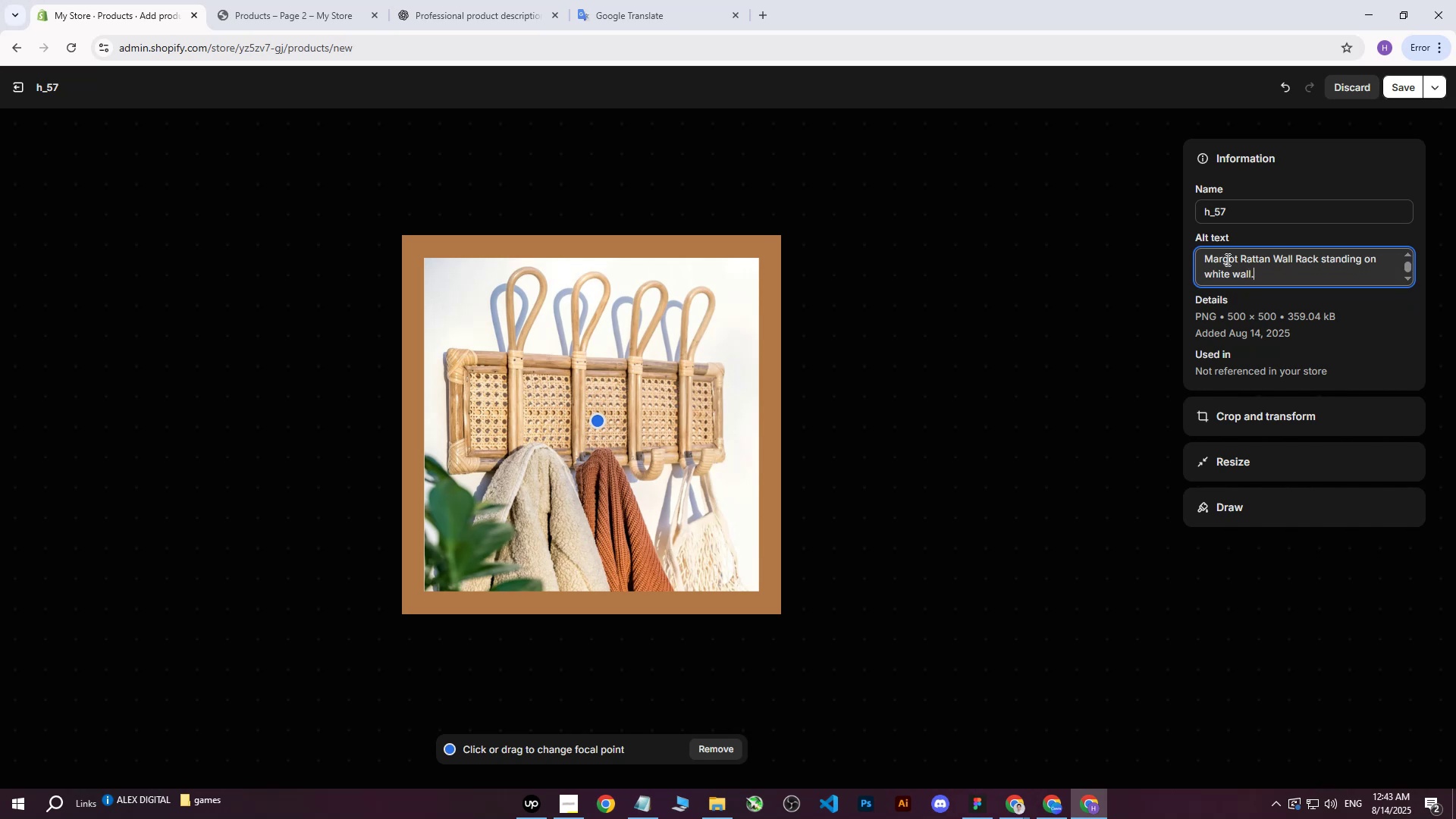 
key(Backspace)
type( with coats on it.)
 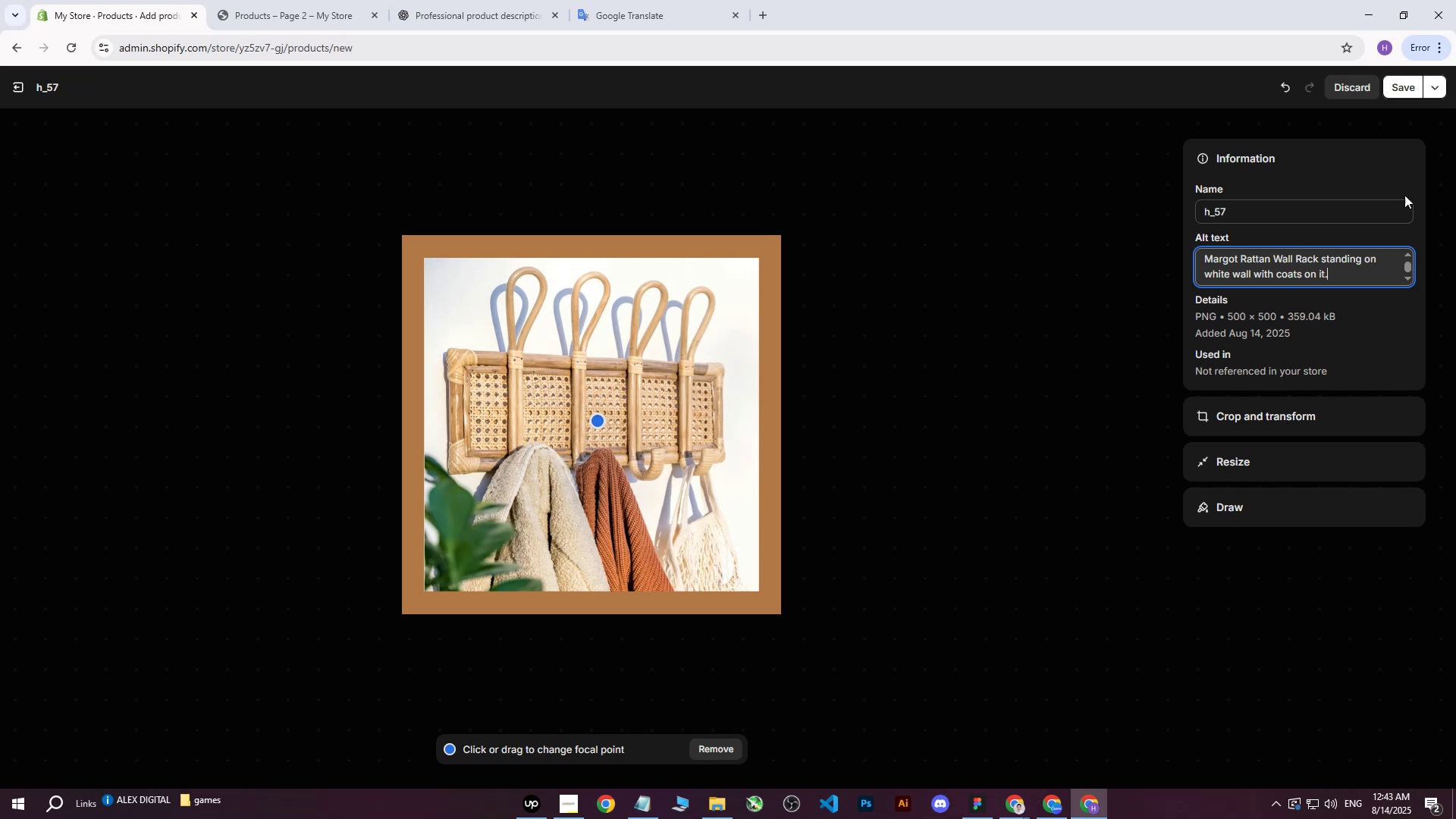 
left_click([1411, 76])
 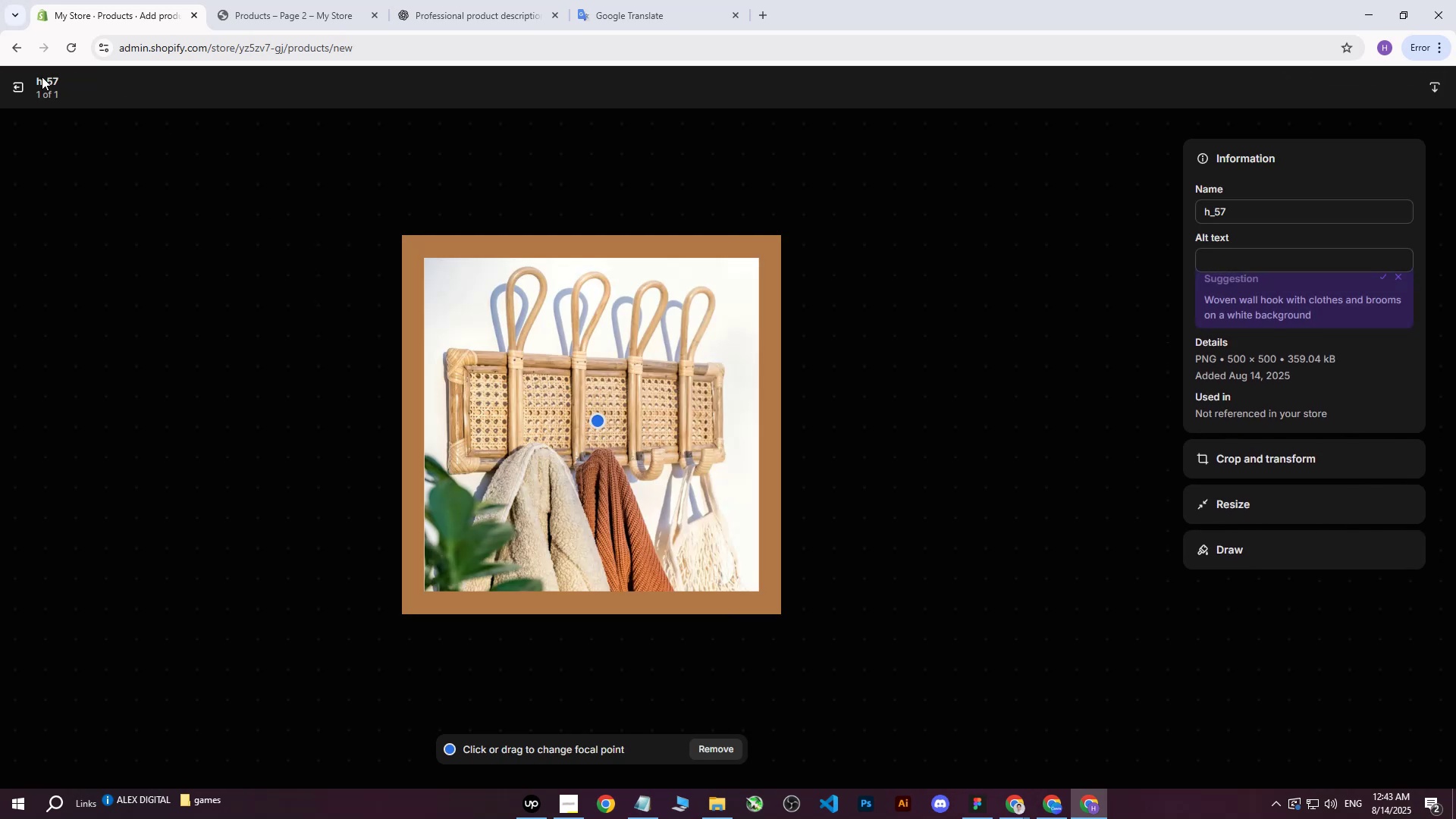 
left_click([27, 89])
 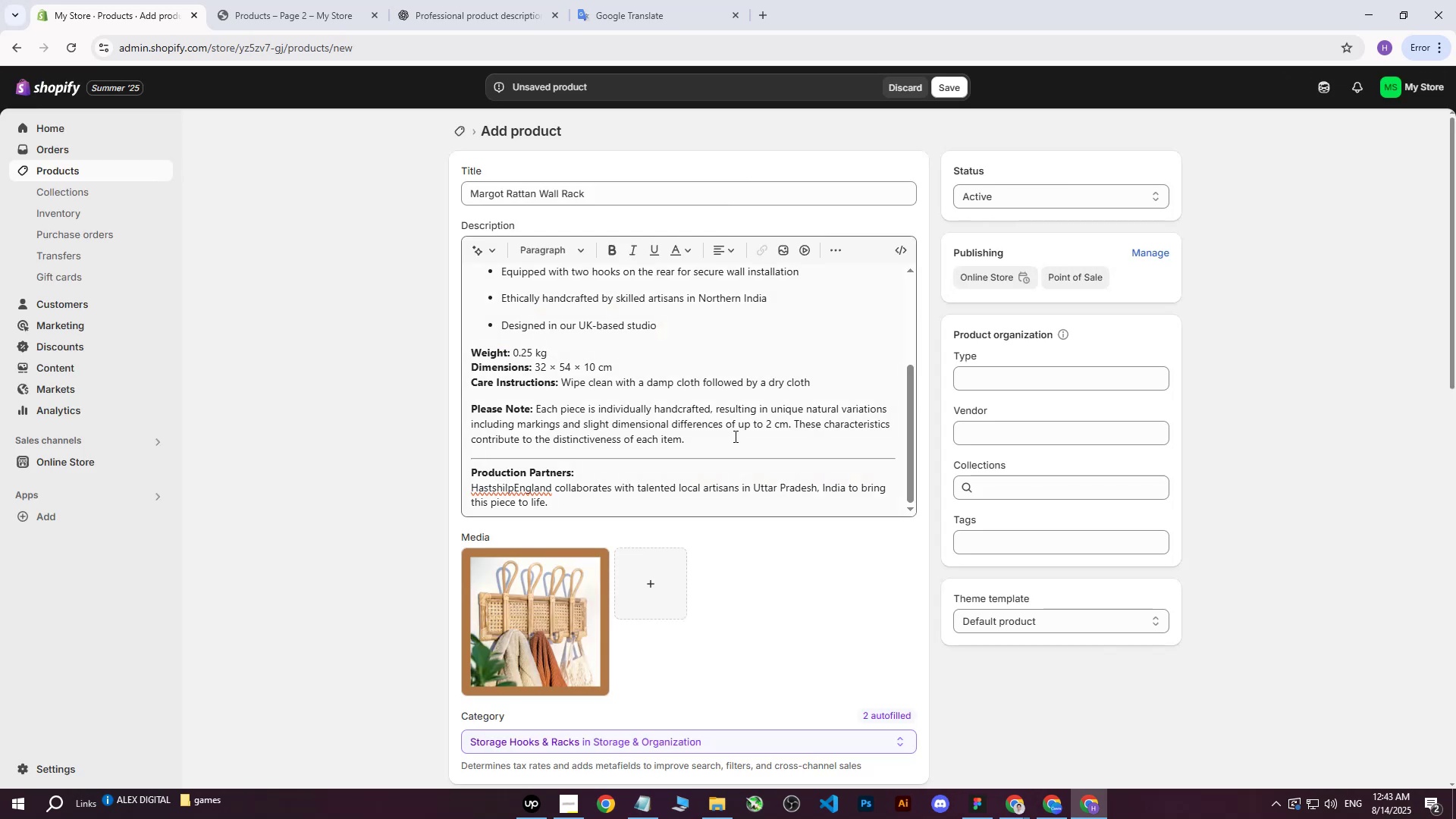 
scroll: coordinate [1068, 741], scroll_direction: down, amount: 3.0
 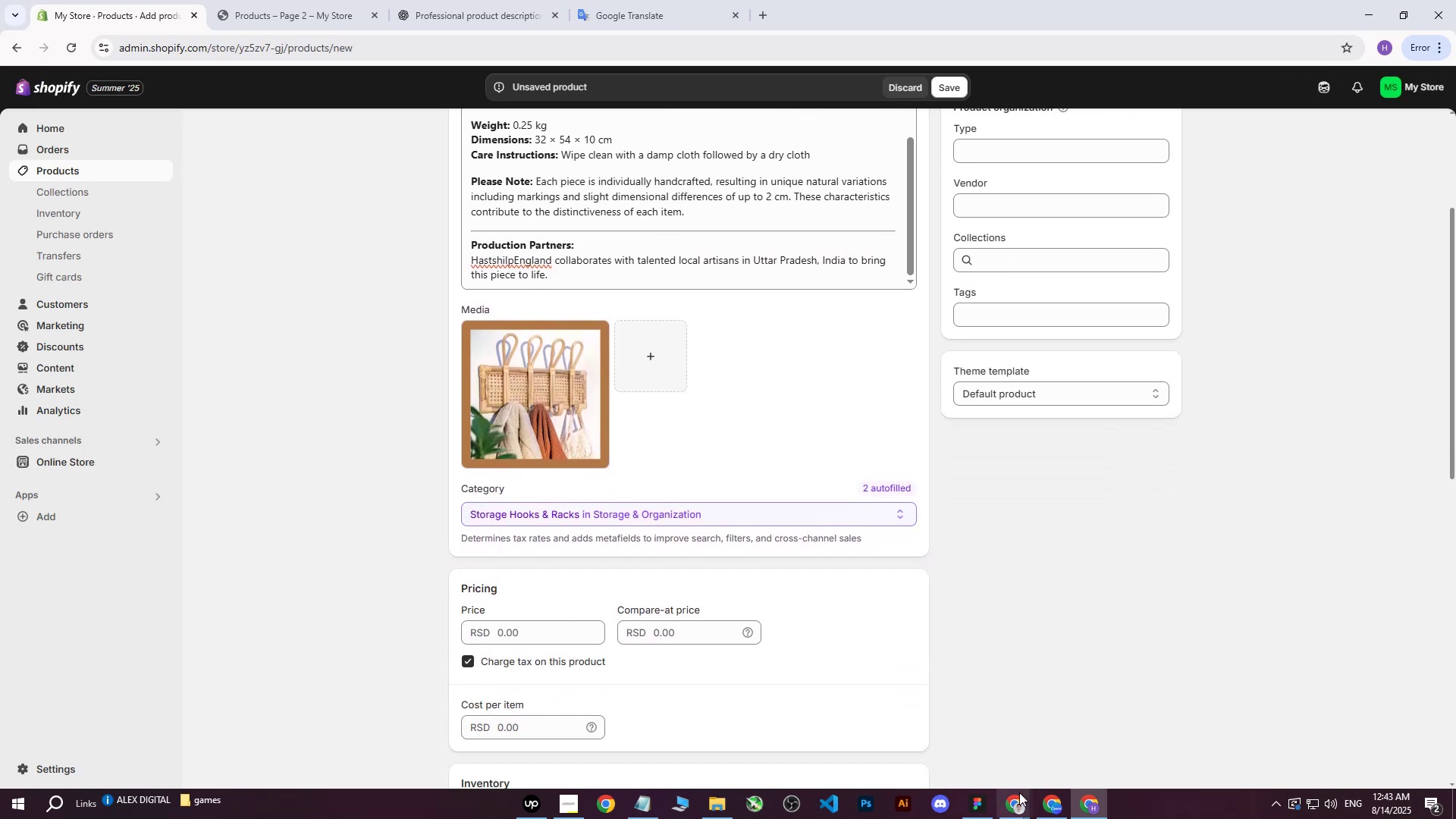 
left_click([1013, 801])
 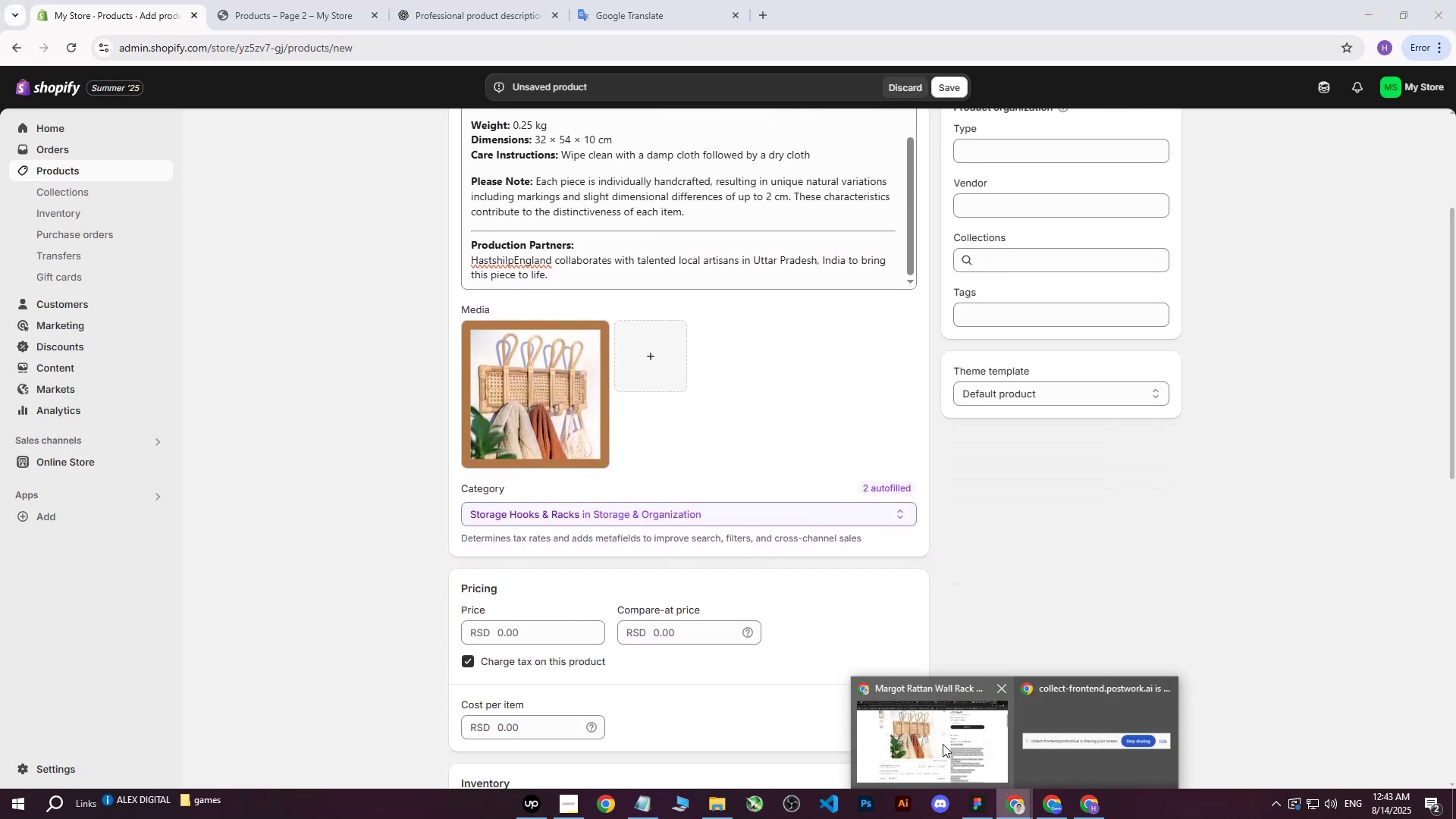 
left_click([930, 742])
 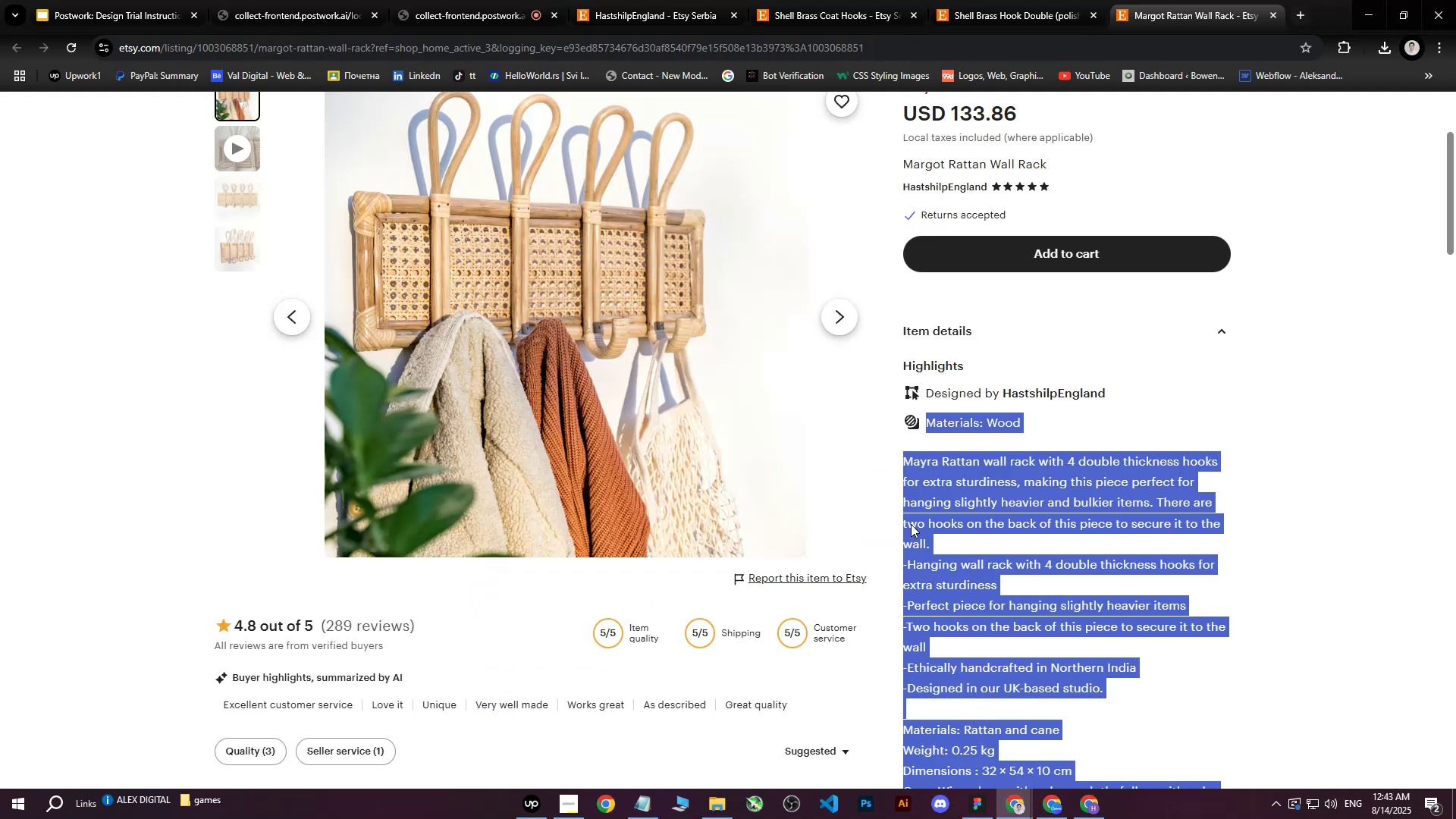 
scroll: coordinate [925, 445], scroll_direction: up, amount: 6.0
 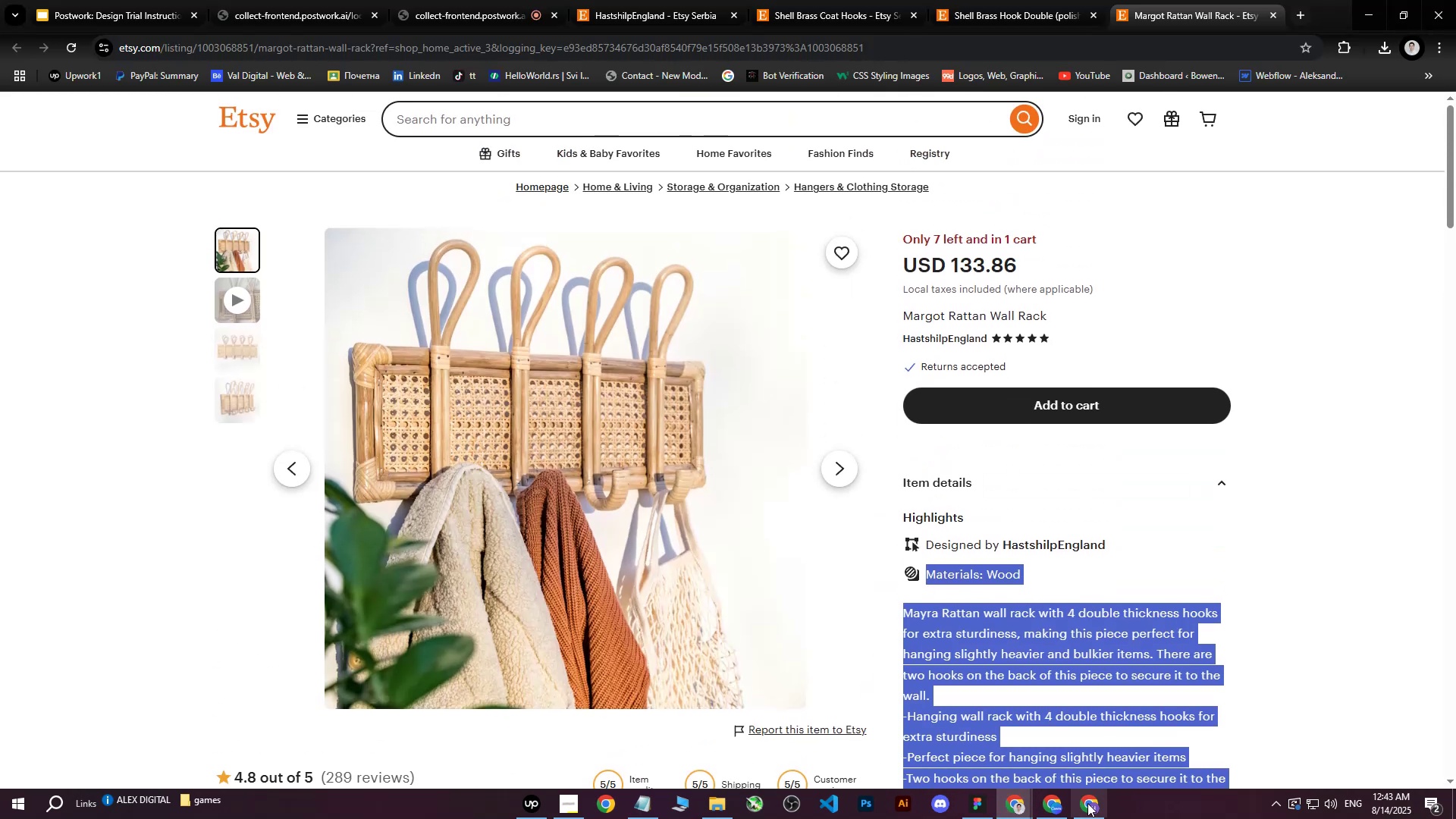 
left_click([1087, 818])
 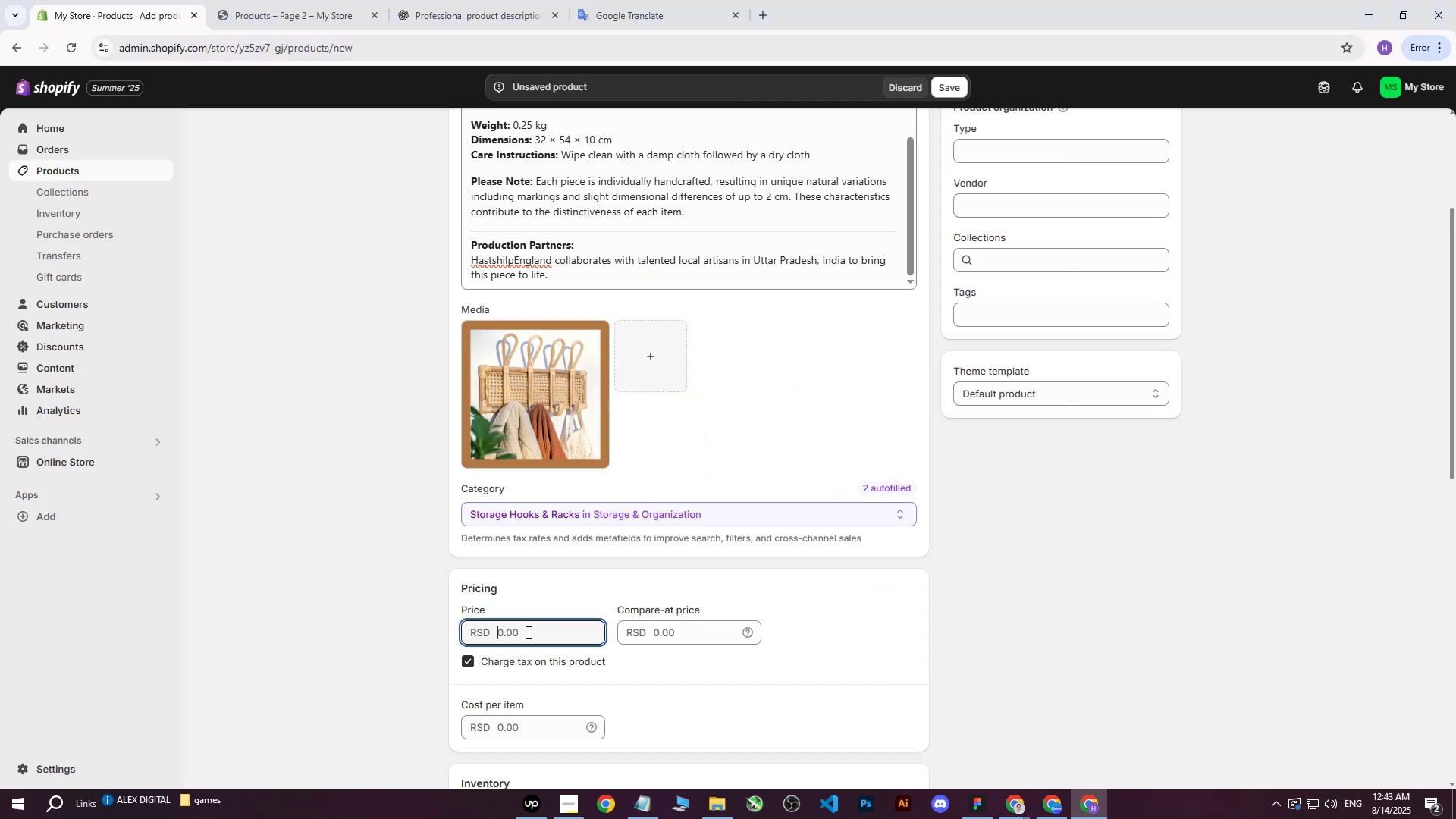 
type(13600)
 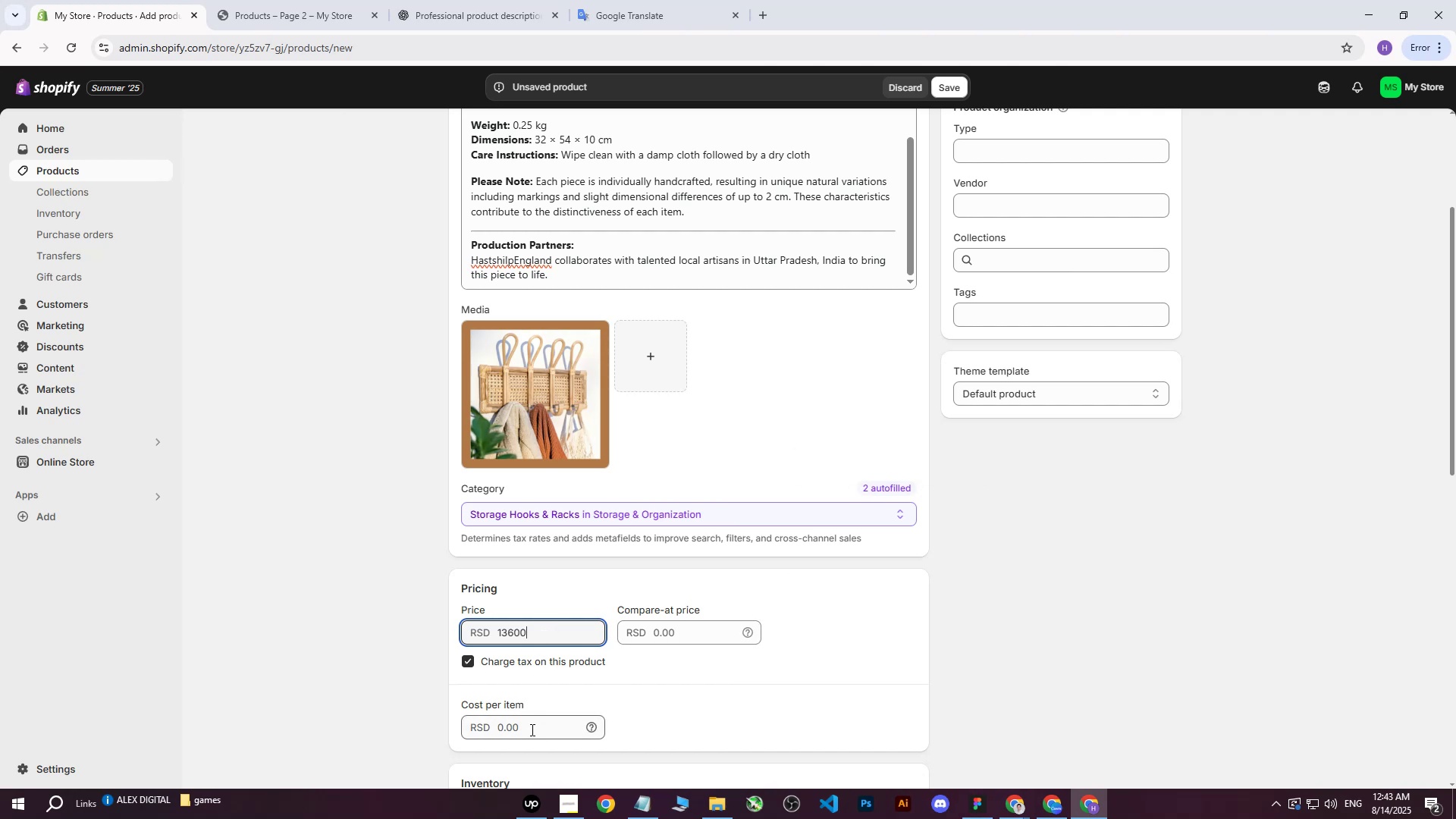 
left_click([531, 730])
 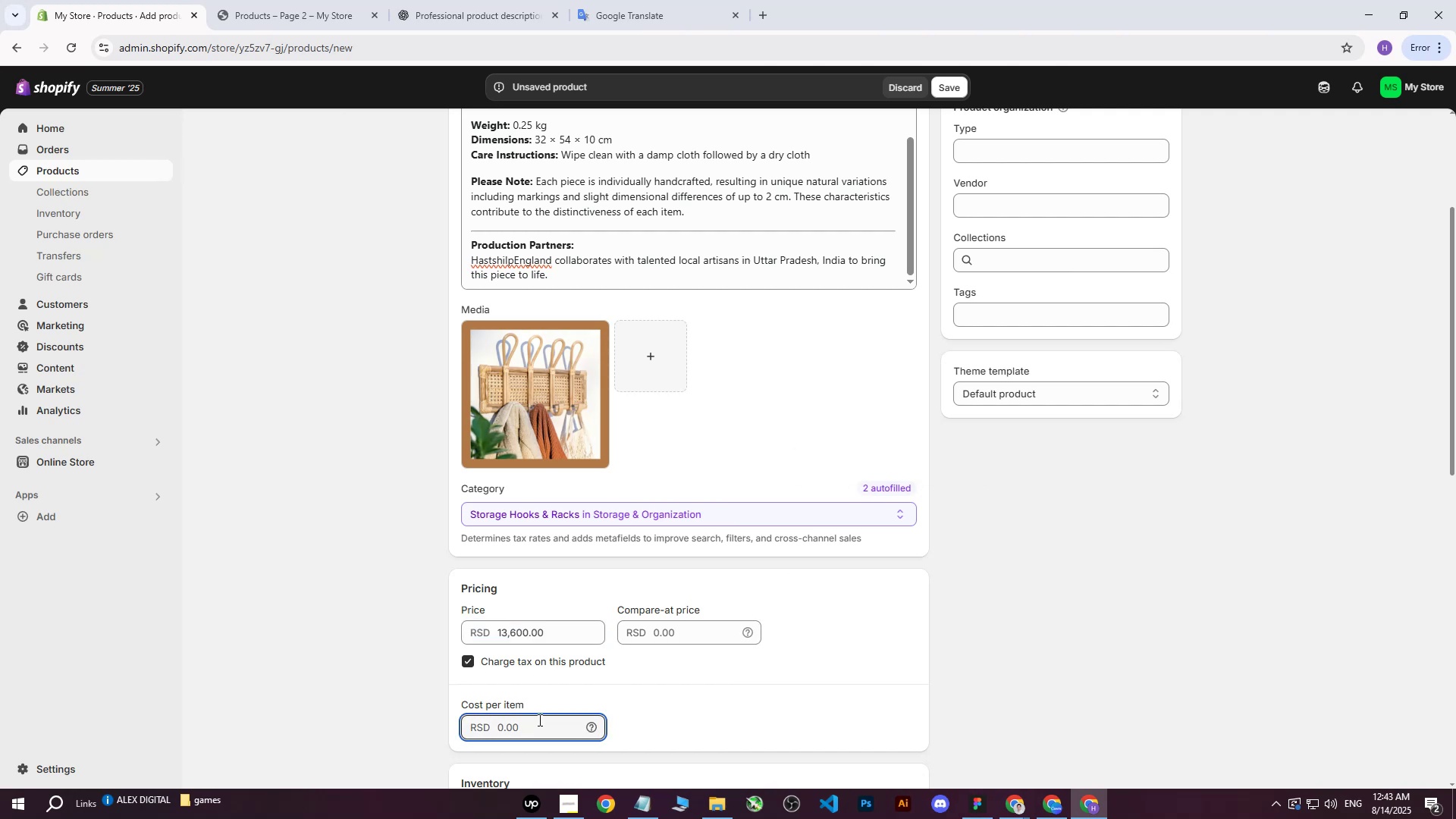 
type(7000)
 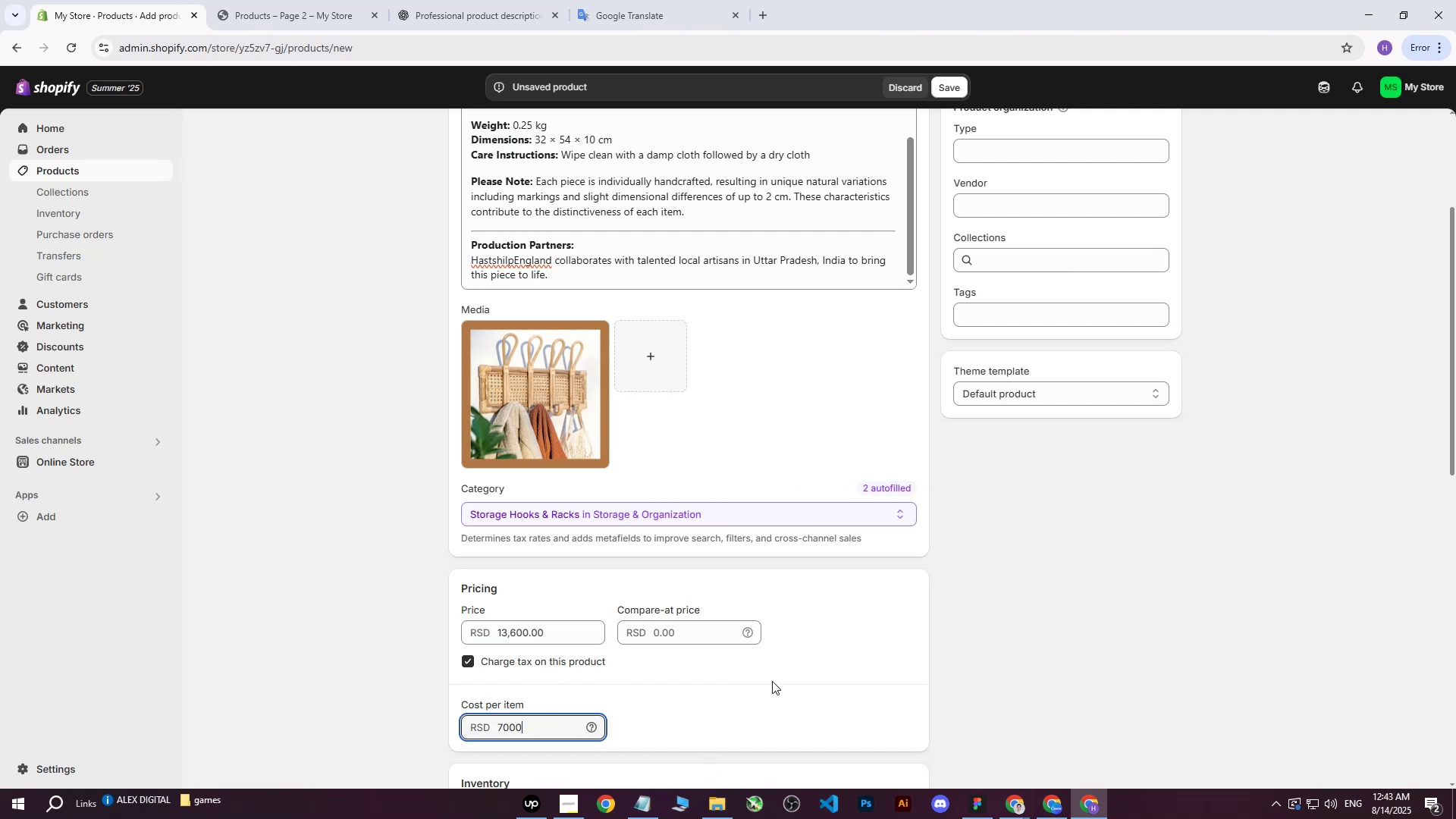 
left_click([772, 681])
 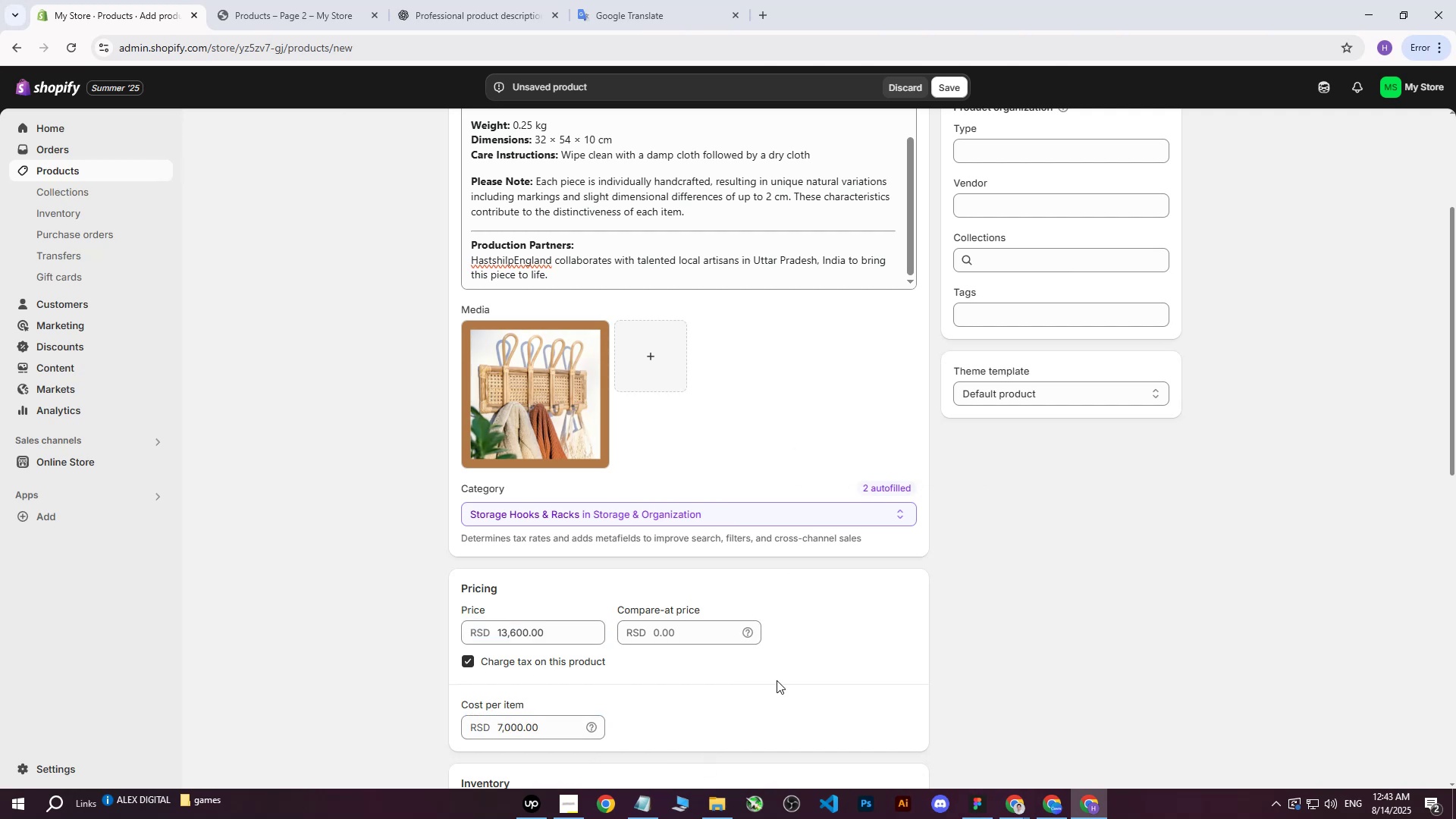 
scroll: coordinate [785, 609], scroll_direction: down, amount: 5.0
 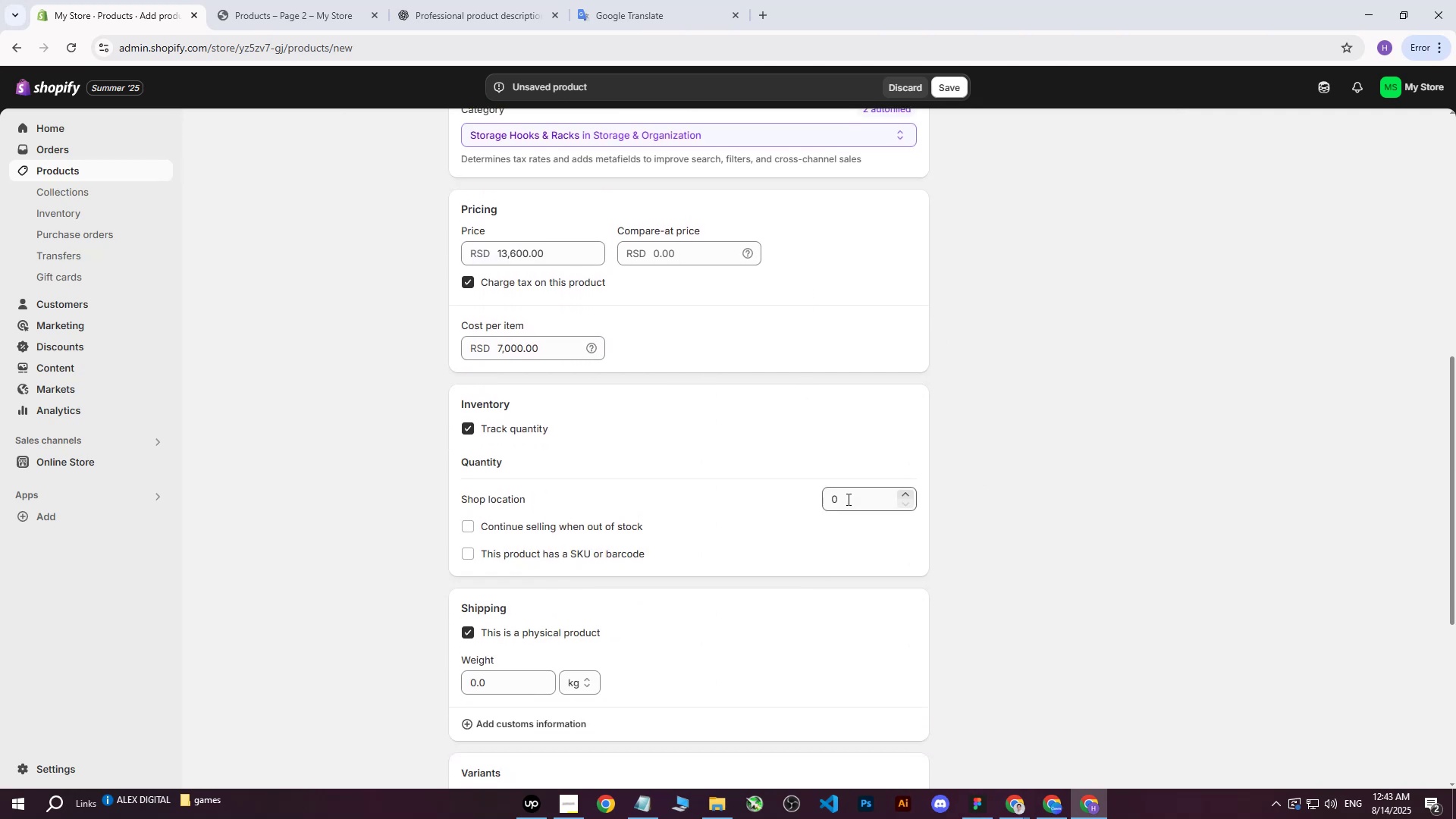 
left_click([851, 494])
 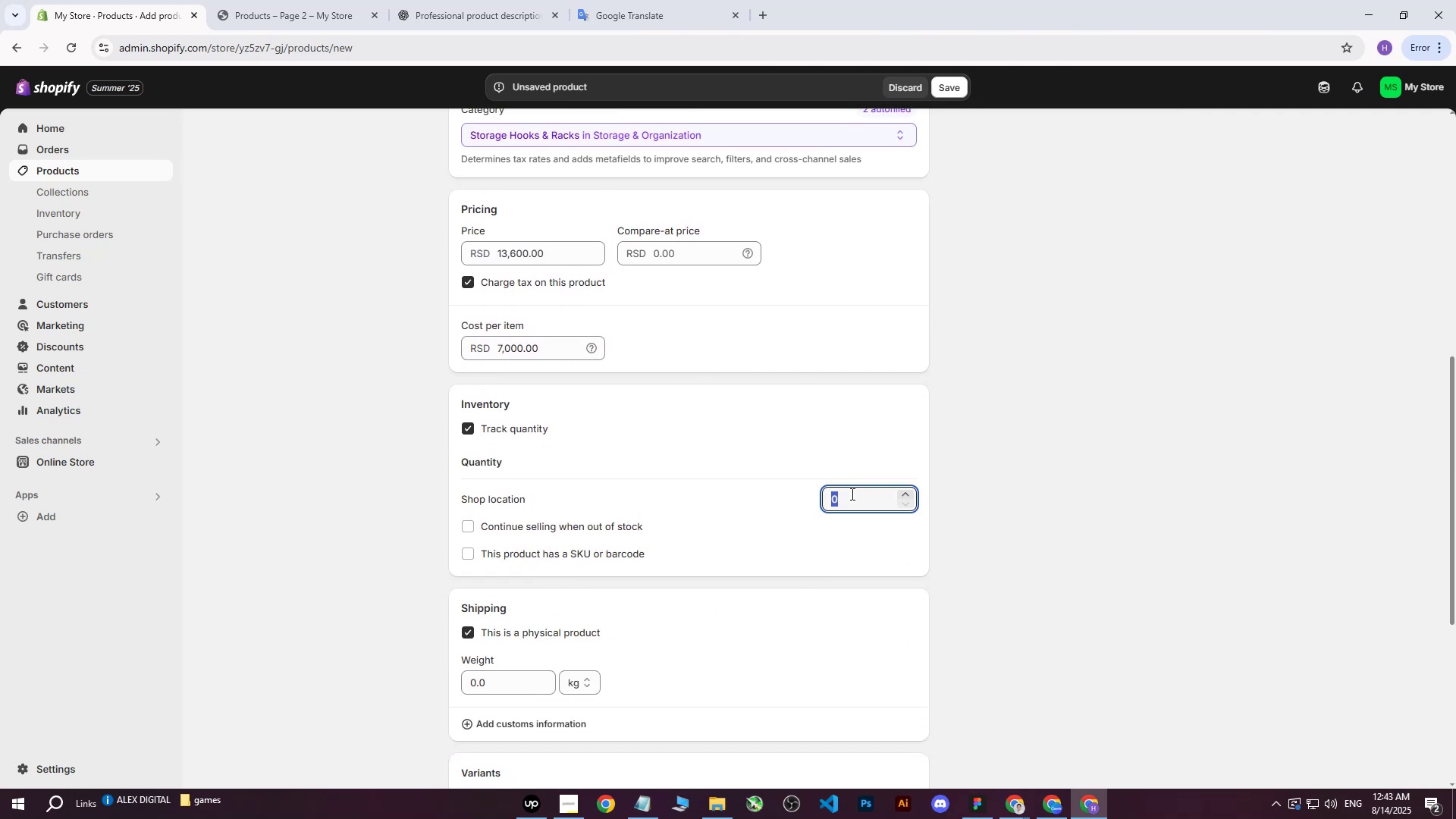 
type(260)
 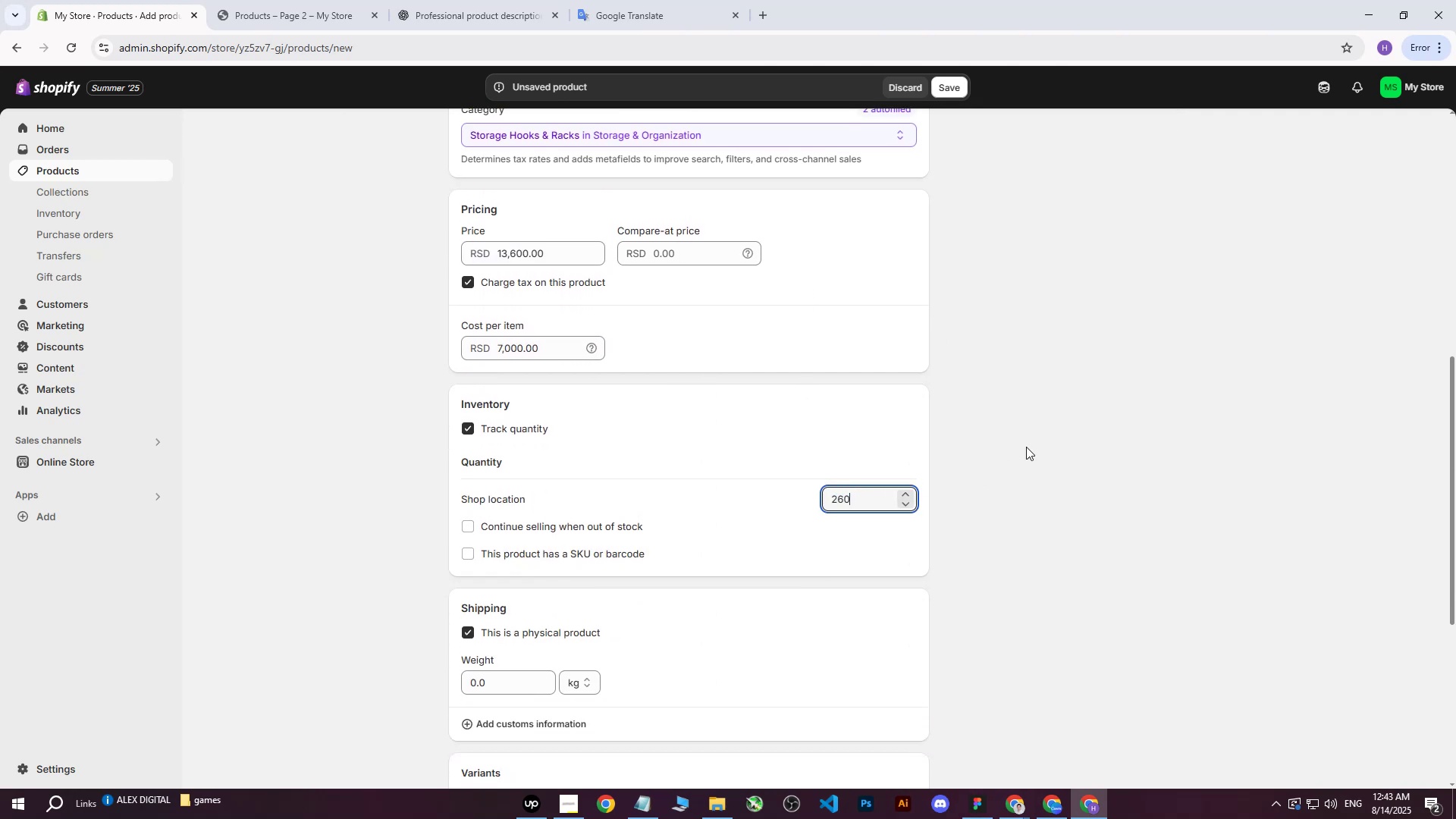 
left_click([1026, 447])
 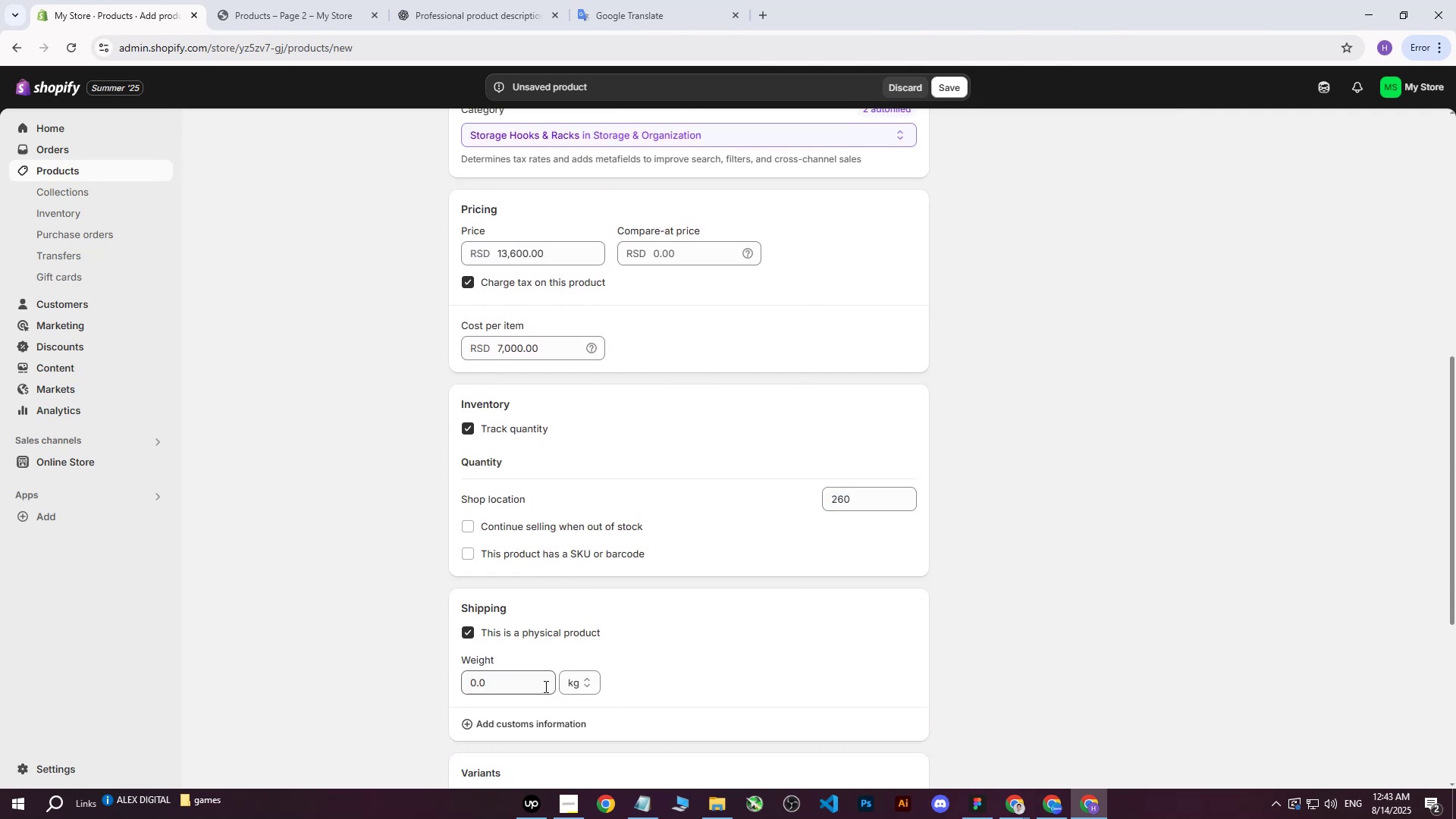 
left_click([506, 682])
 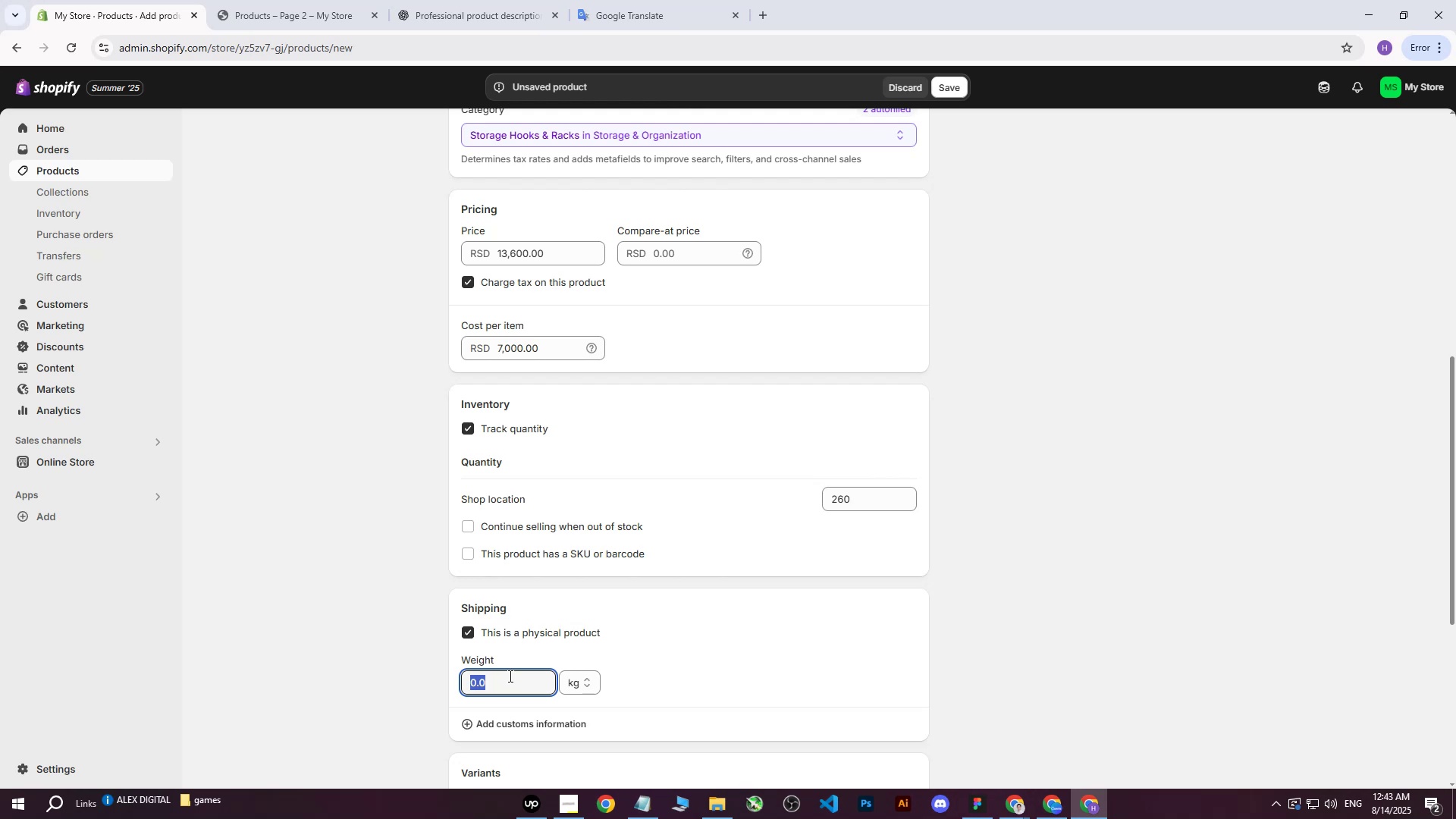 
key(8)
 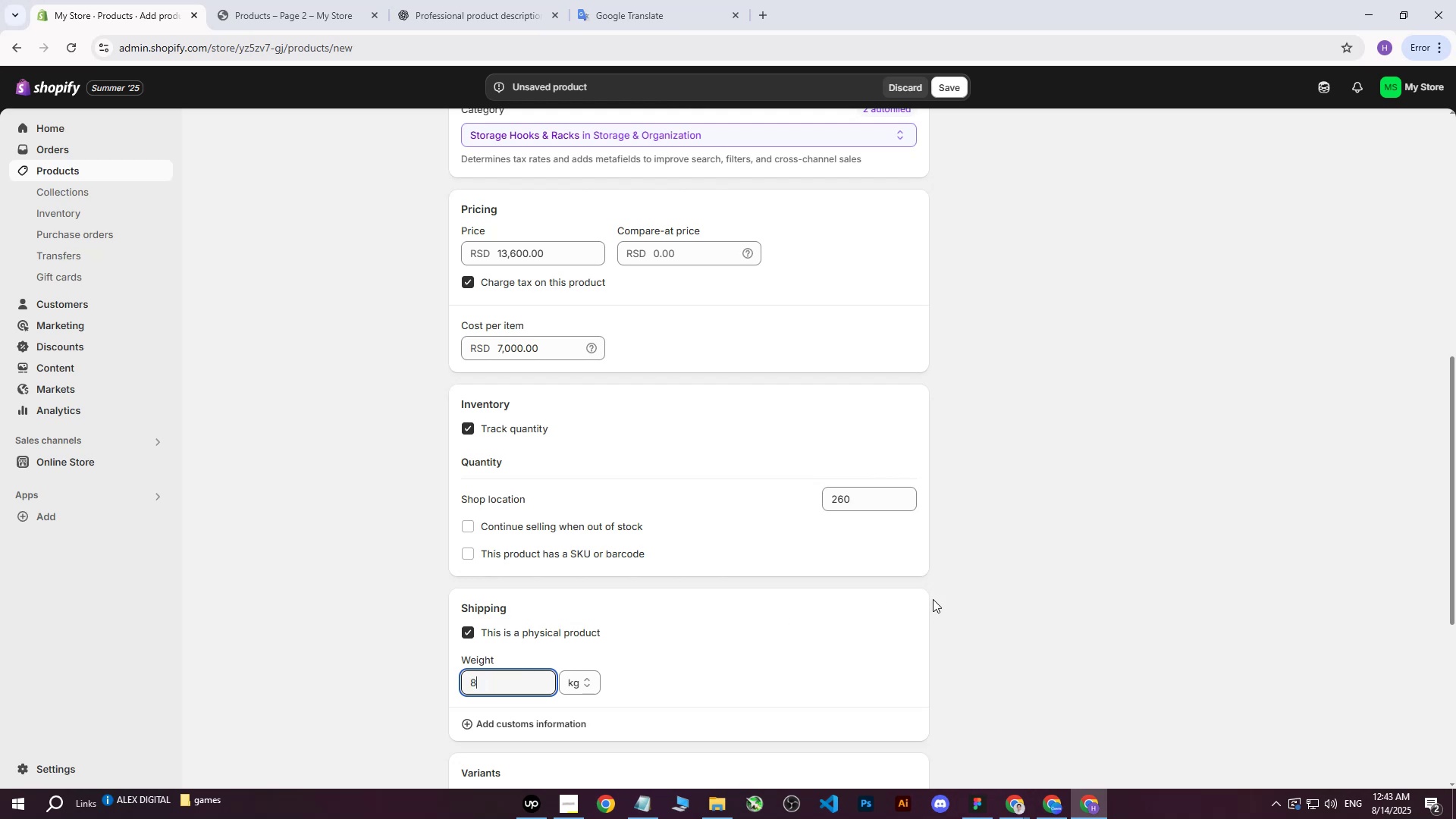 
left_click([933, 599])
 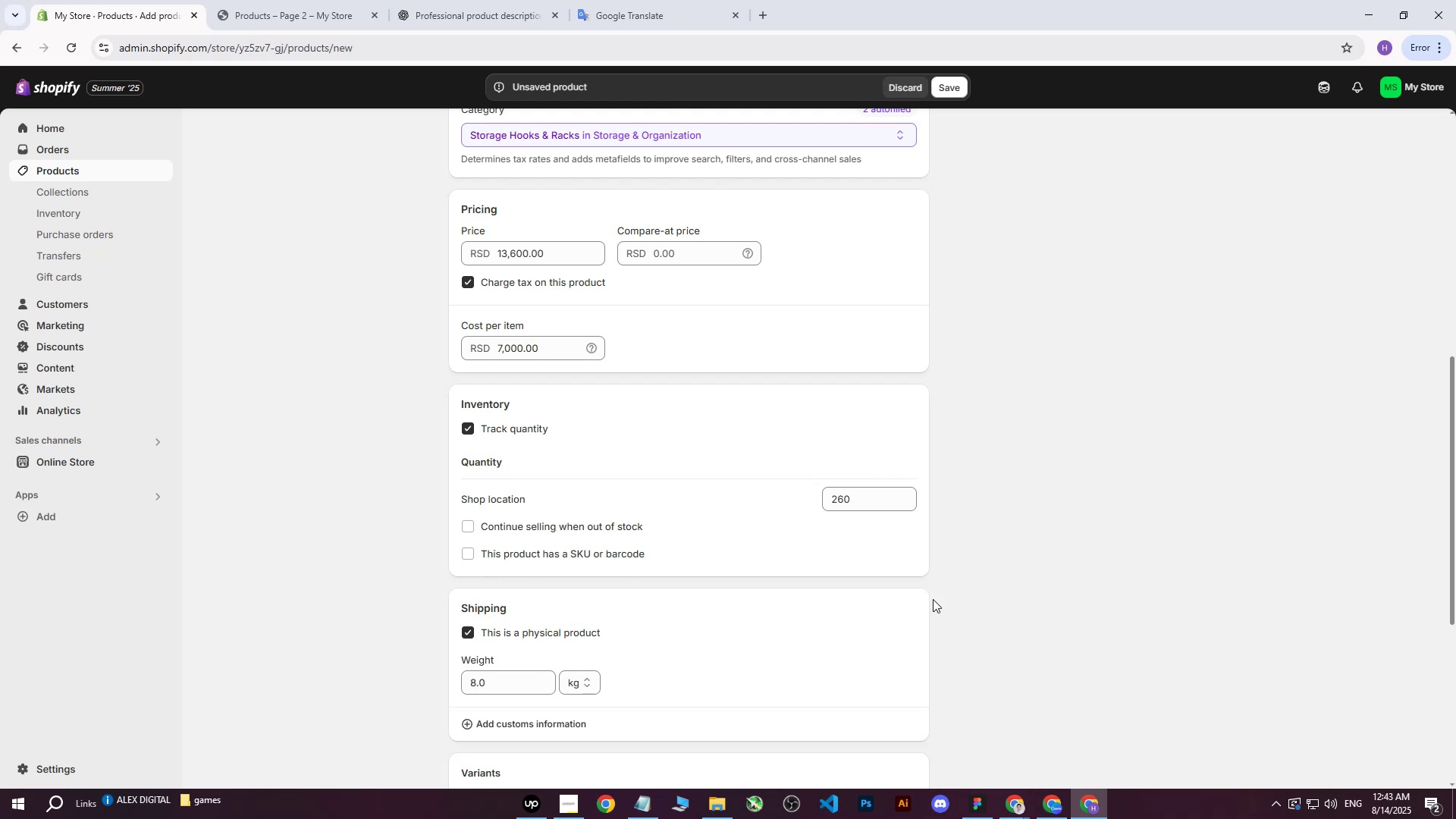 
scroll: coordinate [940, 597], scroll_direction: up, amount: 11.0
 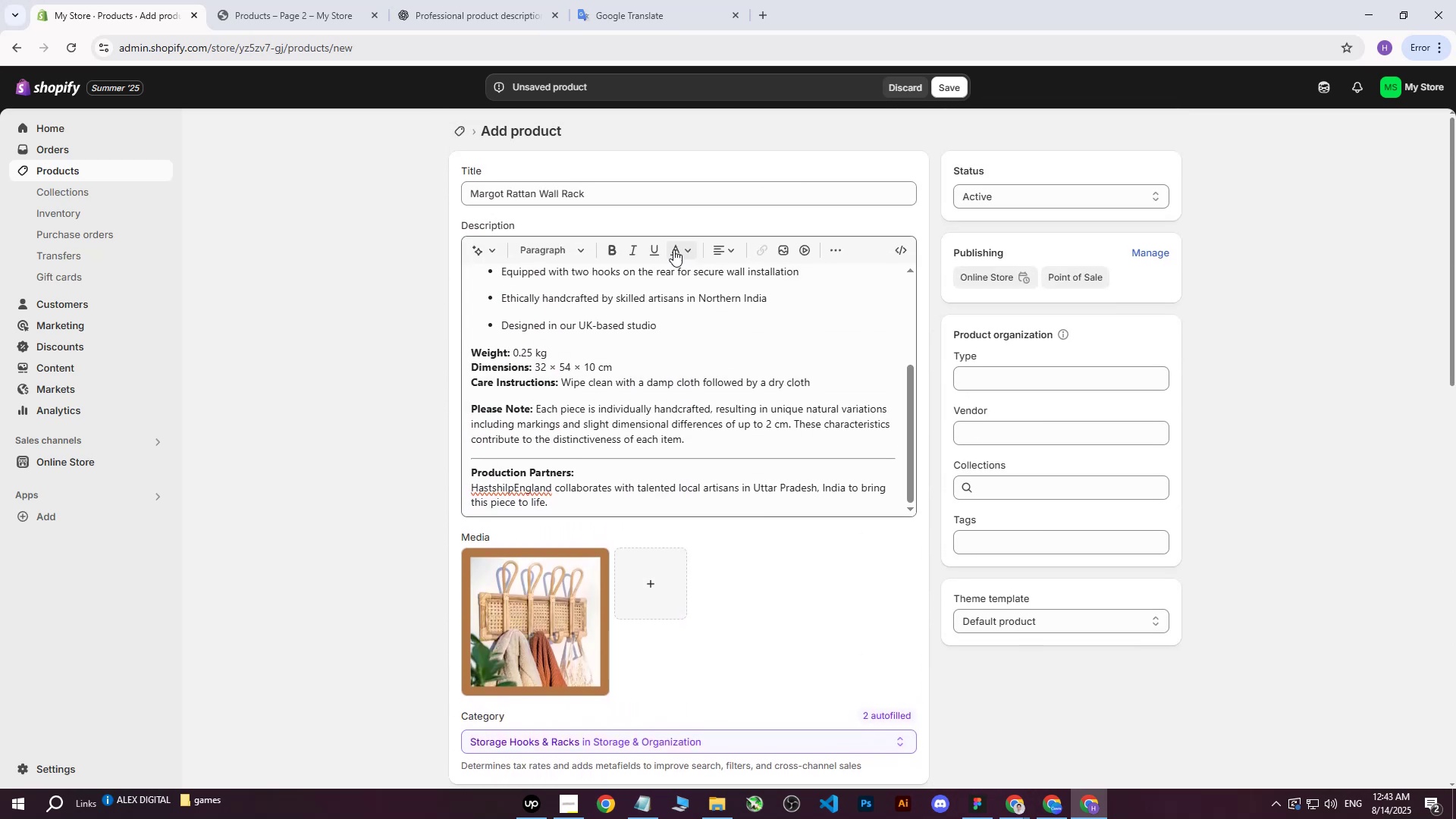 
left_click_drag(start_coordinate=[646, 199], to_coordinate=[355, 195])
 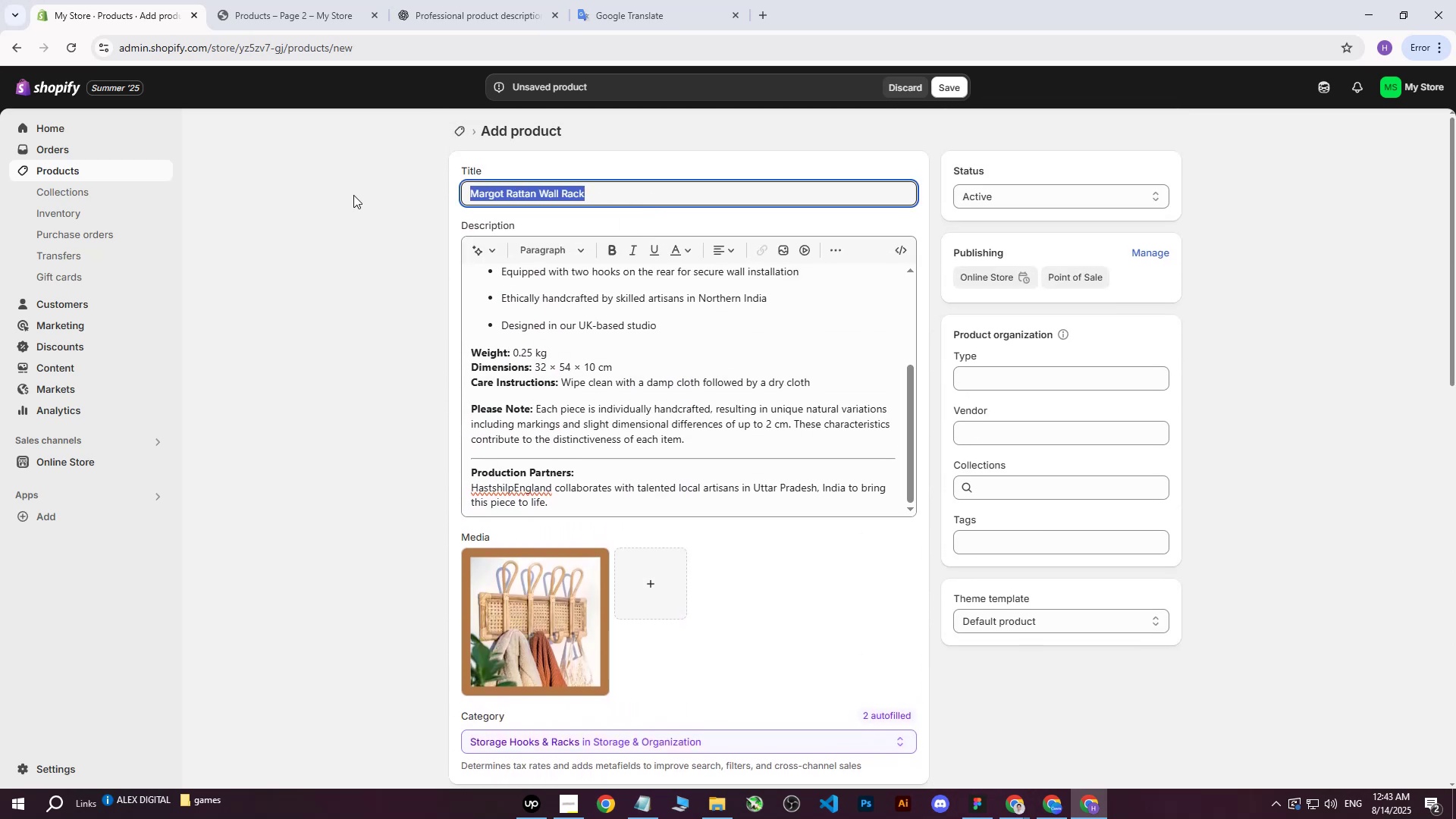 
key(Control+C)
 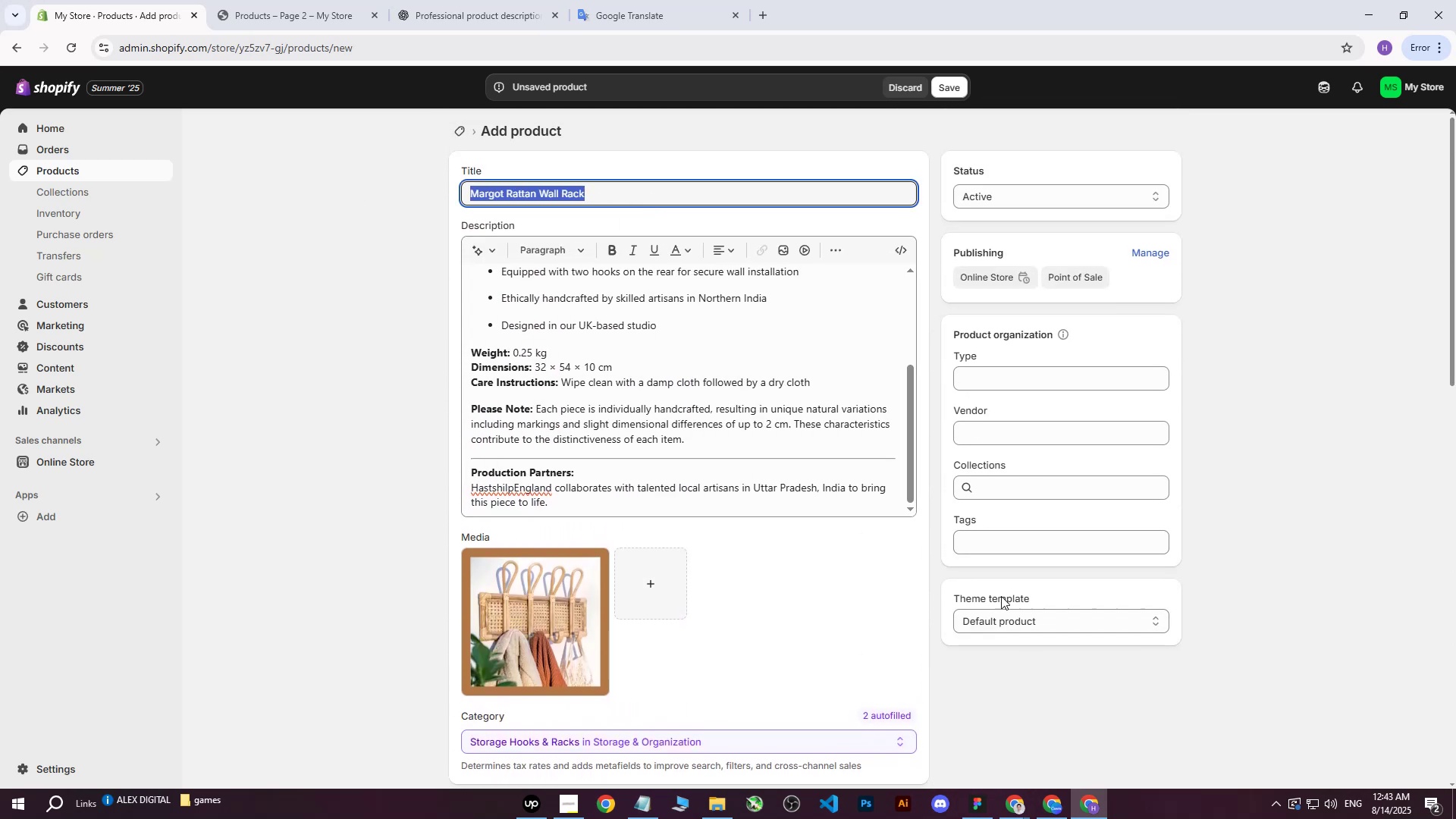 
left_click([1000, 548])
 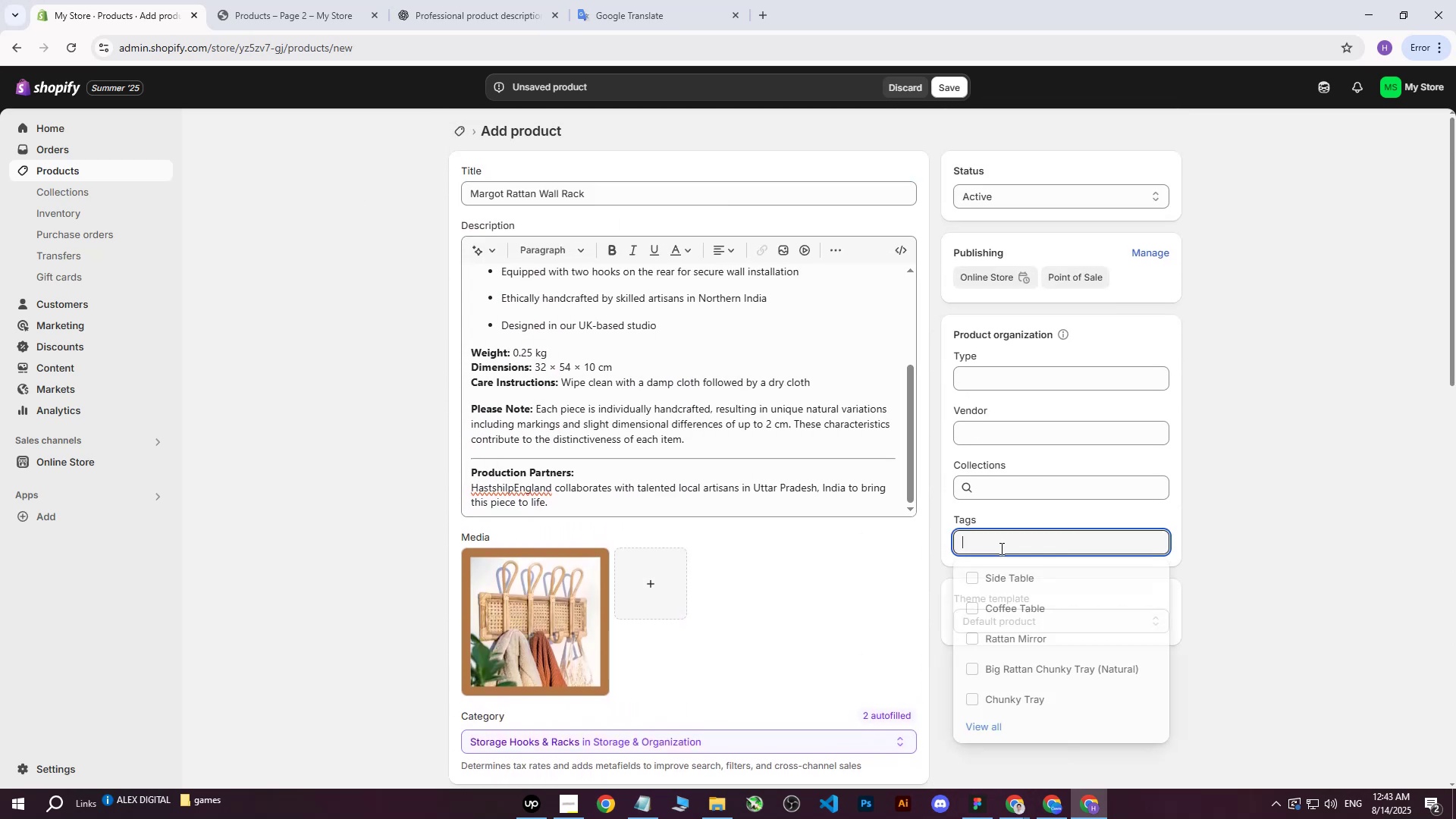 
key(Control+ControlLeft)
 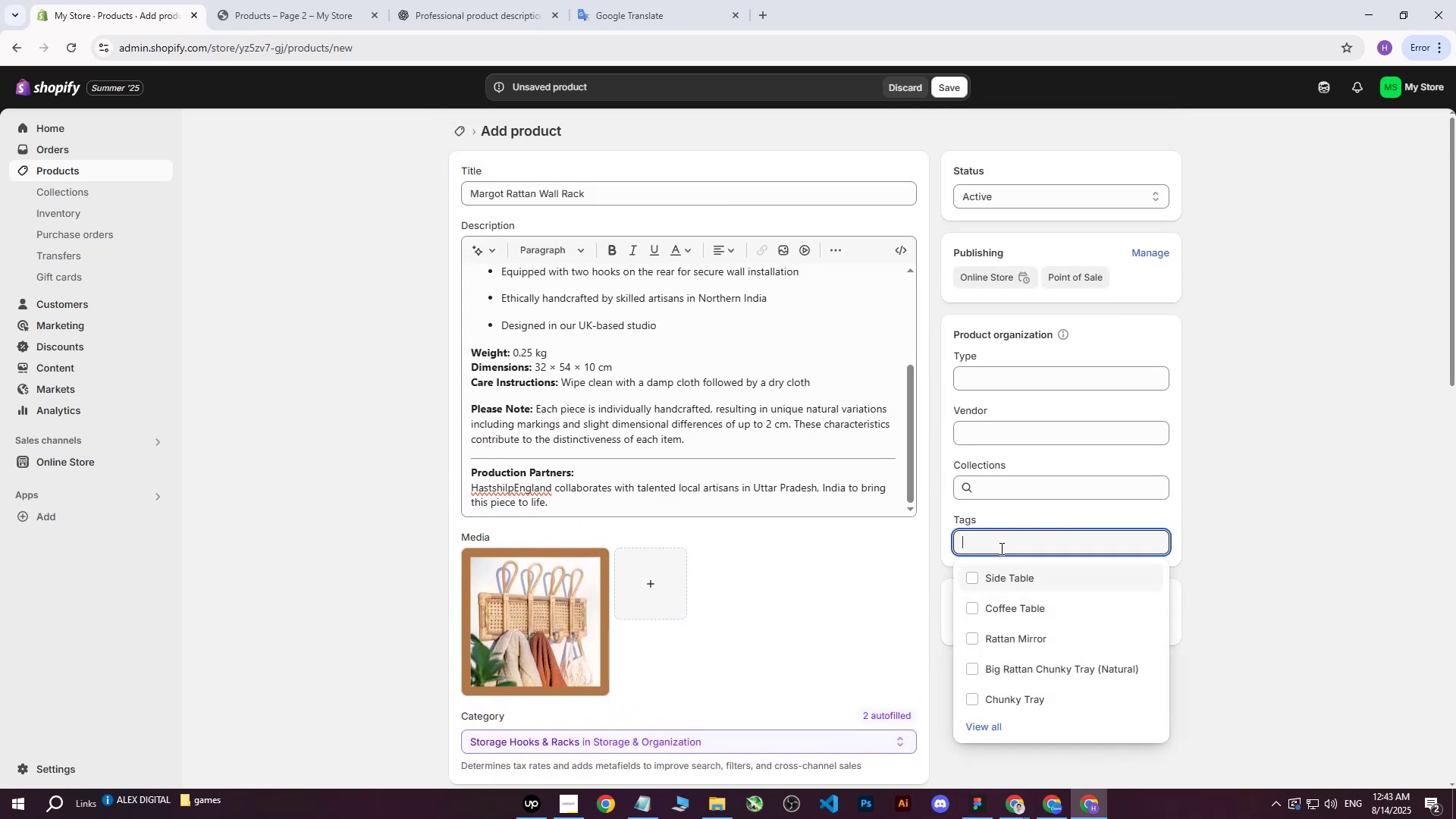 
key(Control+V)
 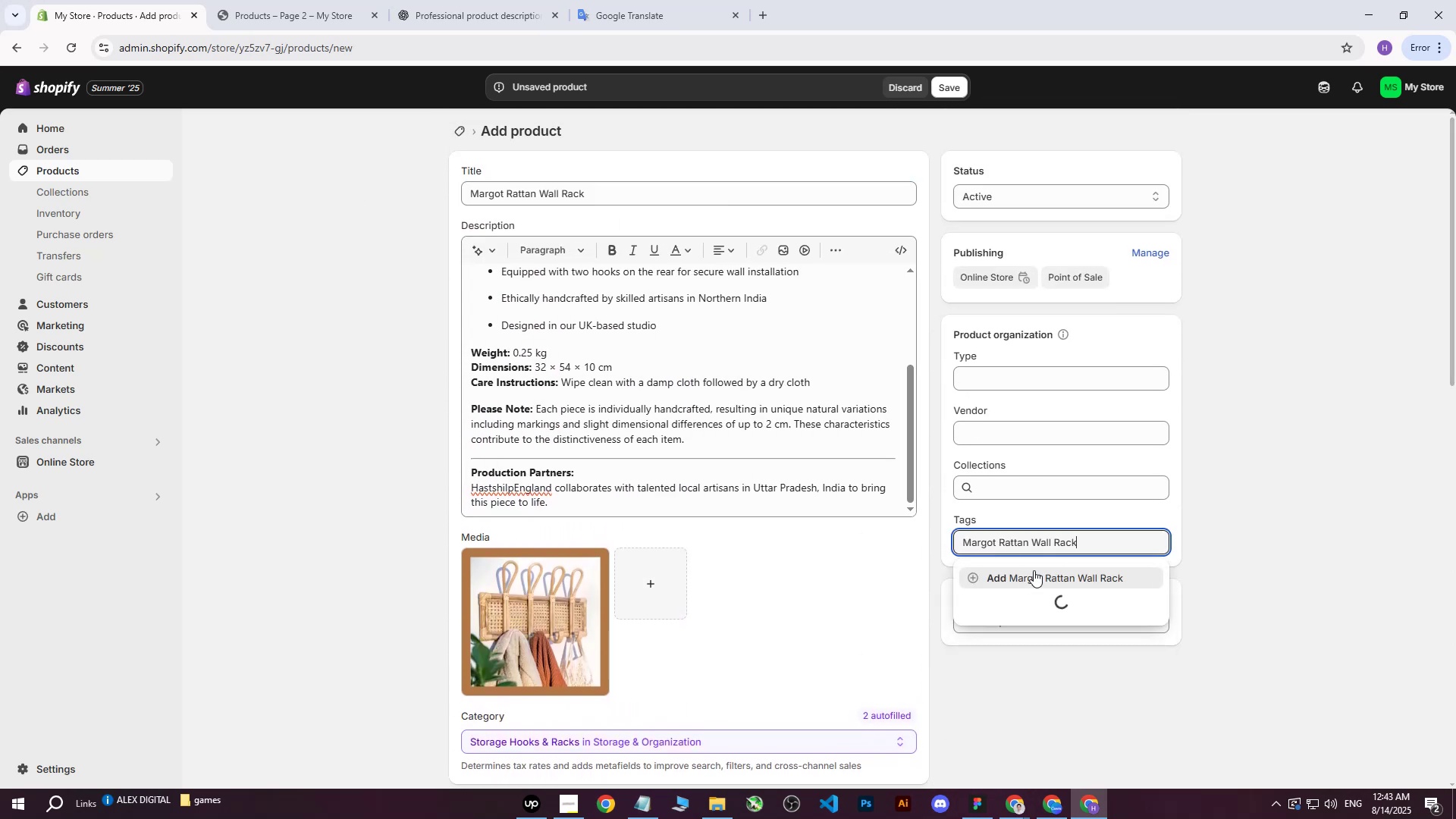 
left_click([1034, 576])
 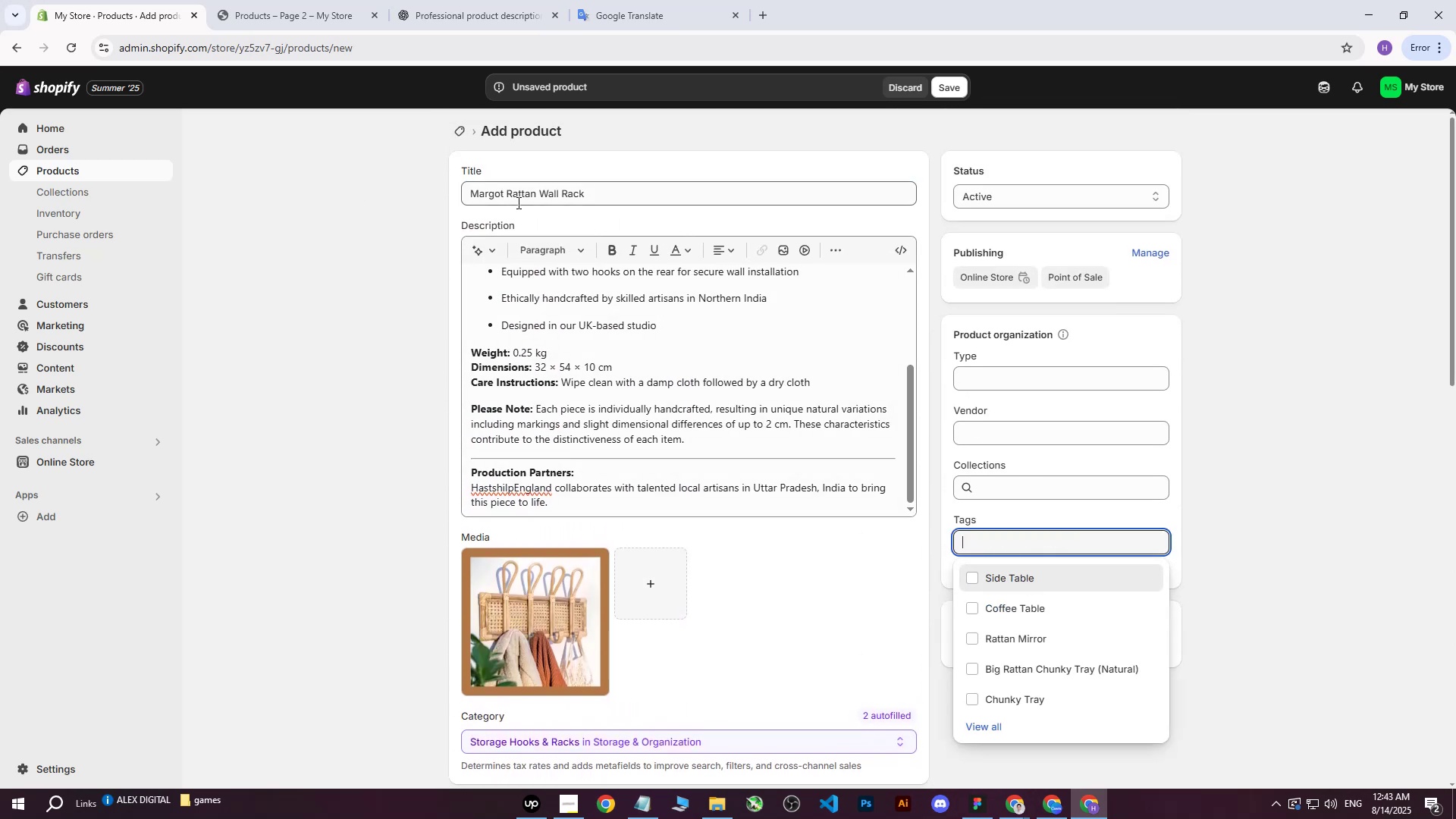 
left_click_drag(start_coordinate=[508, 195], to_coordinate=[585, 194])
 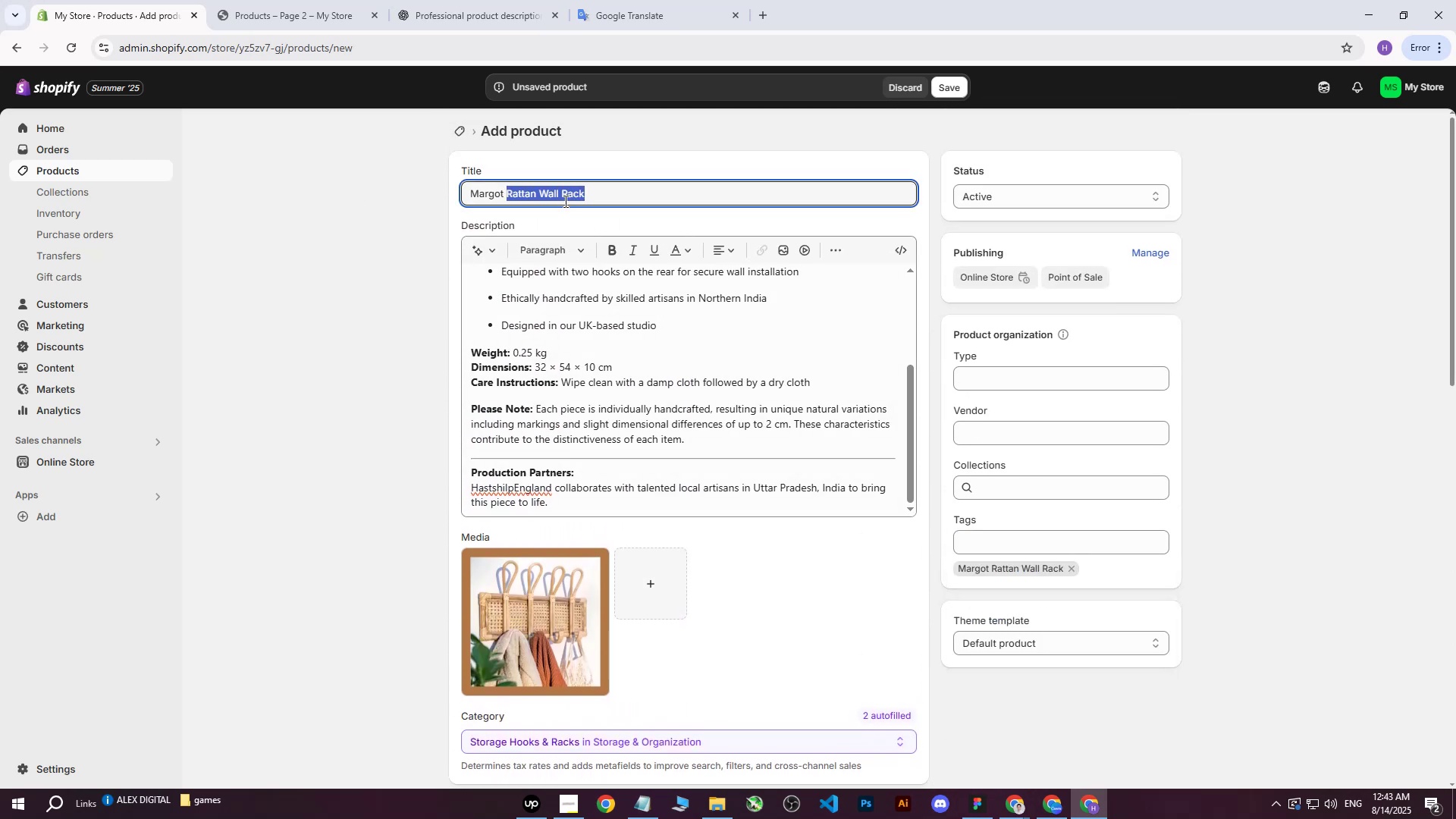 
left_click([563, 201])
 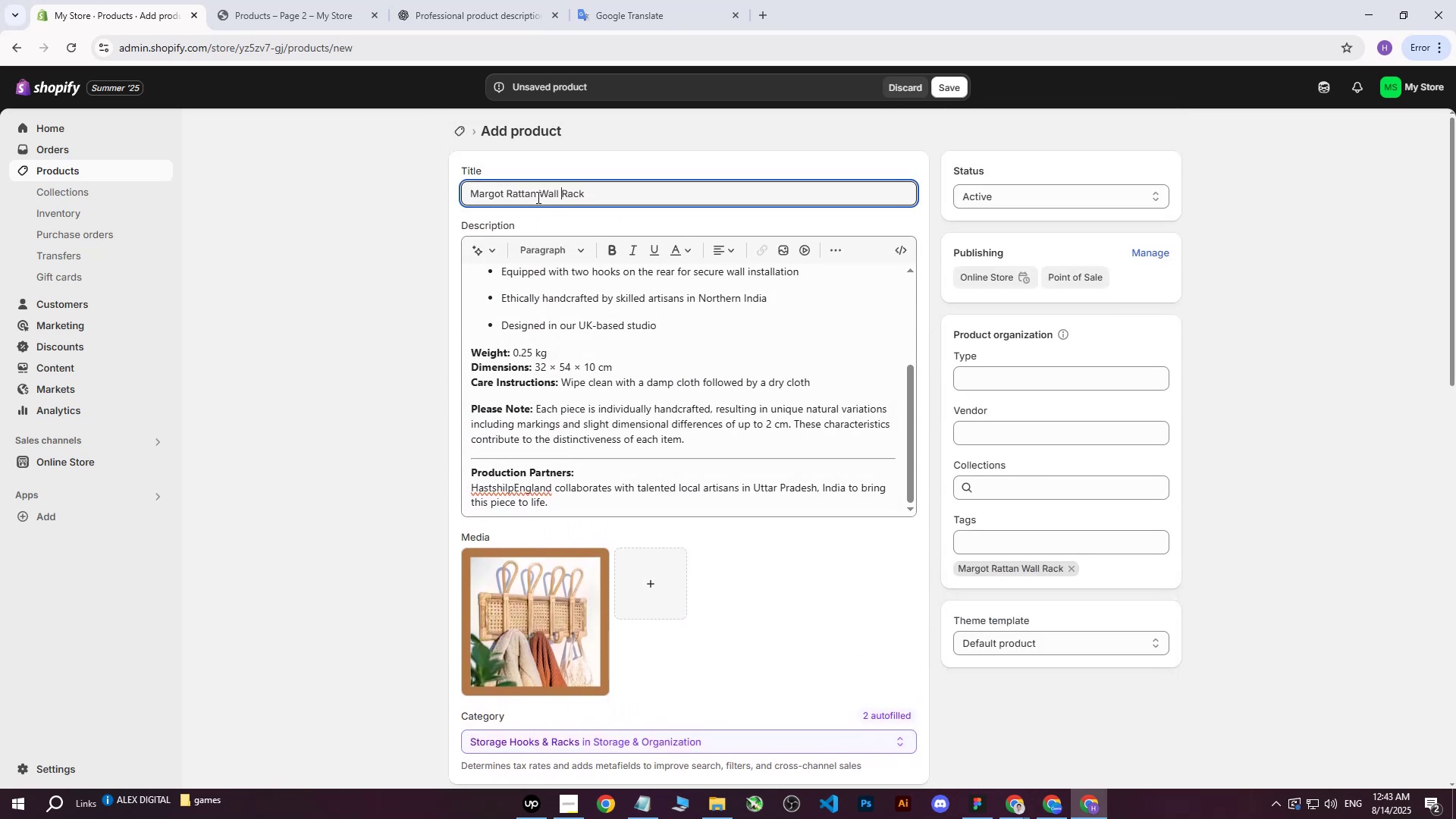 
left_click_drag(start_coordinate=[540, 195], to_coordinate=[589, 195])
 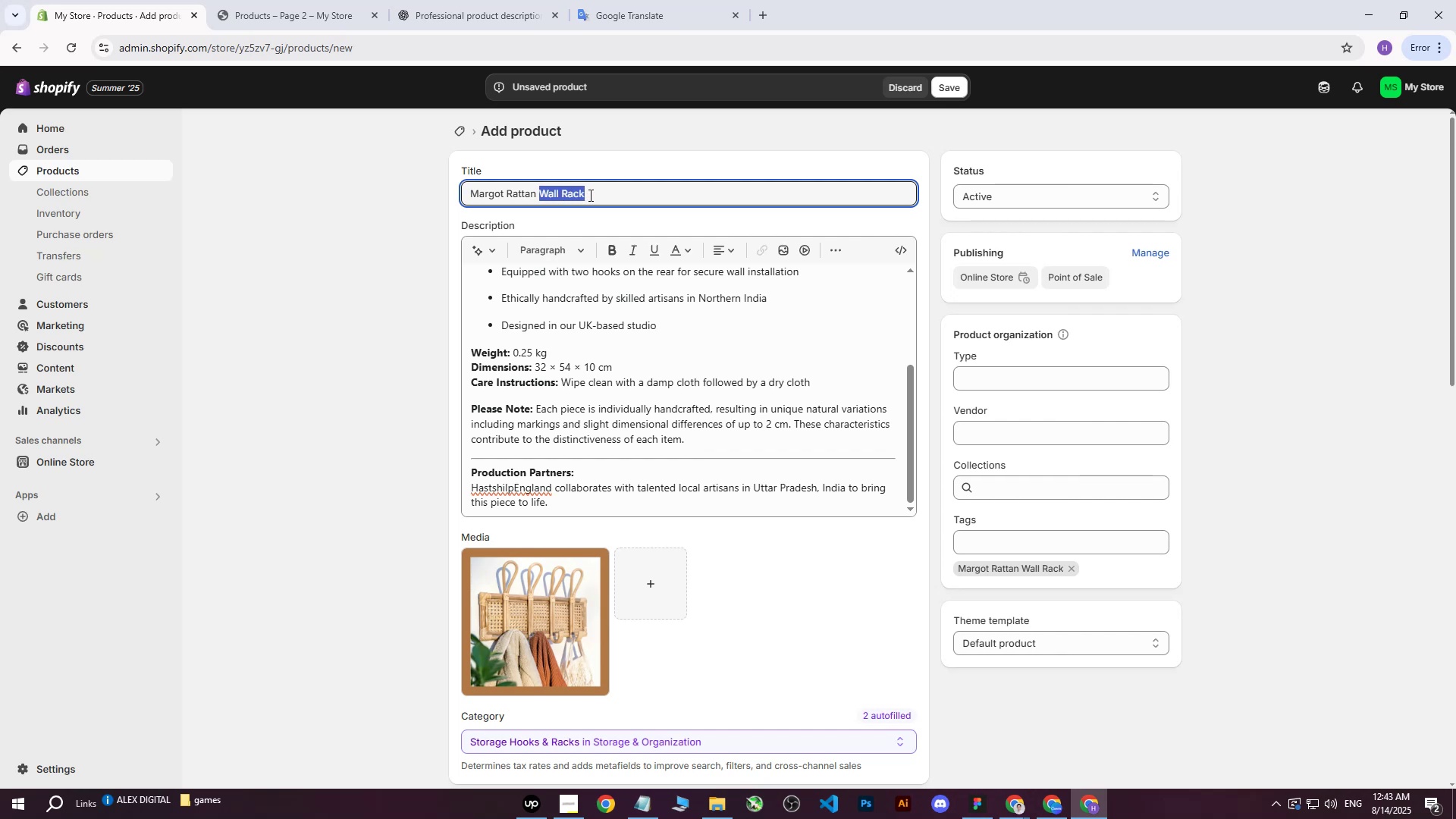 
key(Control+ControlLeft)
 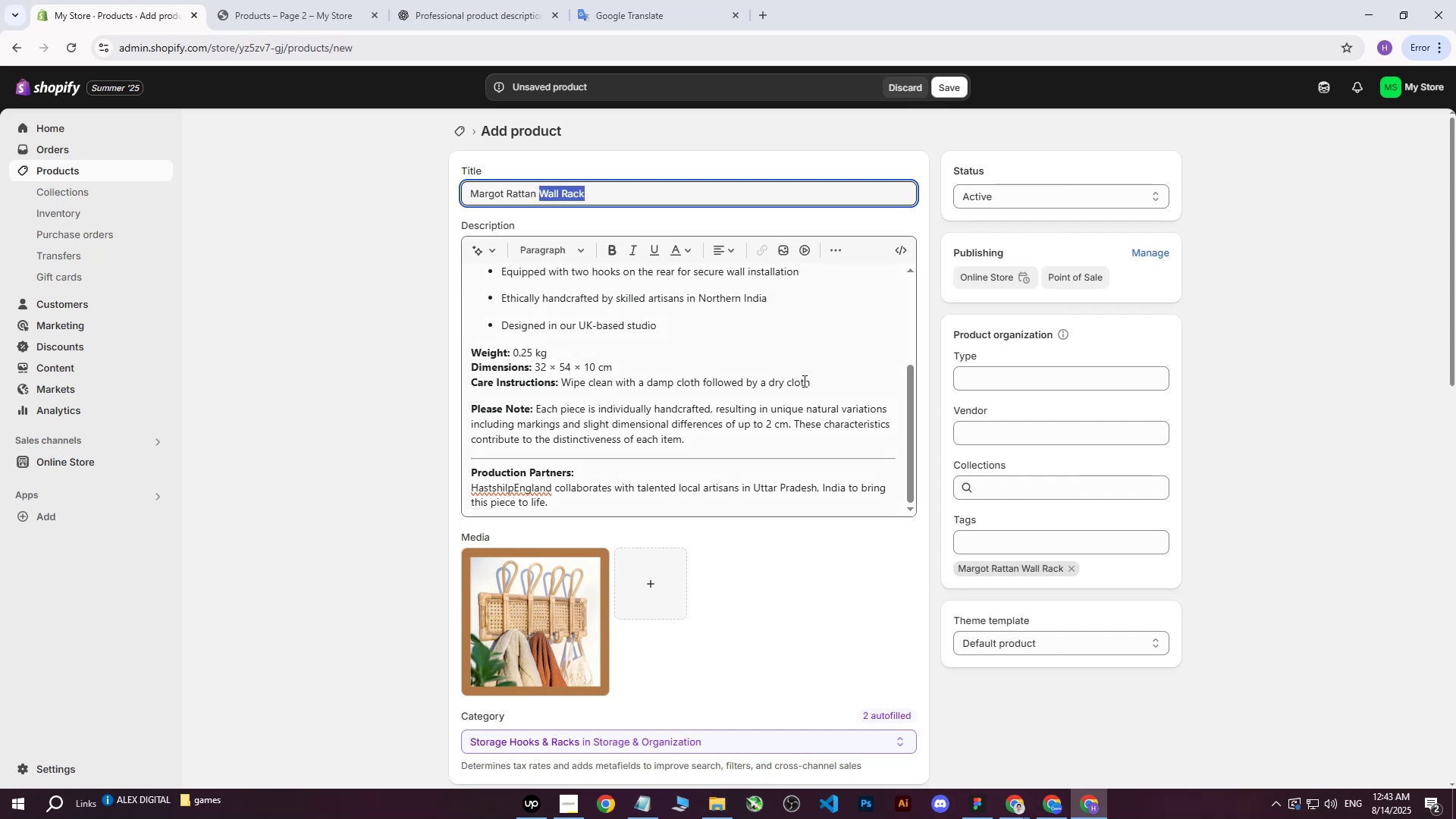 
key(Control+C)
 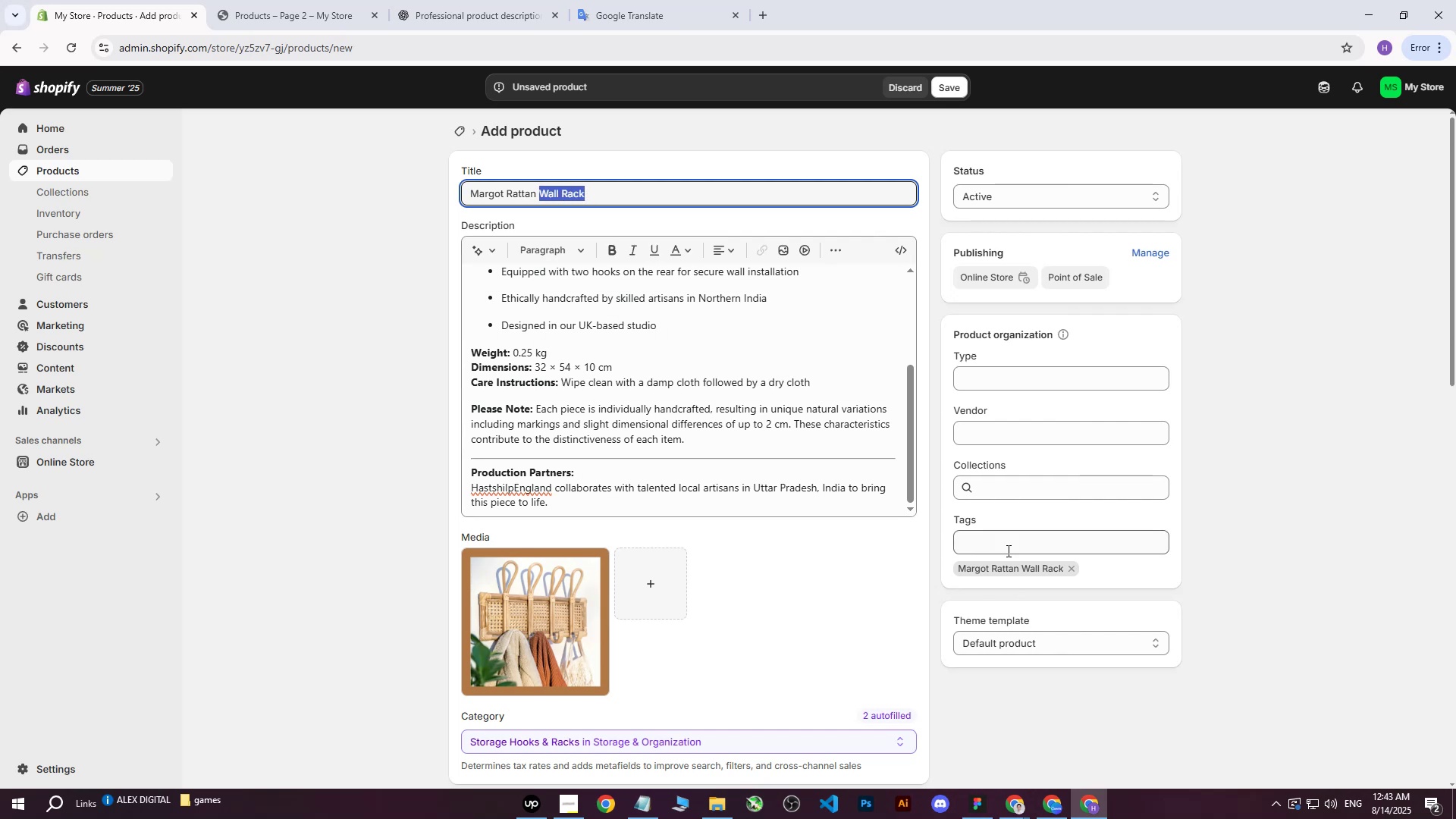 
left_click([1006, 548])
 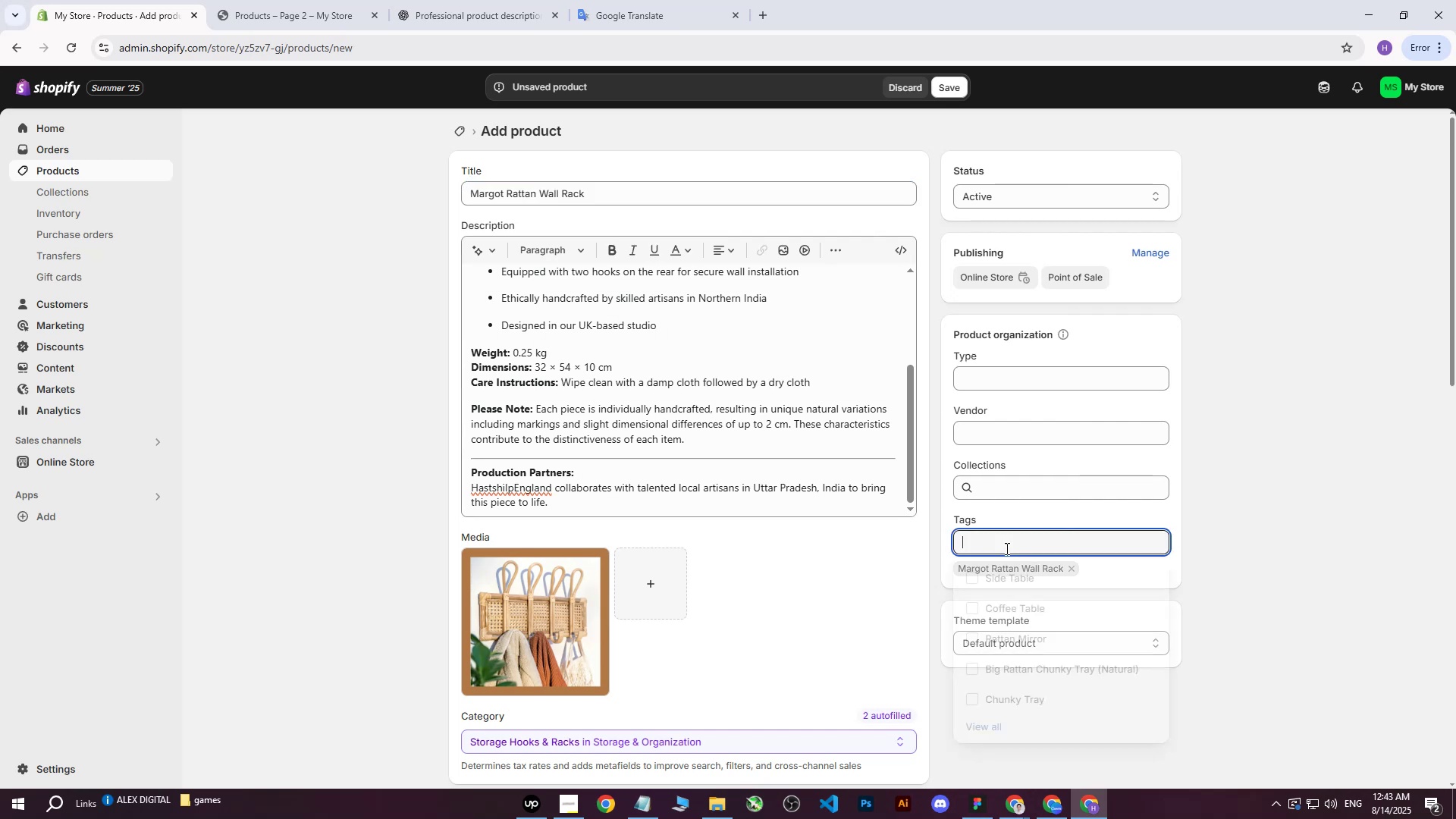 
key(Control+ControlLeft)
 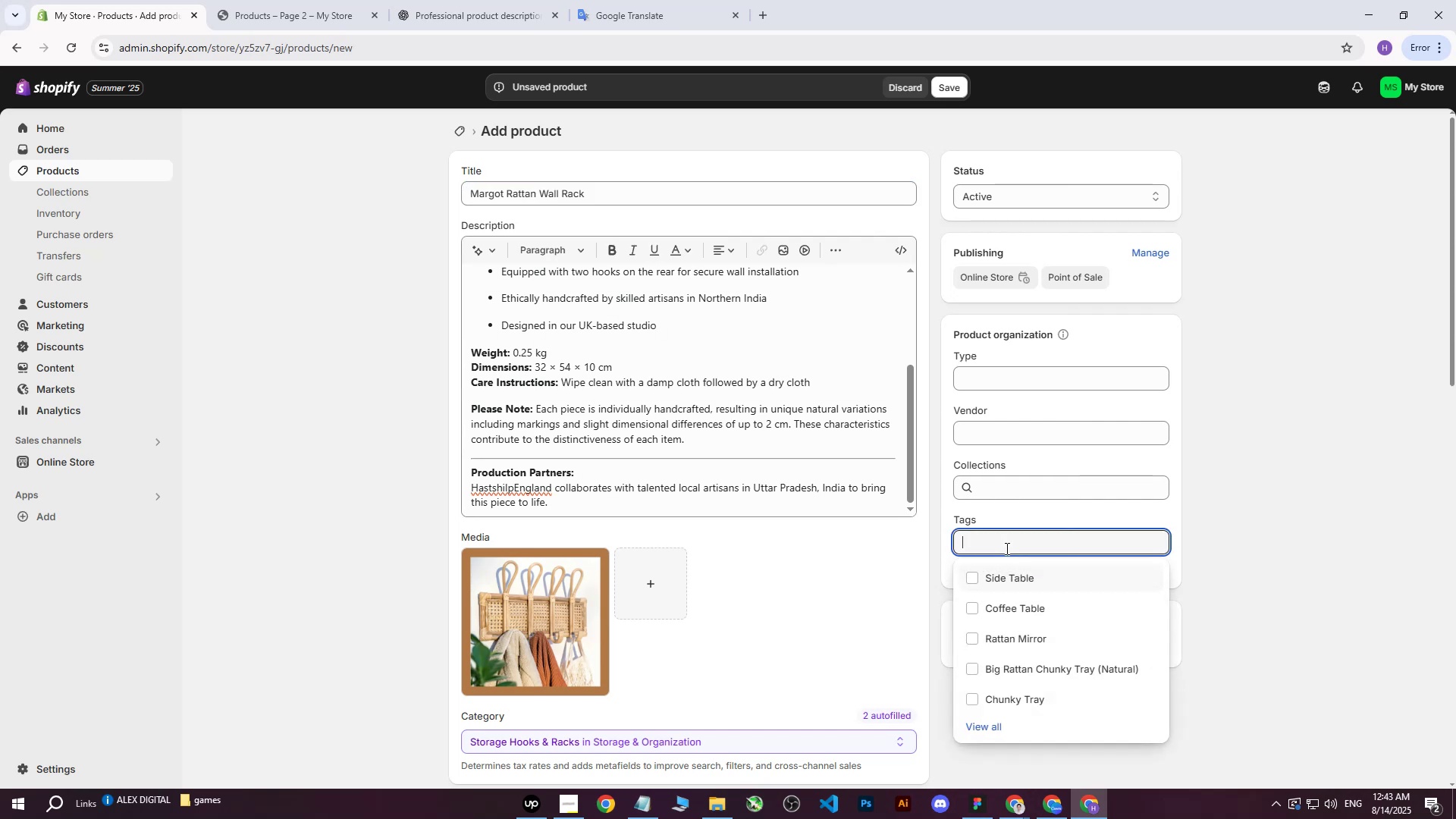 
key(Control+V)
 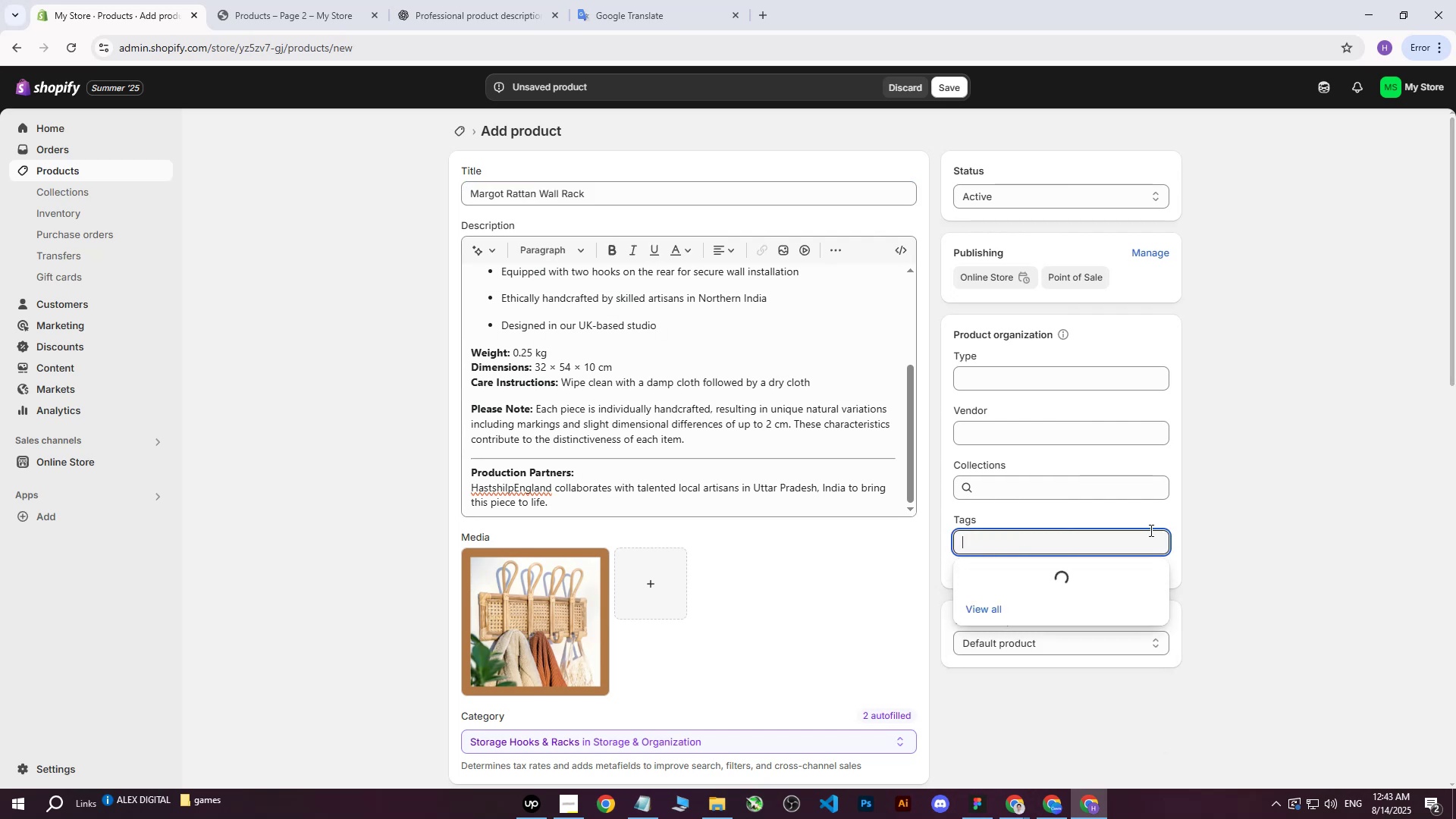 
double_click([1344, 381])
 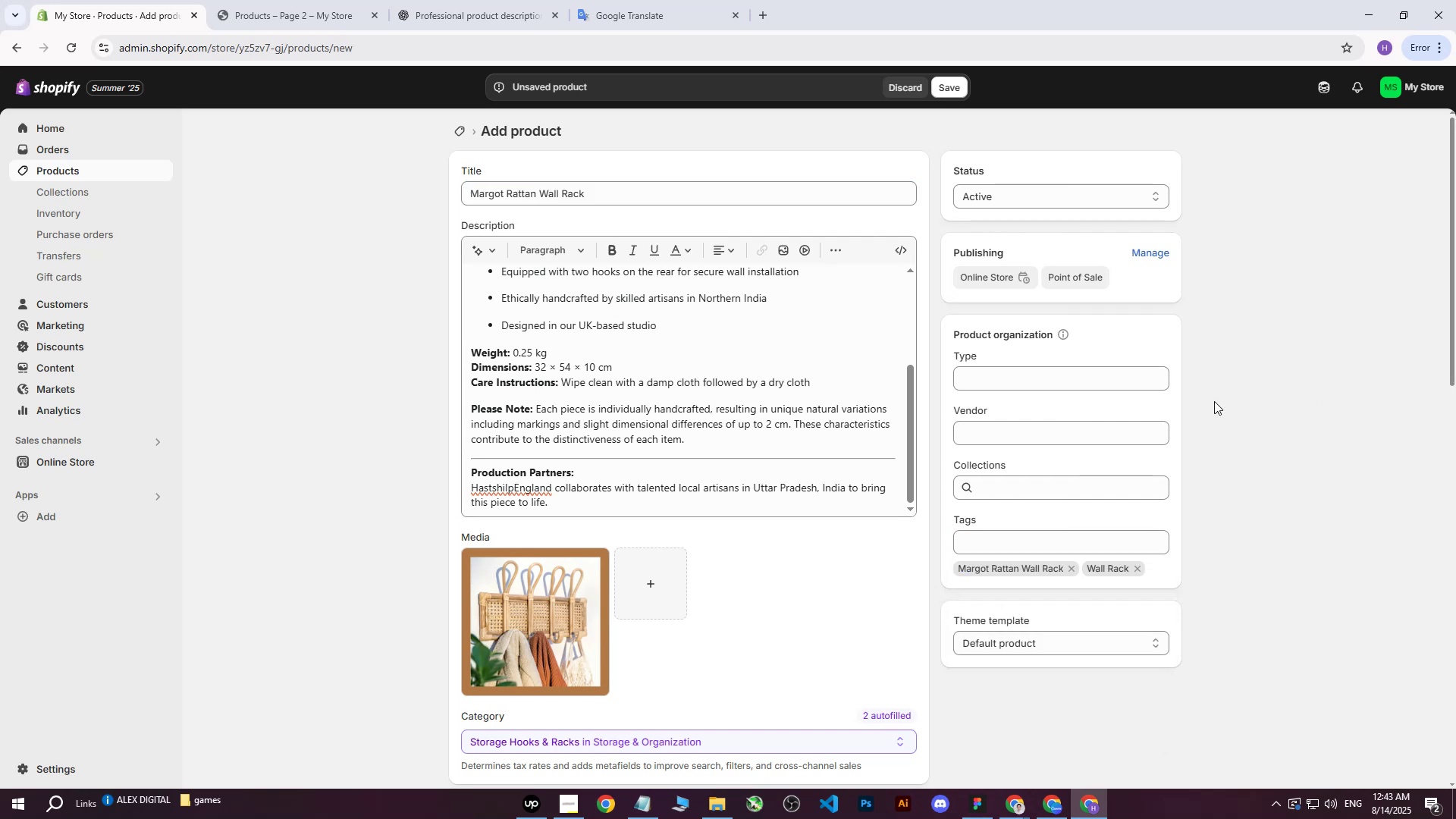 
scroll: coordinate [1191, 401], scroll_direction: down, amount: 9.0
 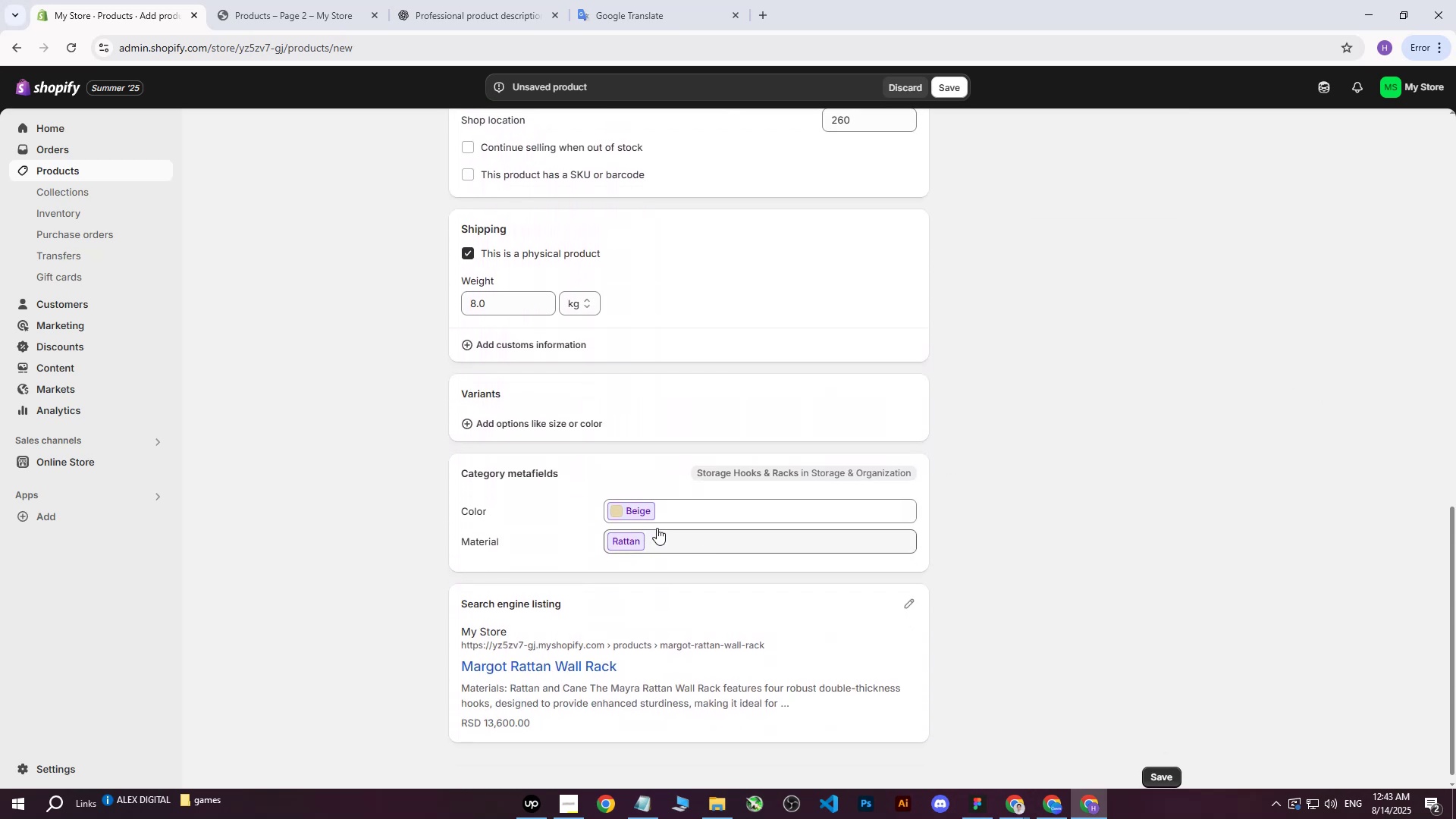 
left_click([689, 504])
 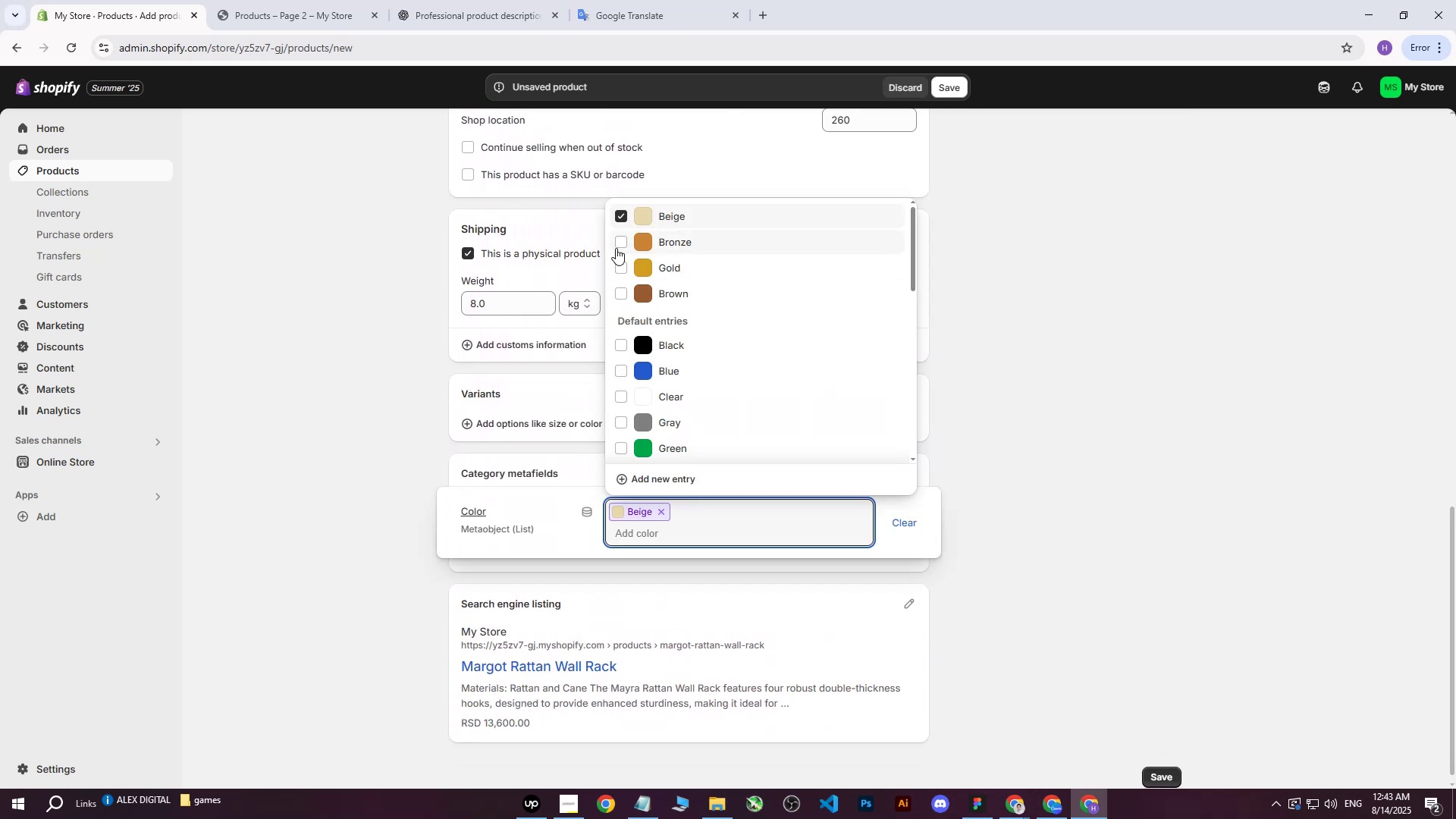 
left_click([617, 245])
 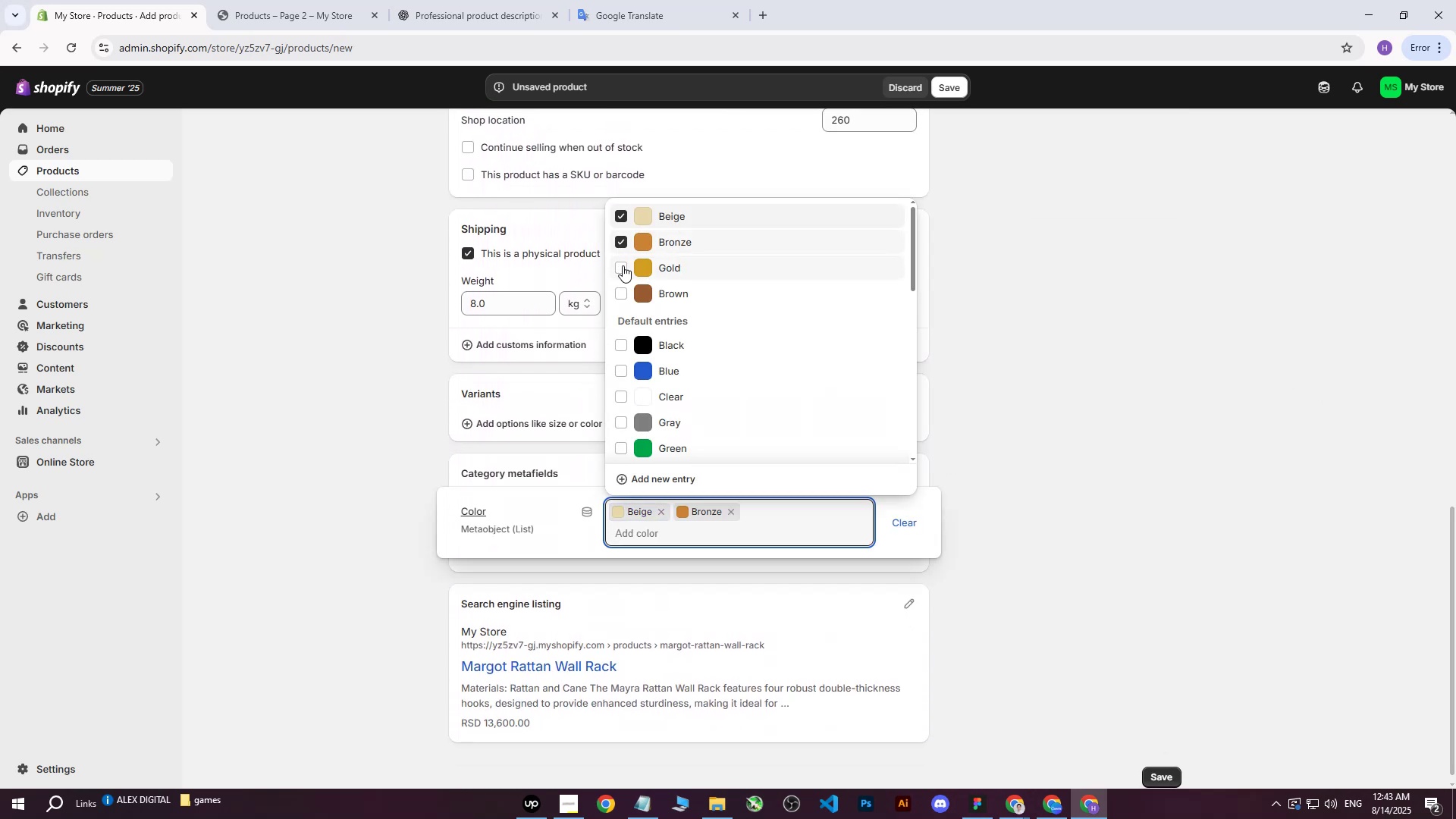 
left_click([623, 265])
 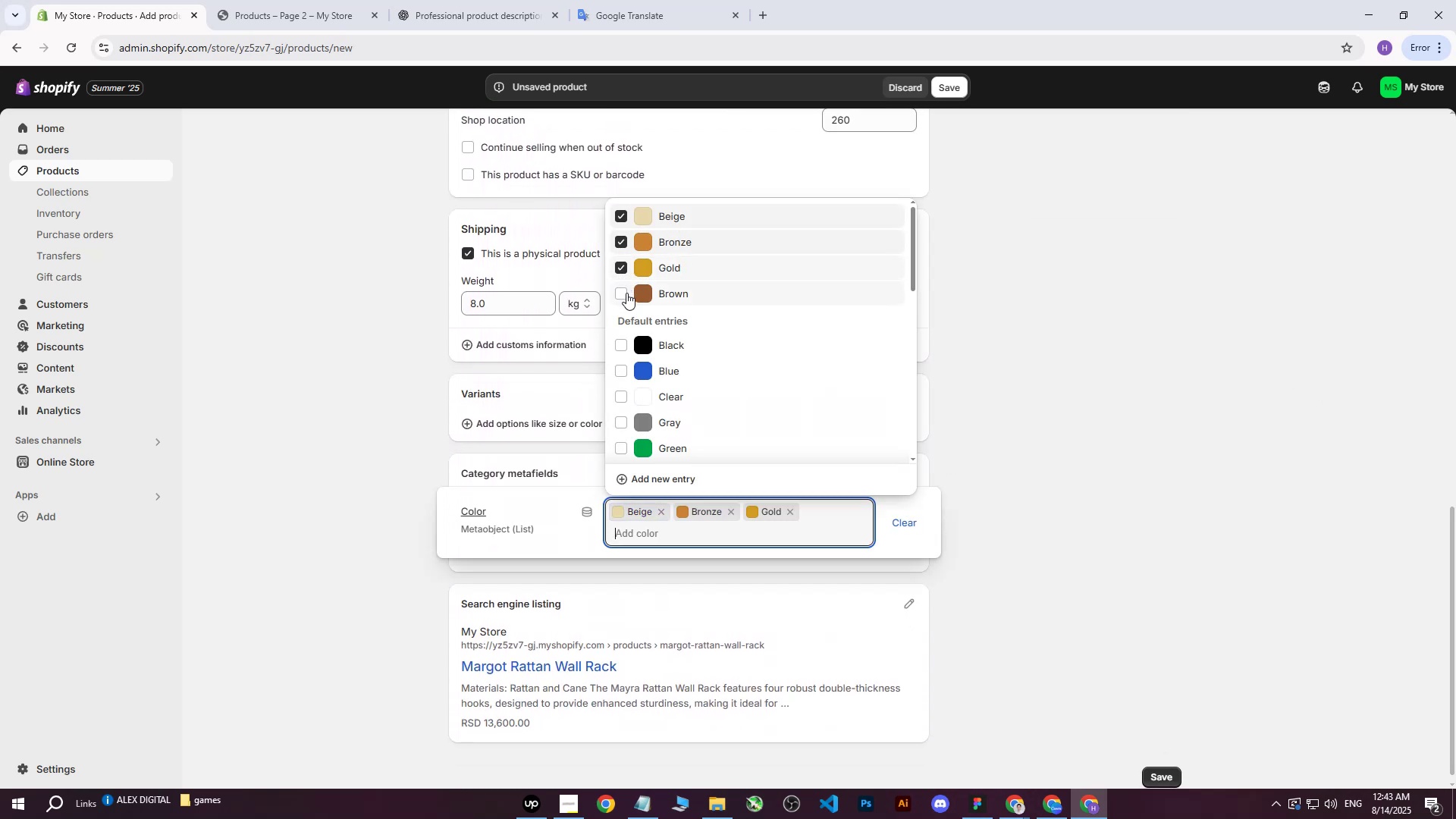 
left_click([626, 293])
 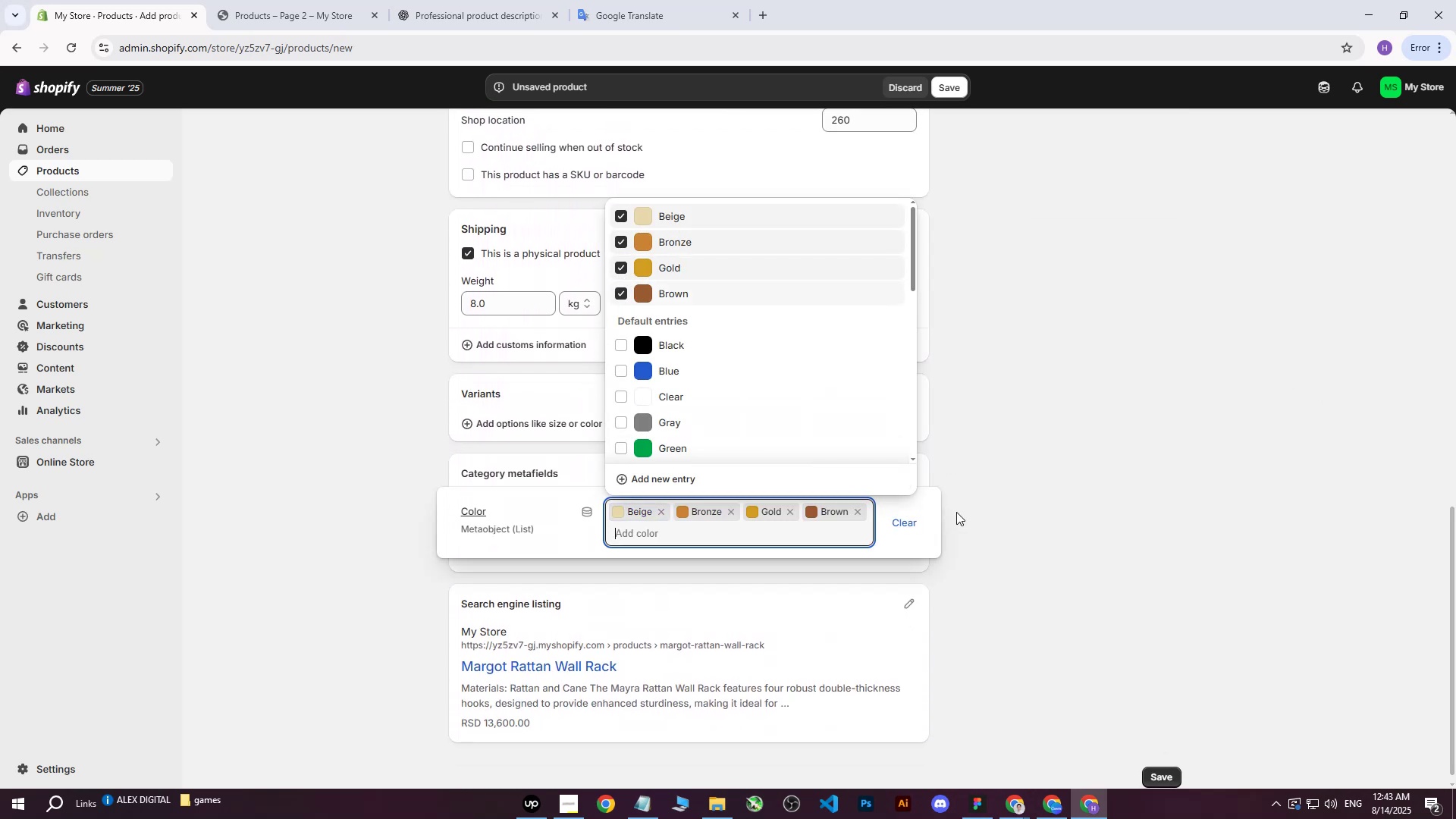 
left_click([1078, 400])
 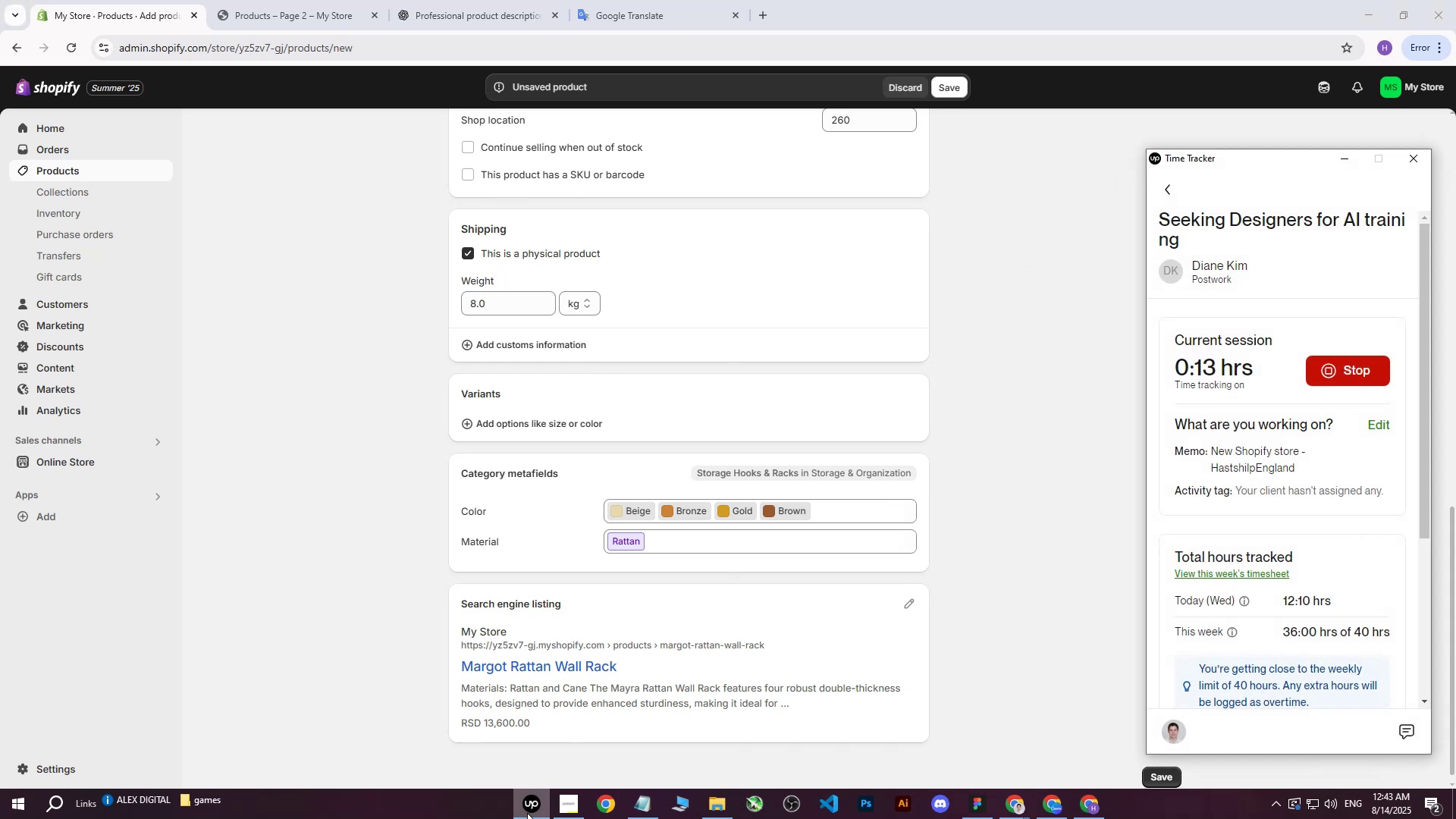 
left_click([528, 815])
 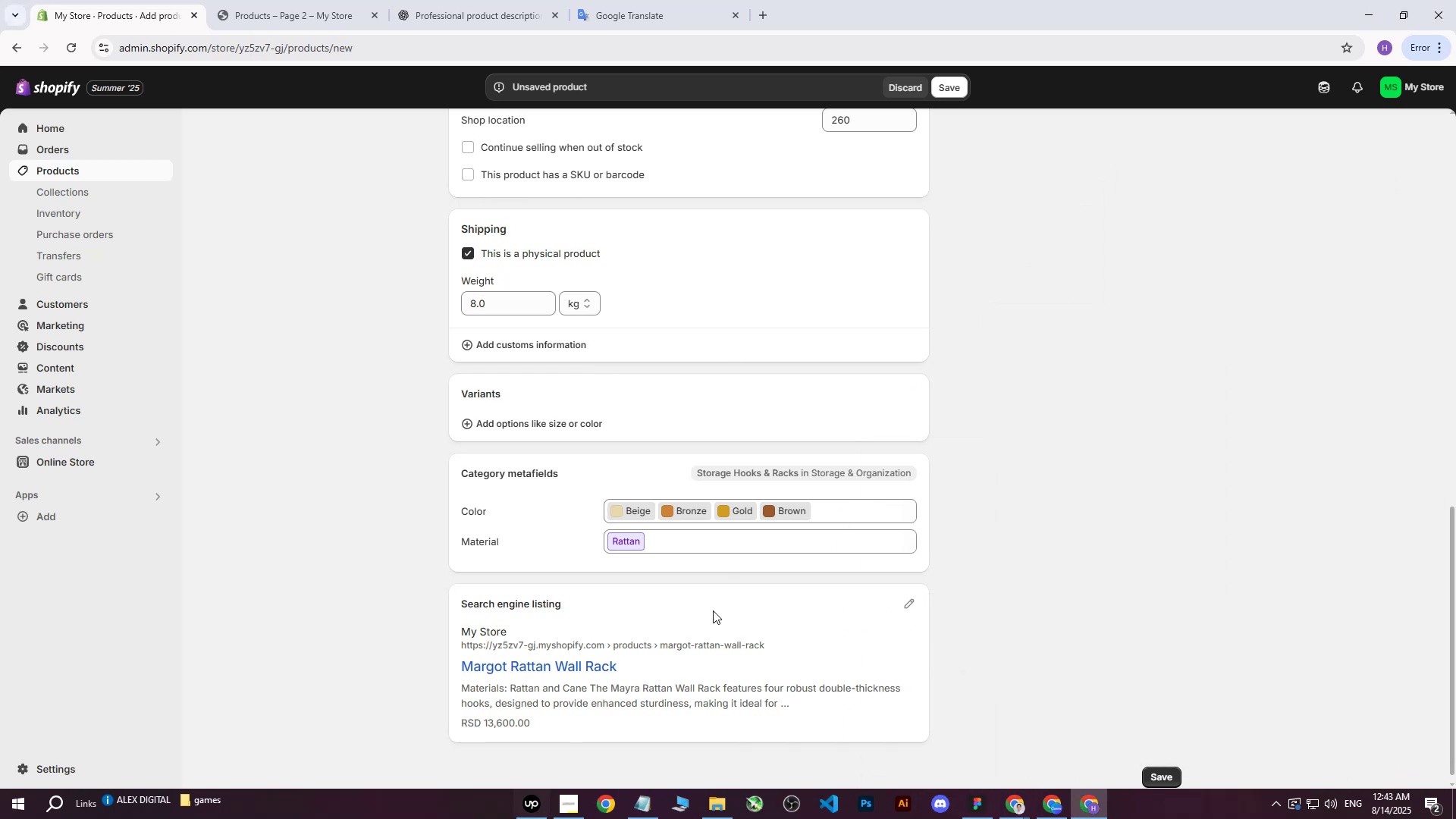 
scroll: coordinate [759, 548], scroll_direction: up, amount: 20.0
 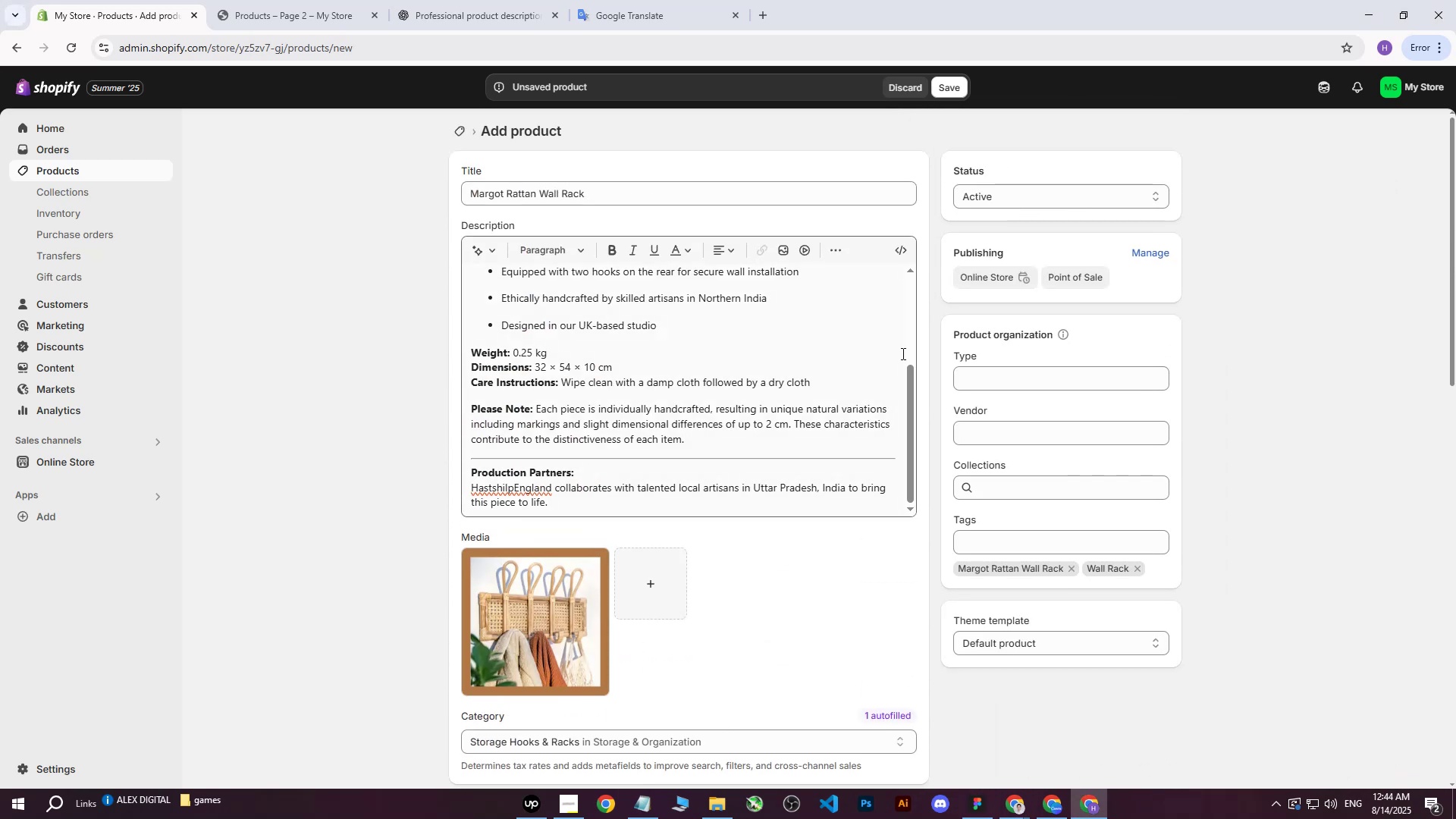 
left_click([949, 89])
 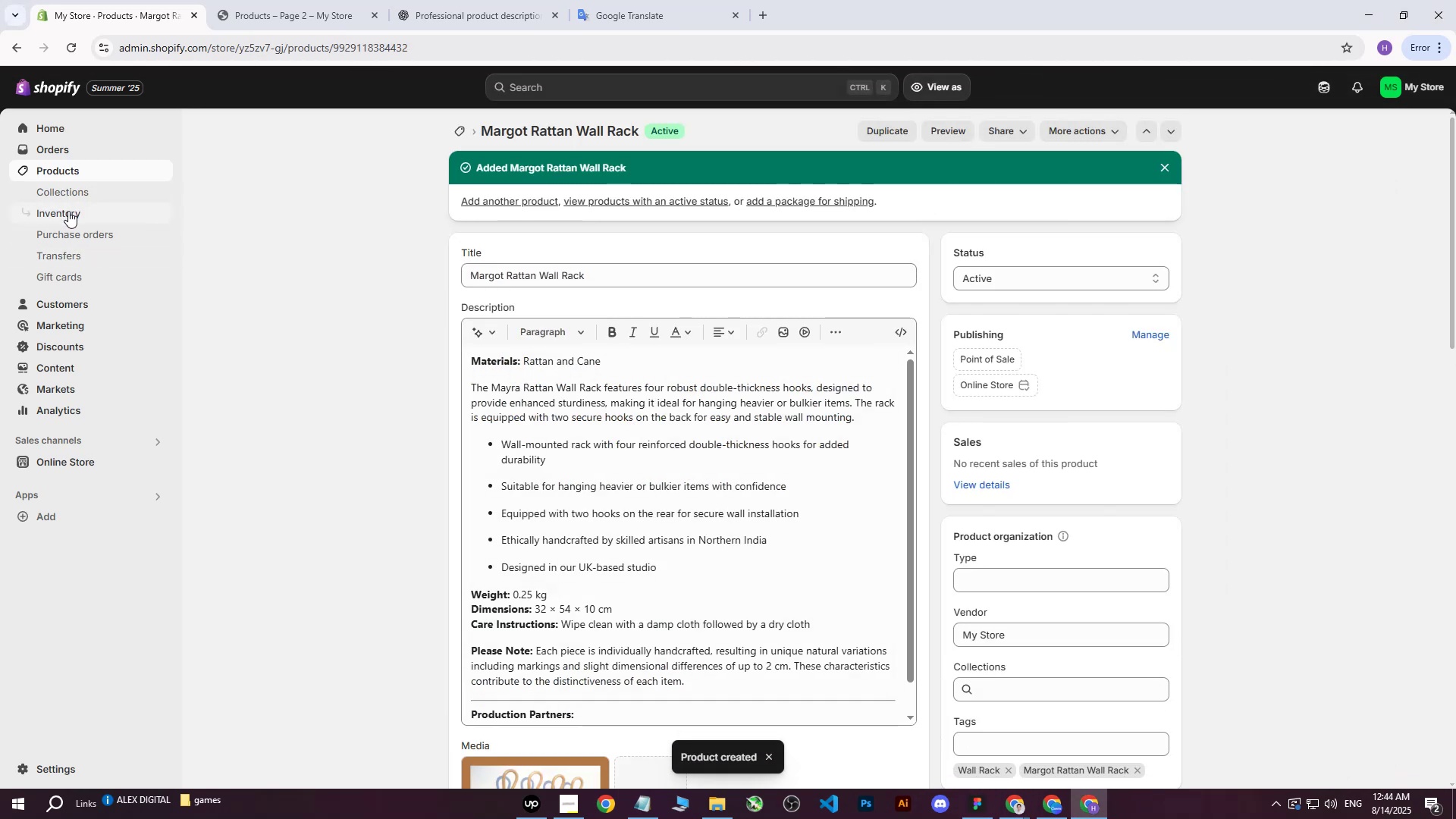 
wait(6.14)
 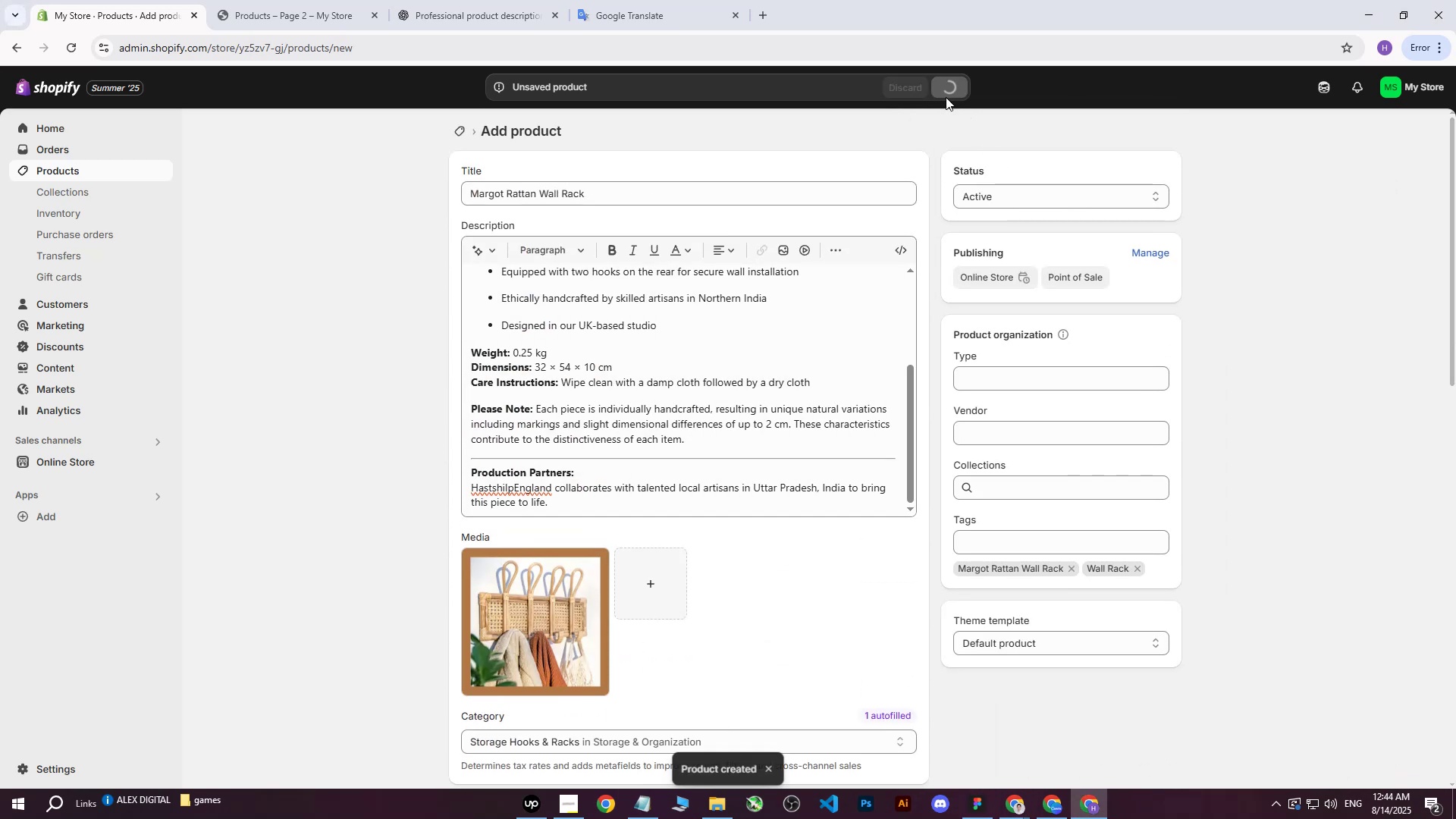 
left_click([77, 173])
 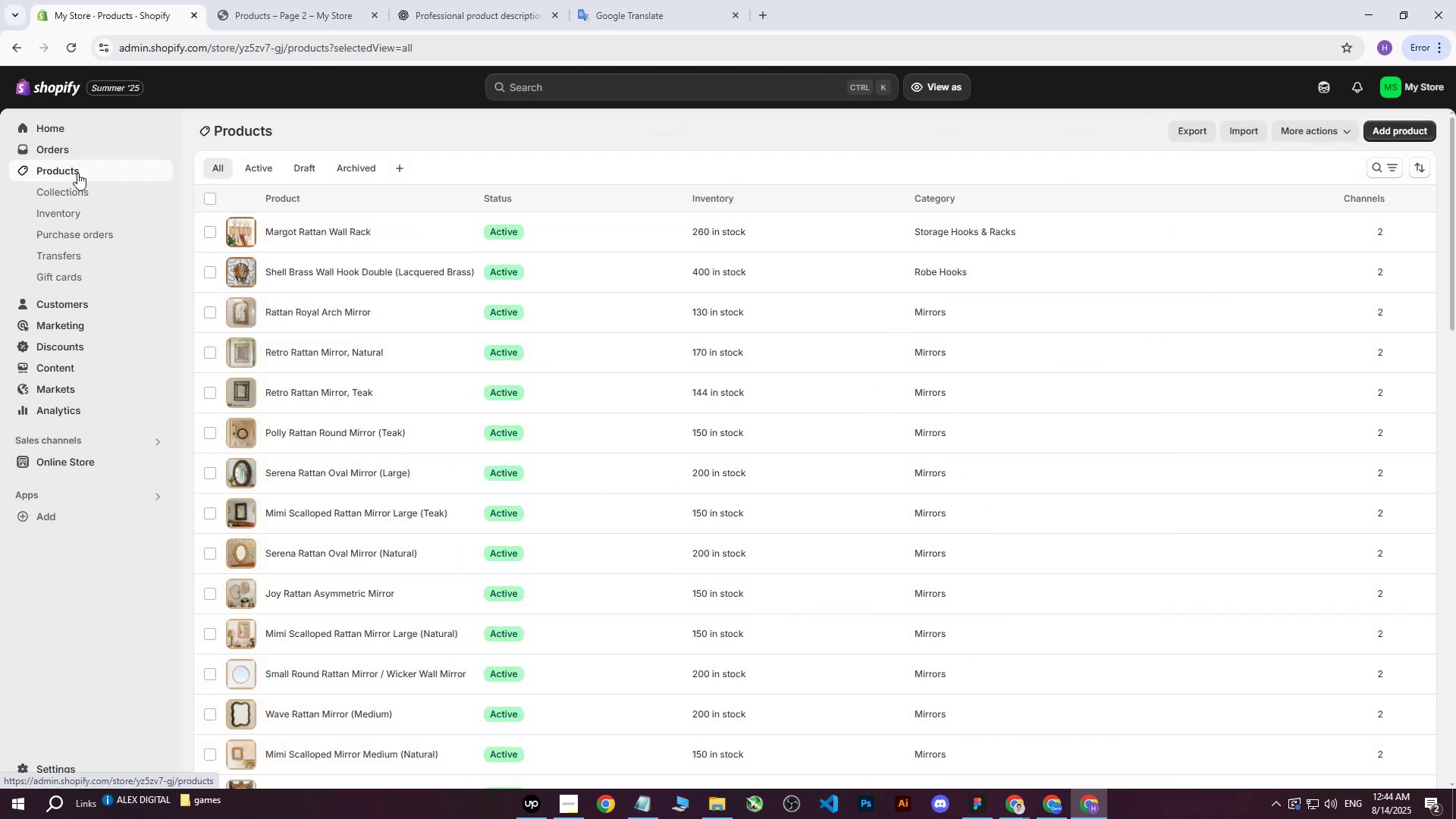 
left_click_drag(start_coordinate=[1006, 794], to_coordinate=[1008, 799])
 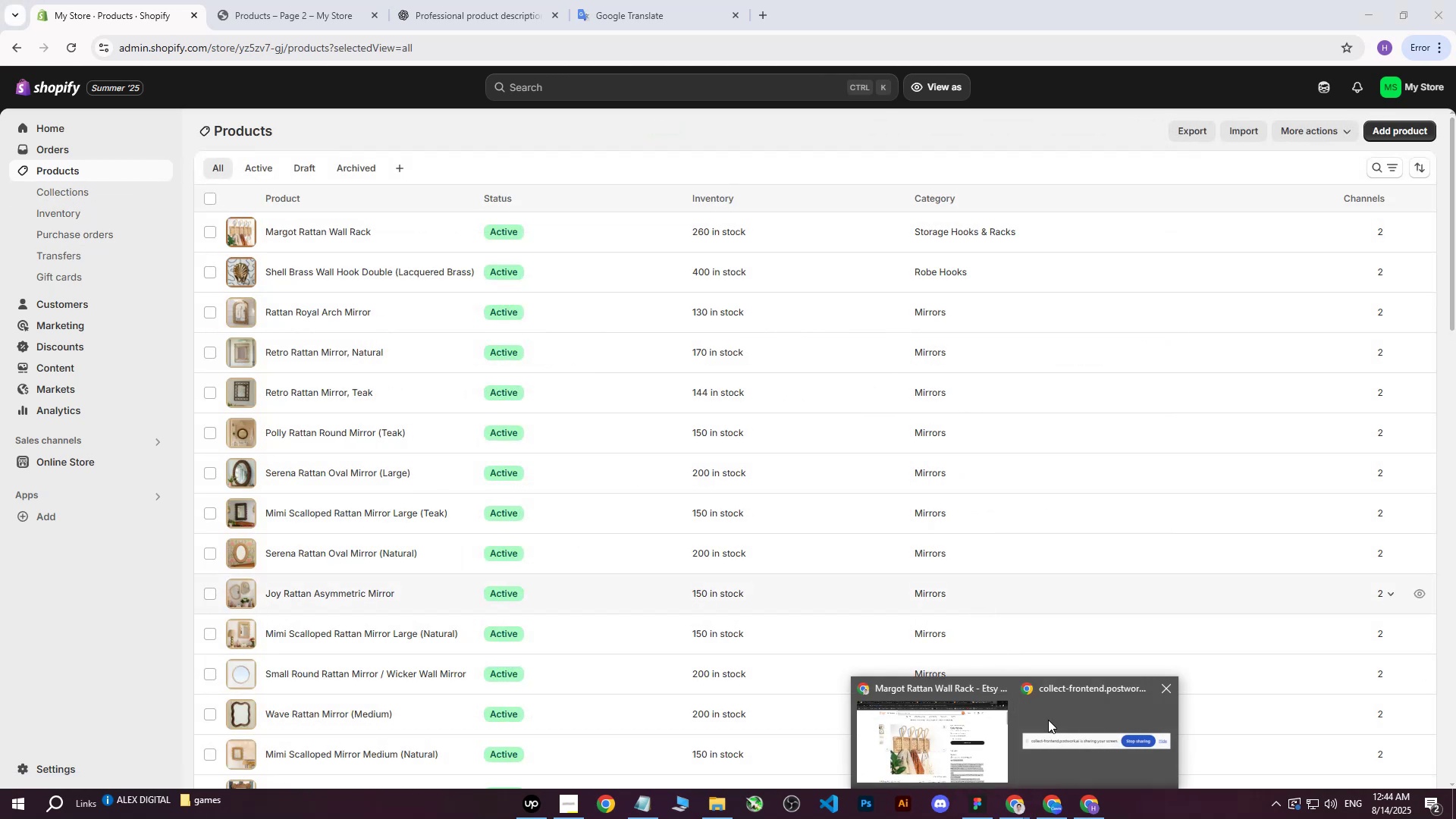 
mouse_move([1074, 811])
 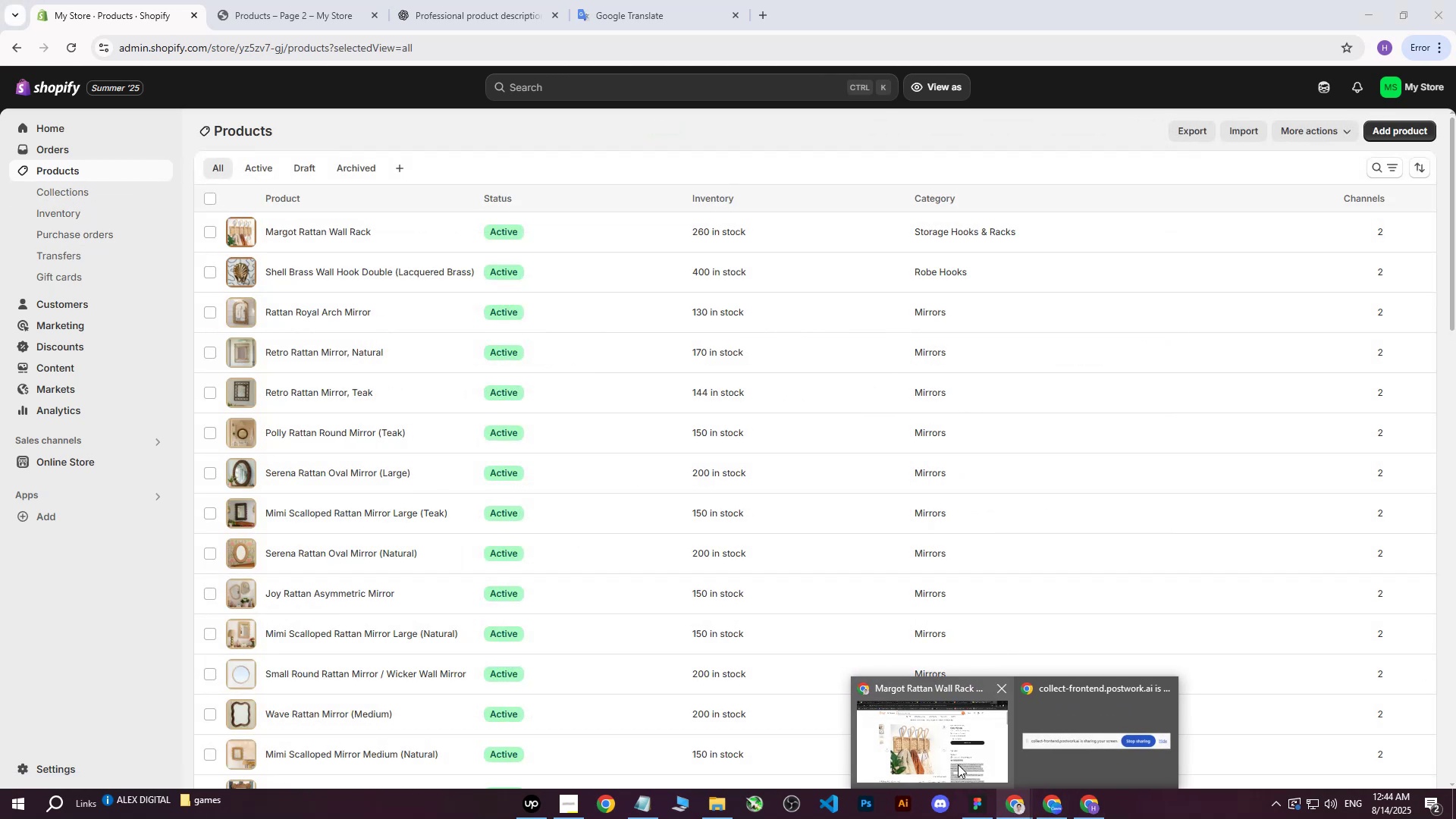 
left_click([947, 761])
 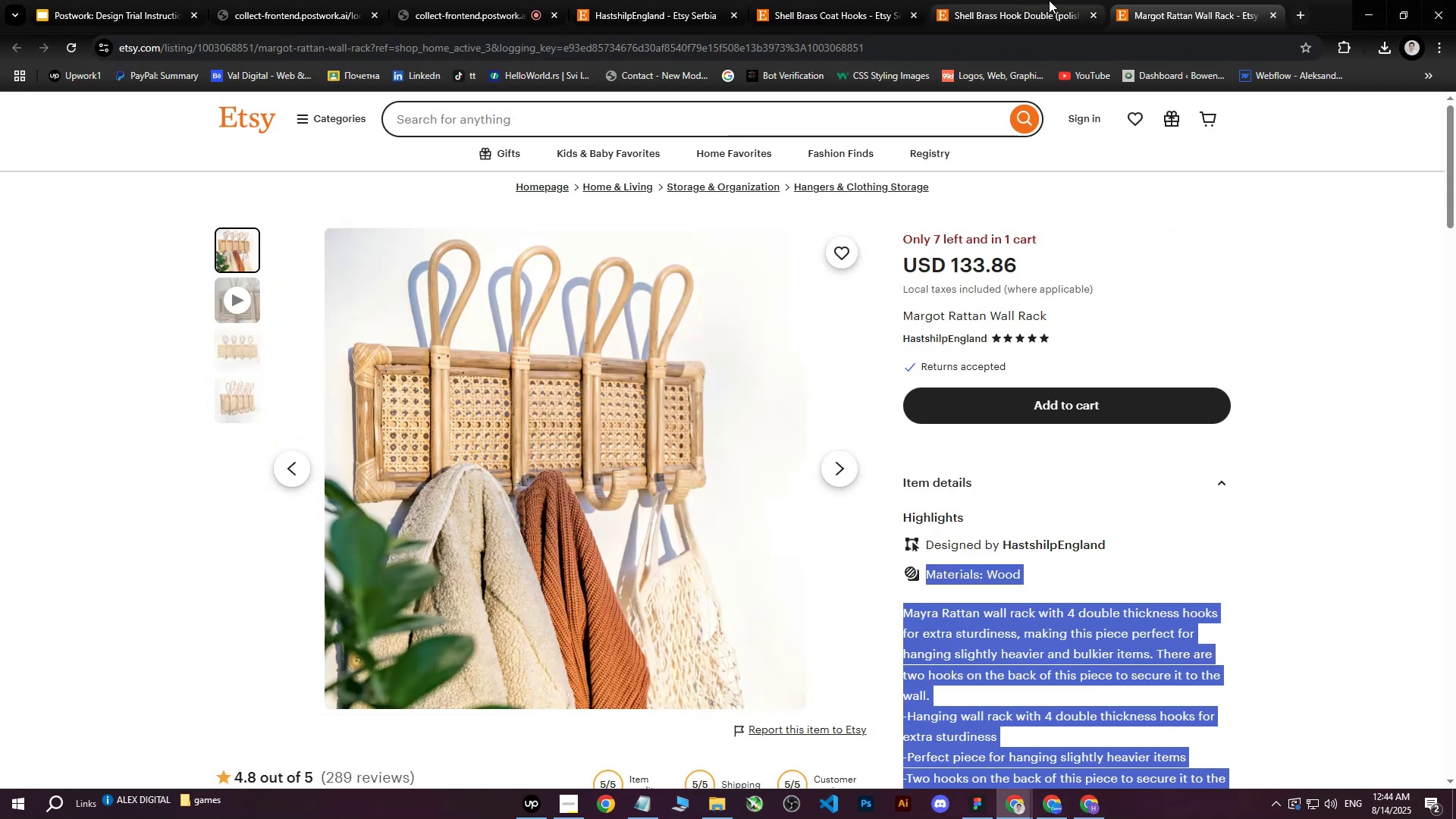 
left_click([1202, 0])
 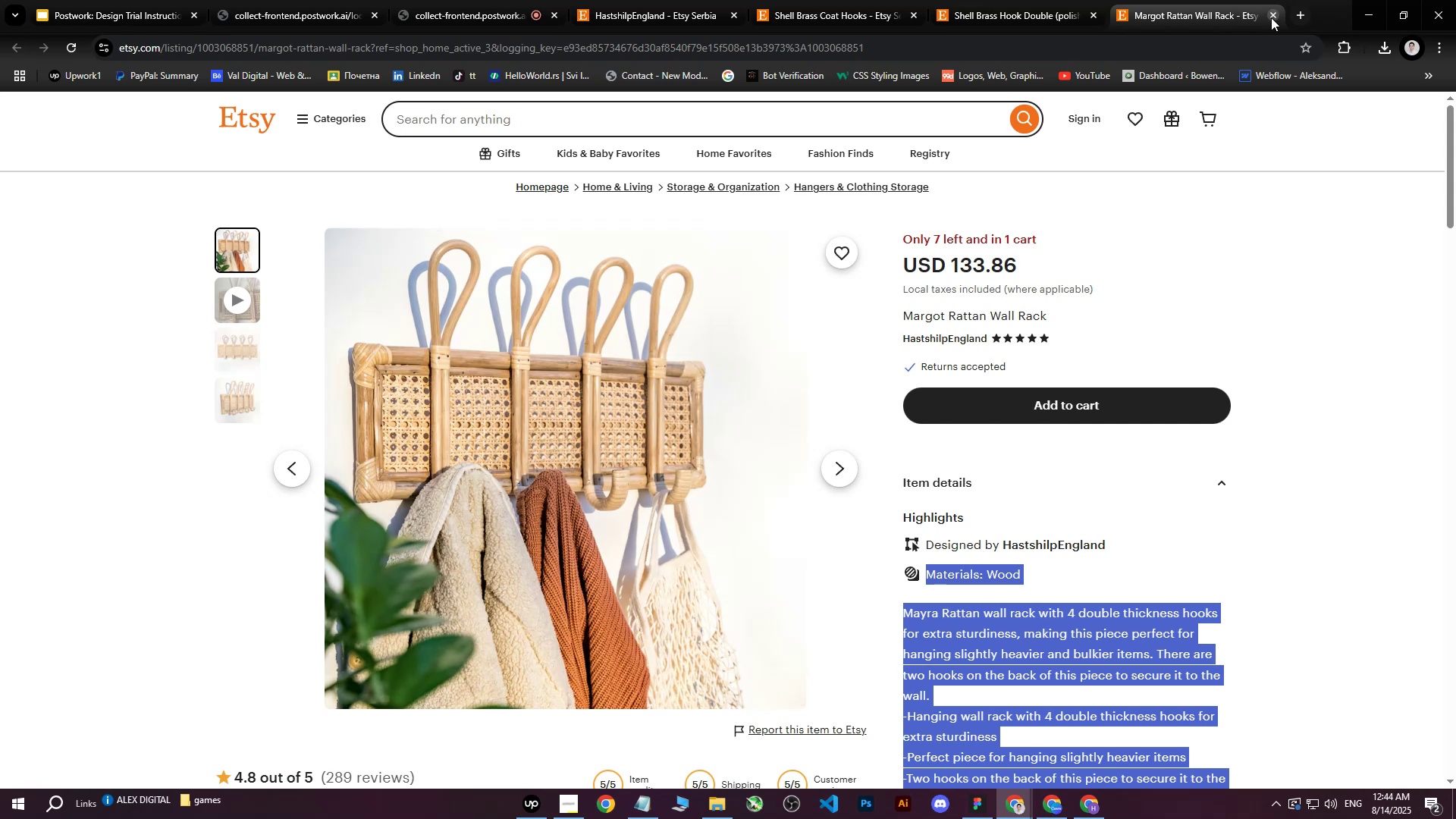 
left_click([1271, 17])
 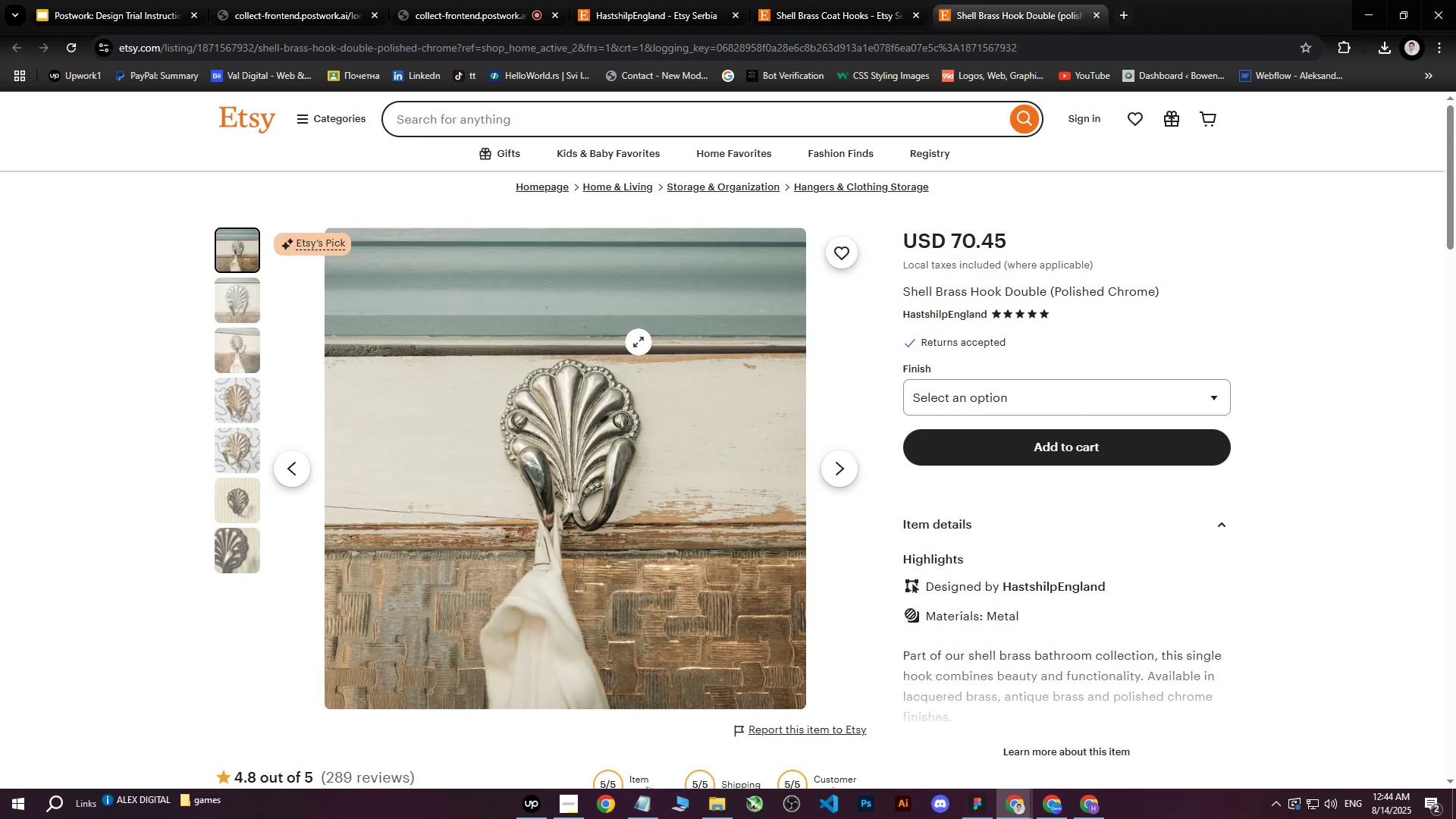 
right_click([621, 351])
 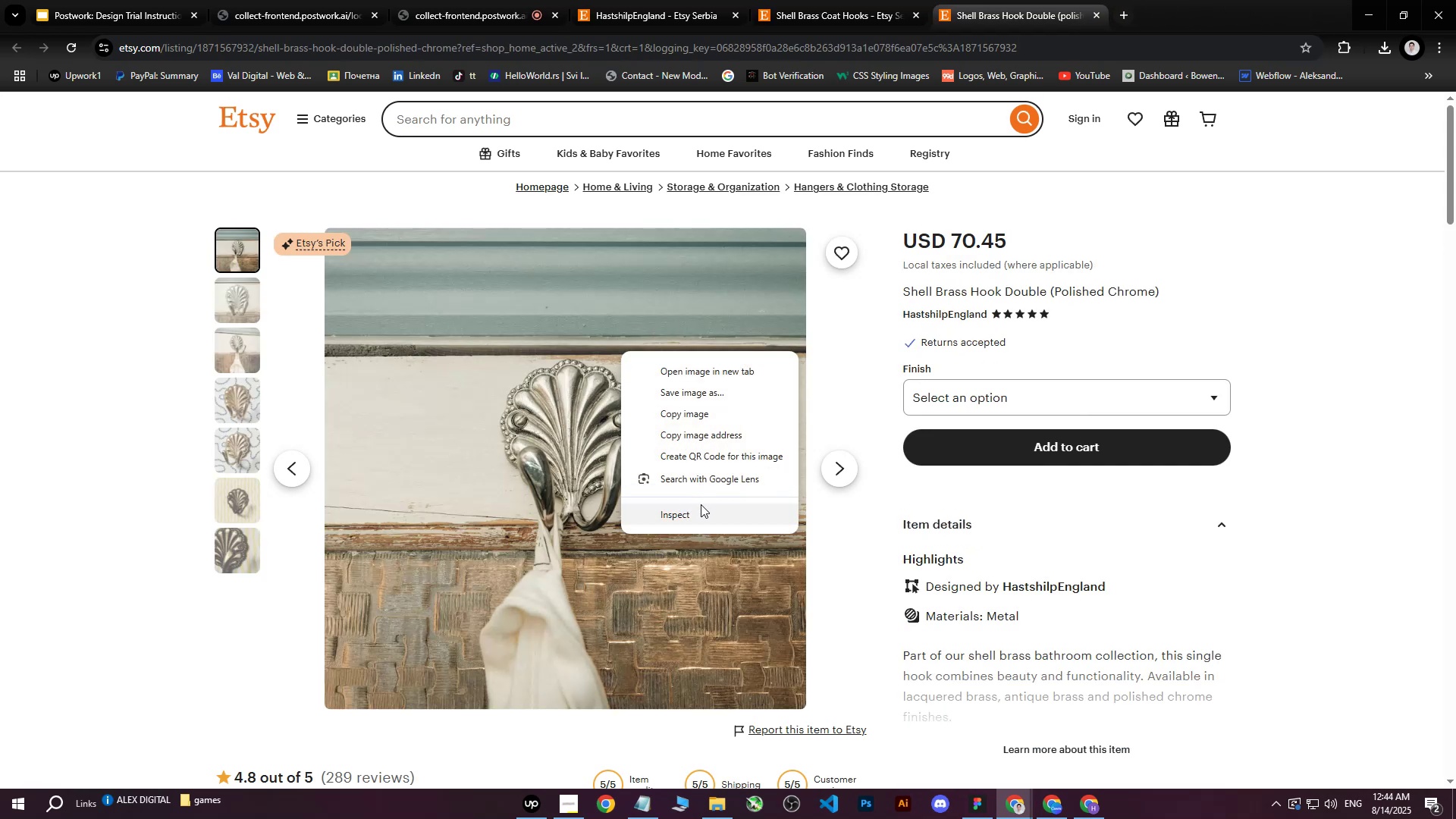 
left_click([699, 508])
 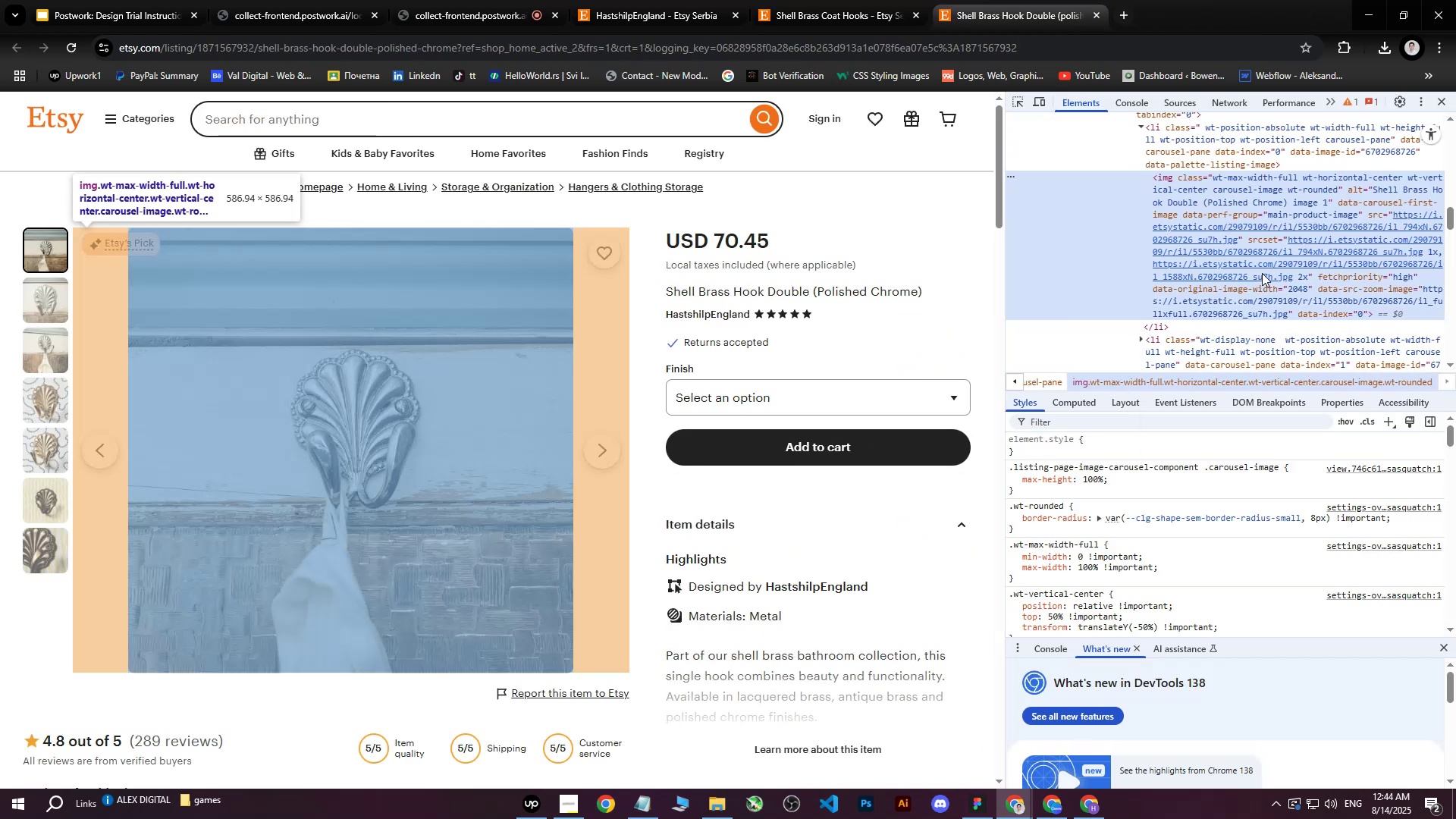 
left_click([1266, 262])
 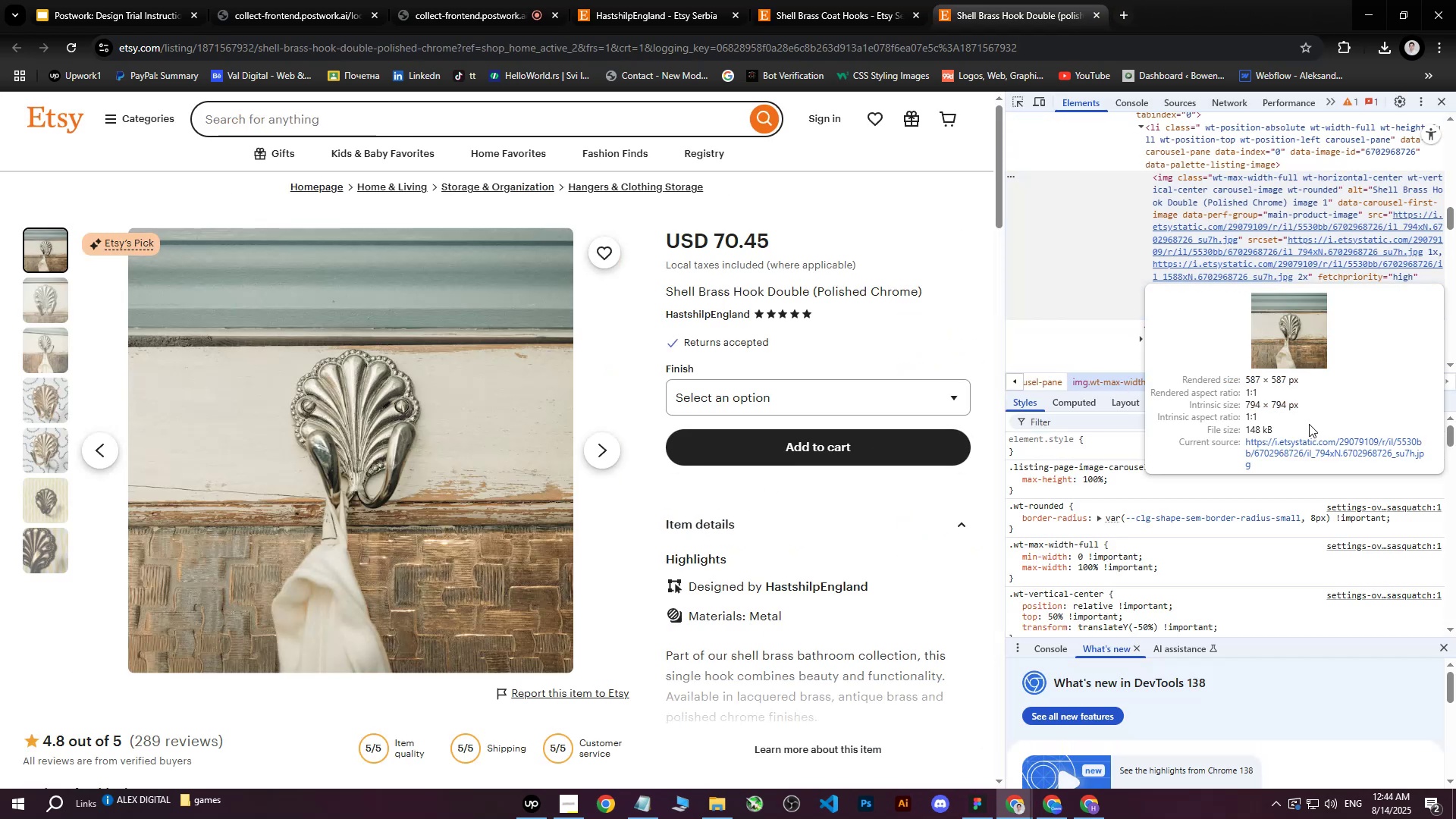 
left_click([1294, 449])
 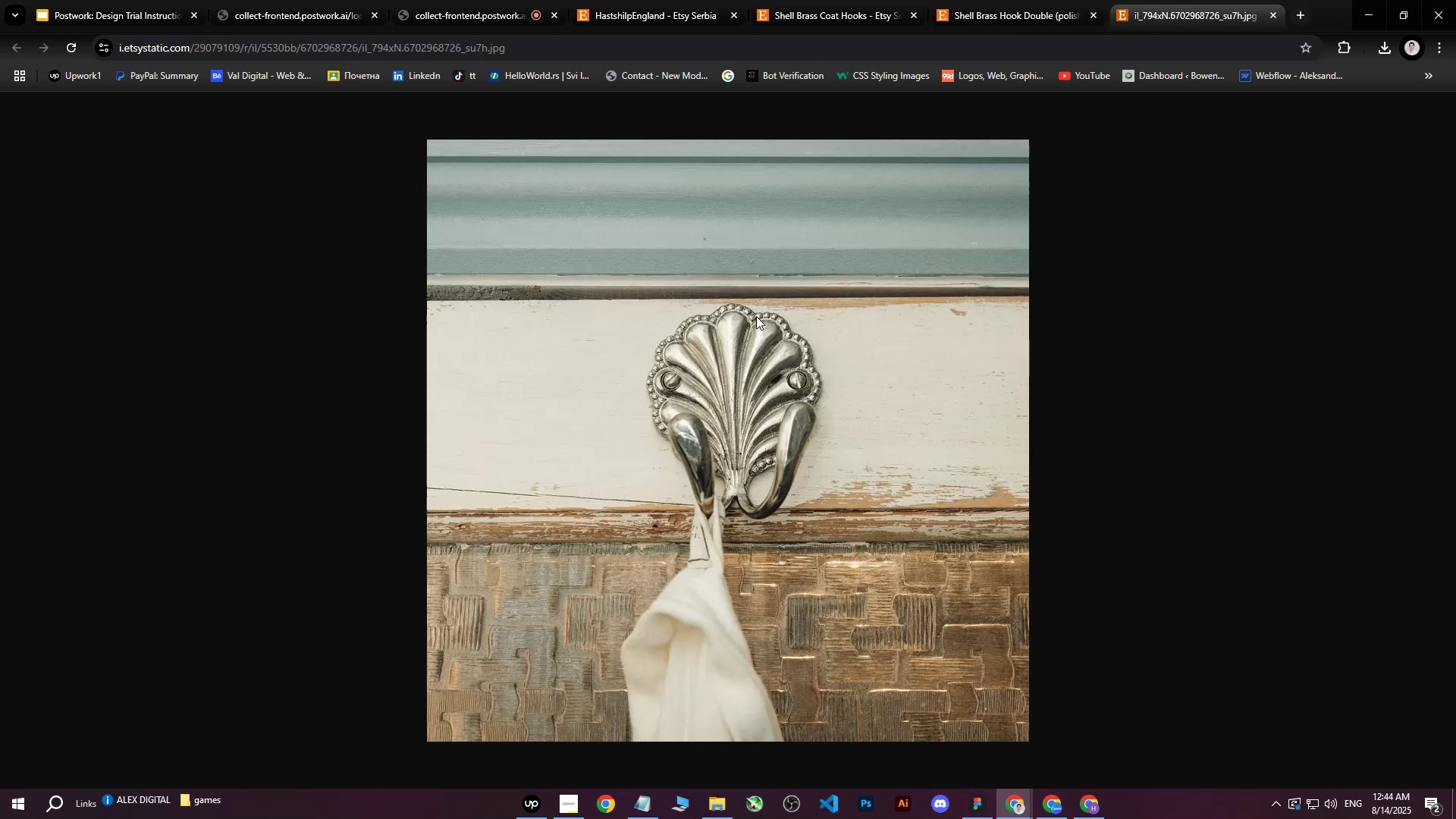 
right_click([728, 344])
 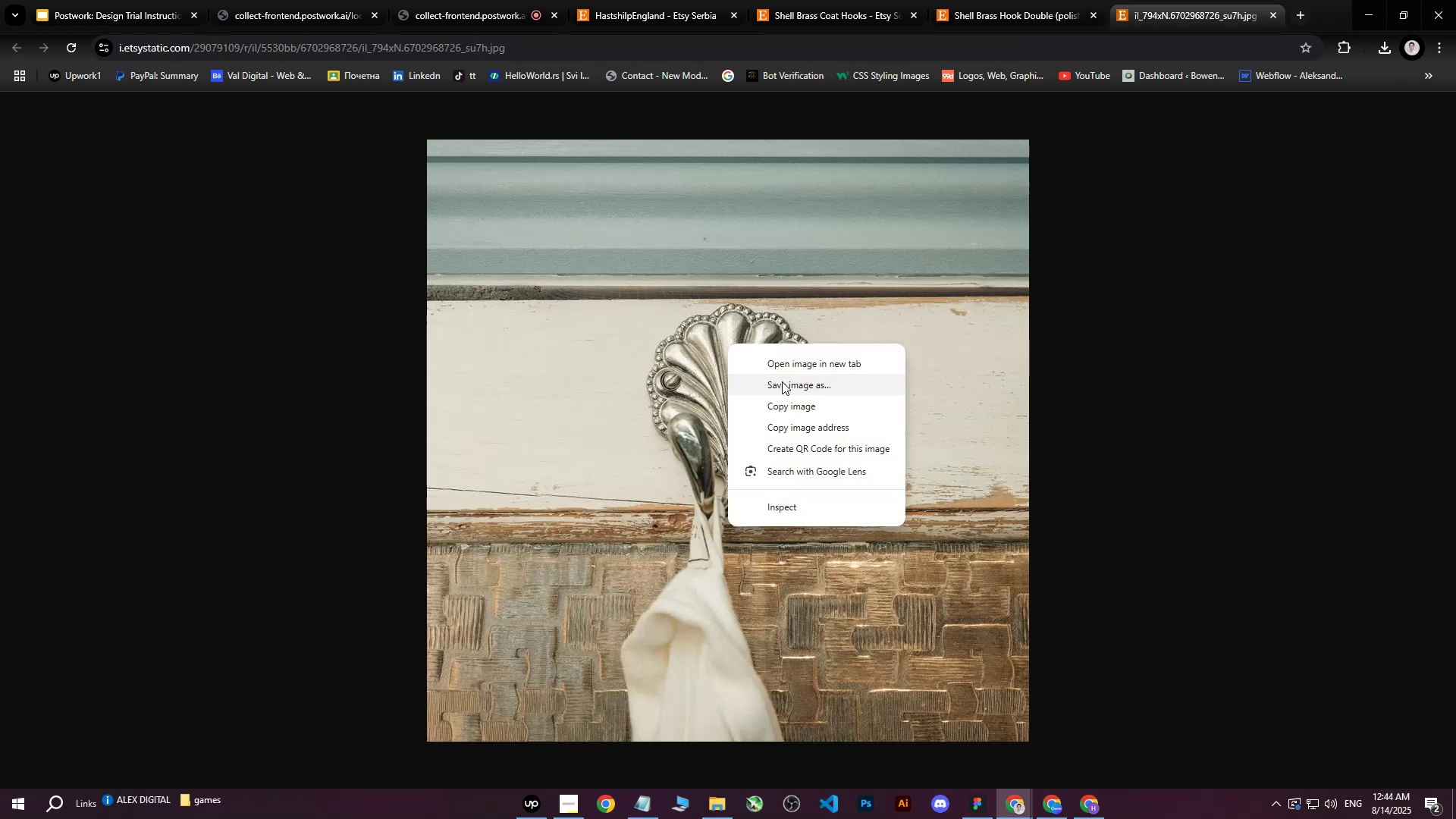 
left_click([782, 388])
 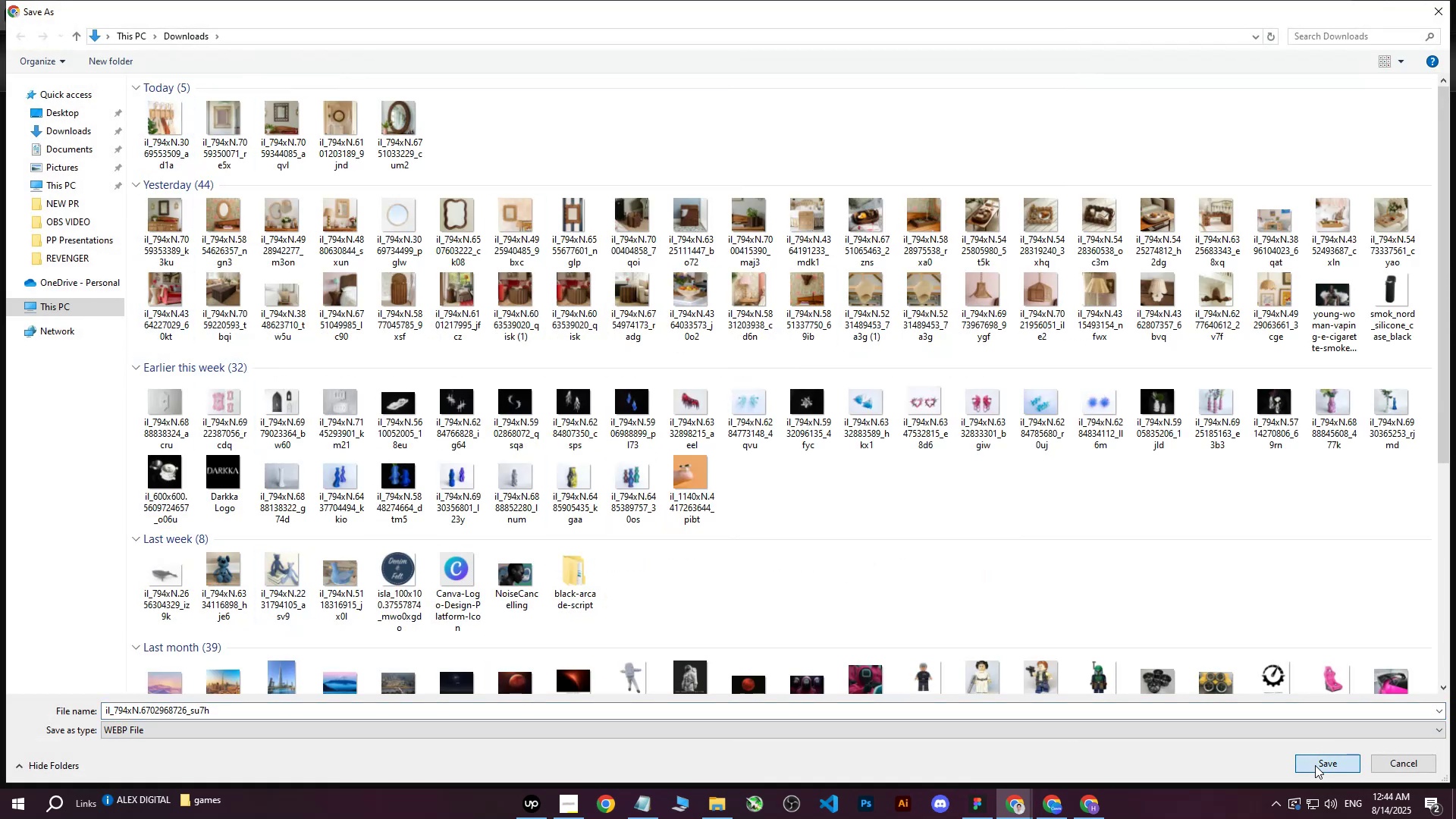 
left_click([1048, 806])
 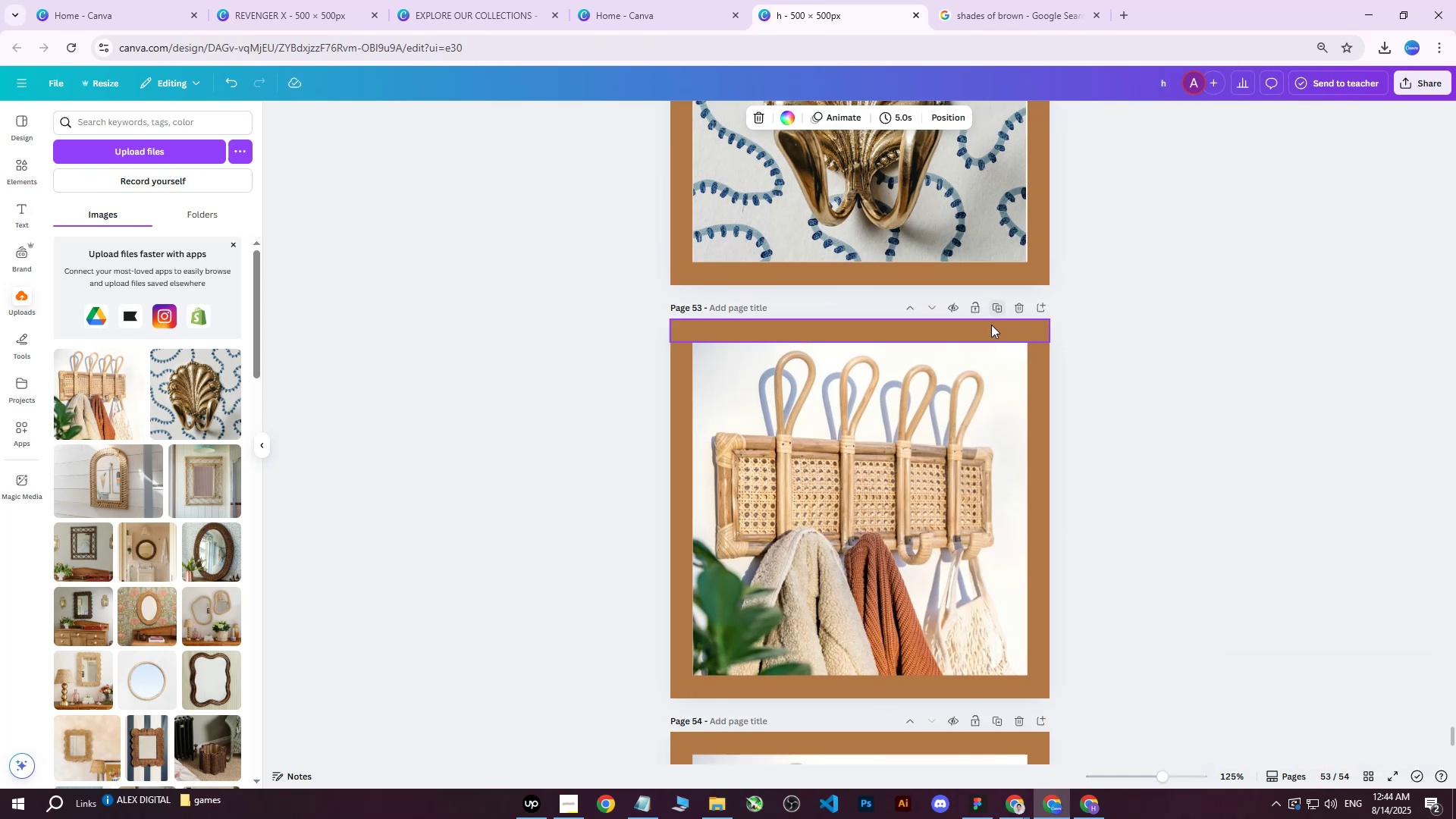 
left_click([839, 524])
 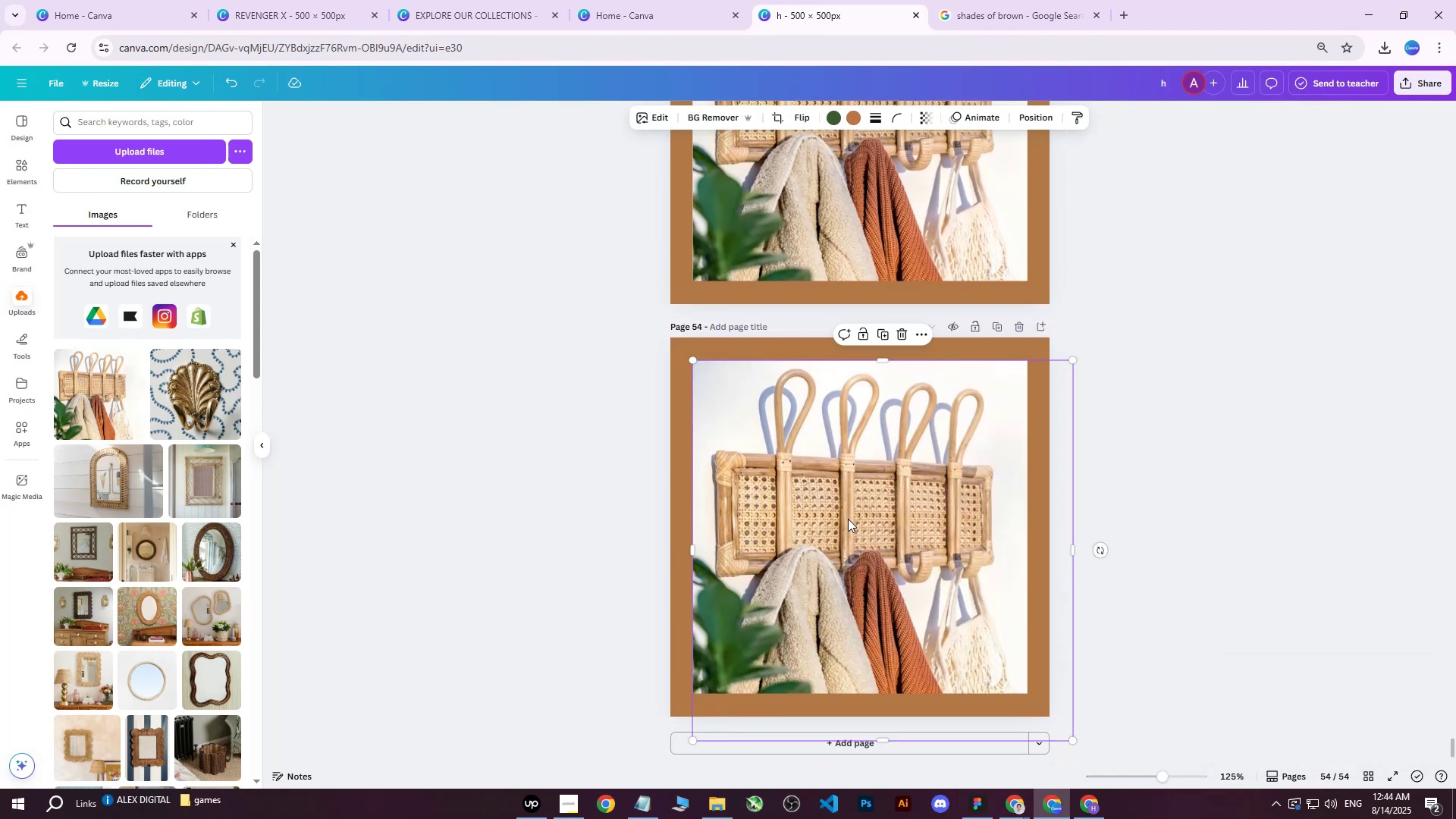 
key(Delete)
 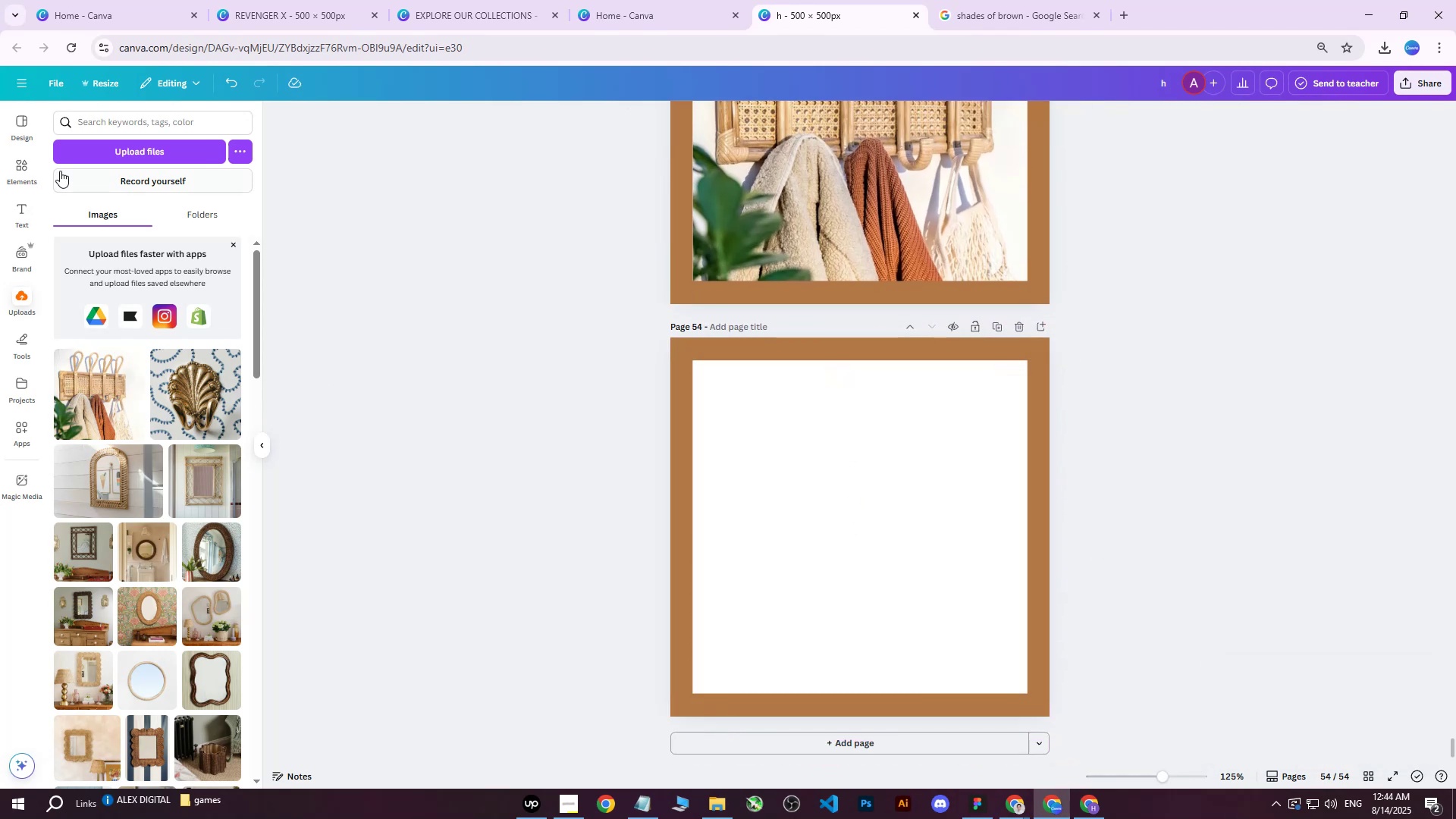 
left_click([104, 151])
 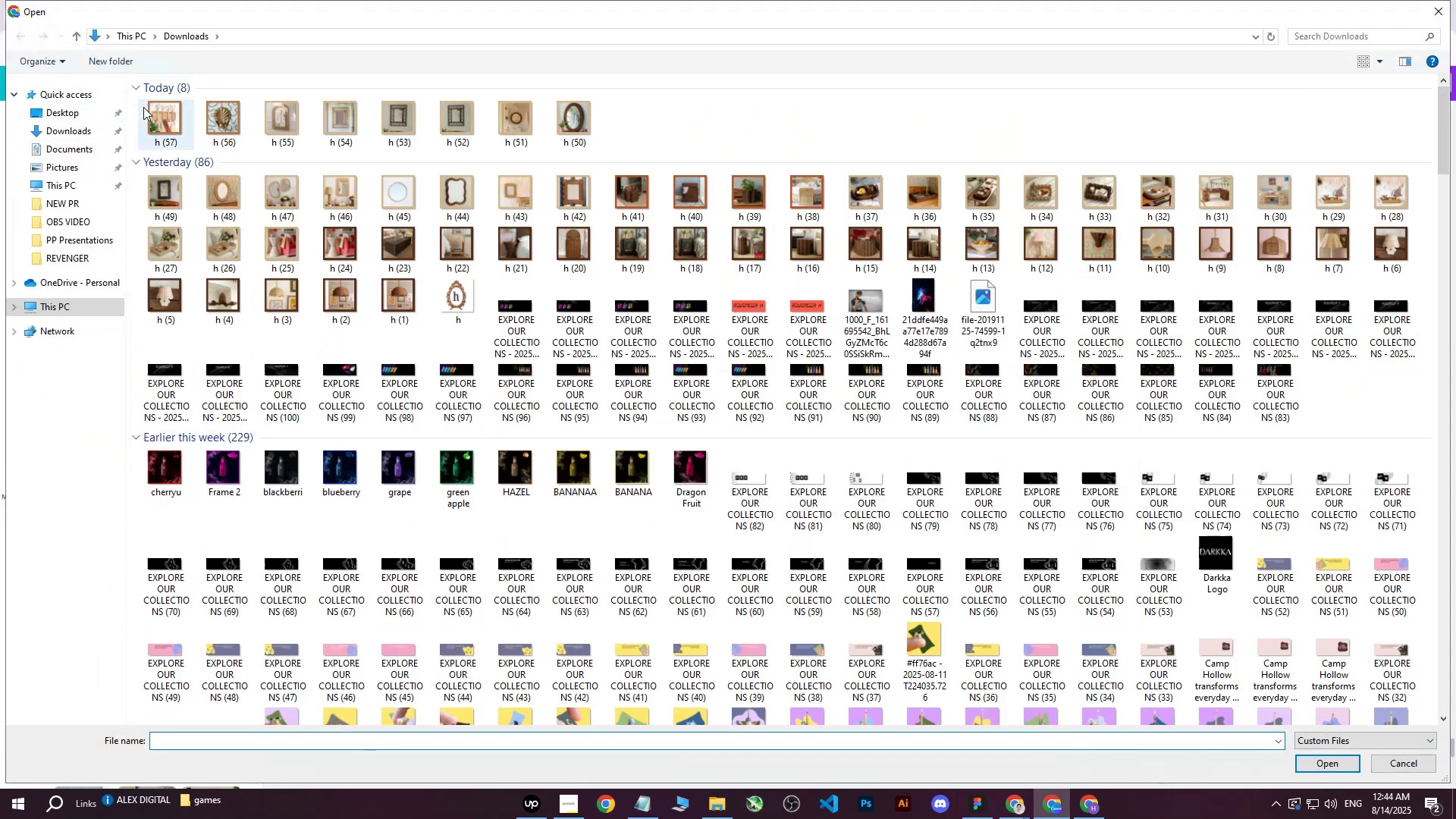 
left_click([156, 114])
 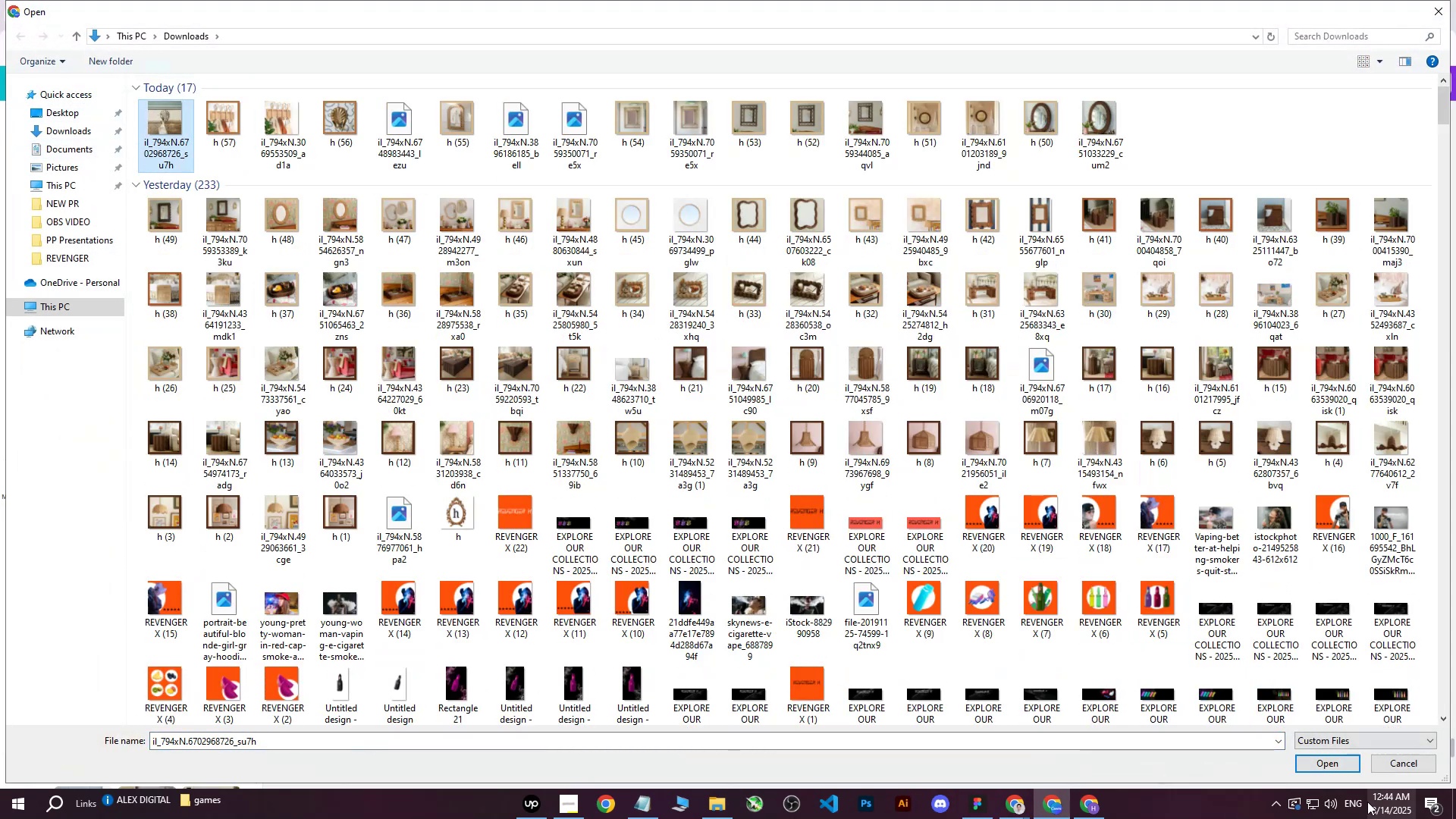 
left_click([1334, 761])
 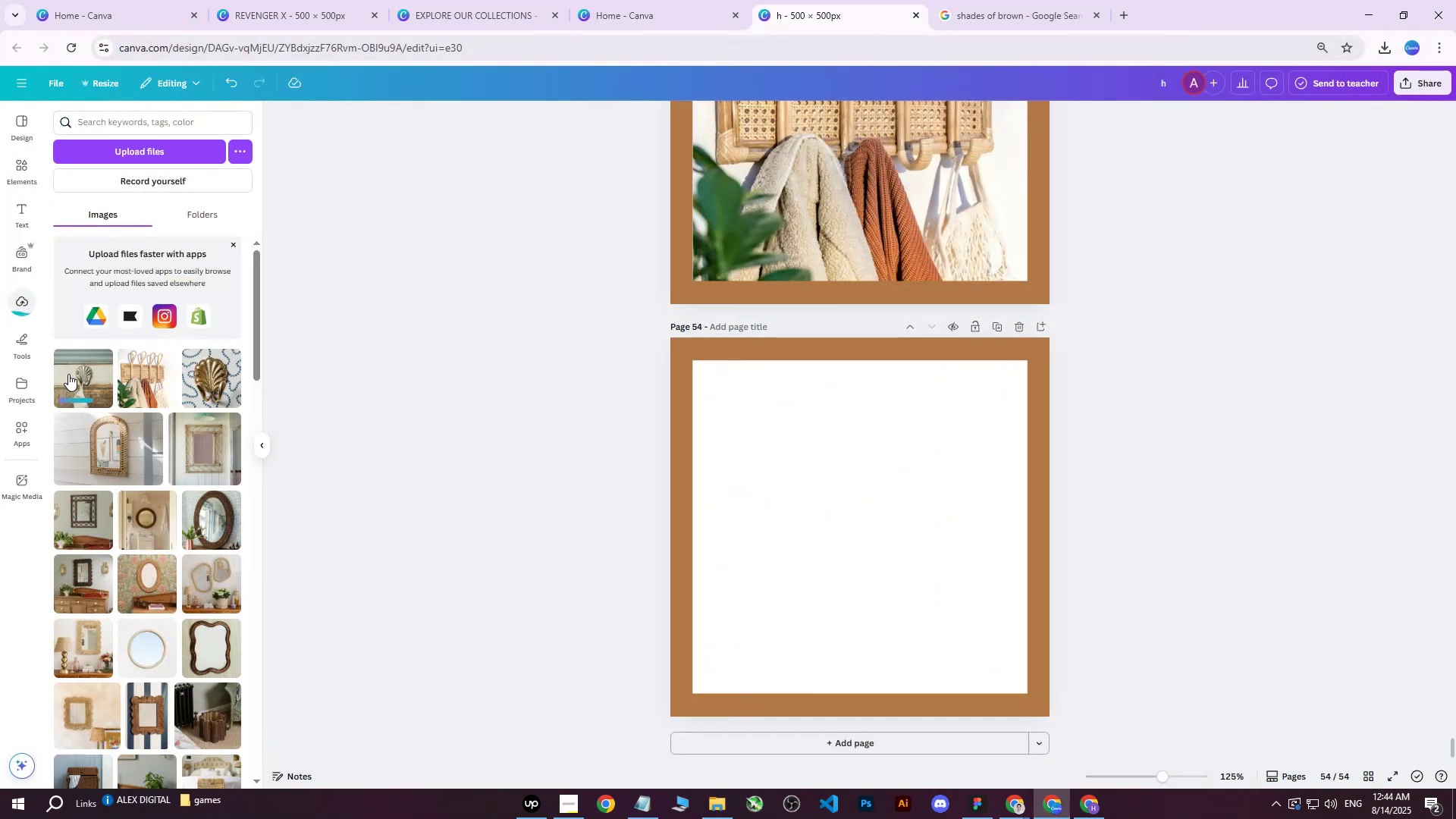 
left_click([67, 375])
 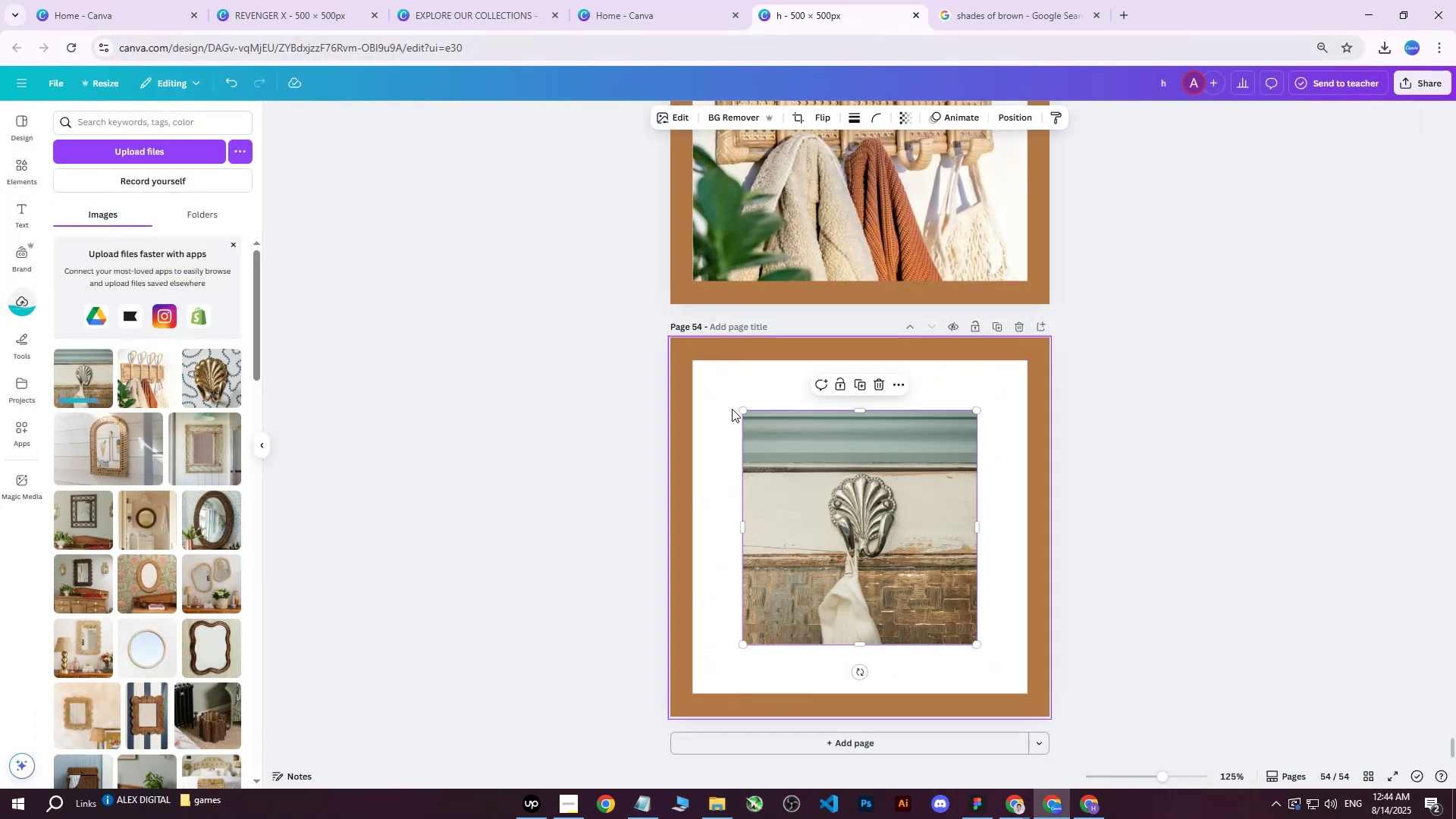 
left_click_drag(start_coordinate=[741, 413], to_coordinate=[684, 371])
 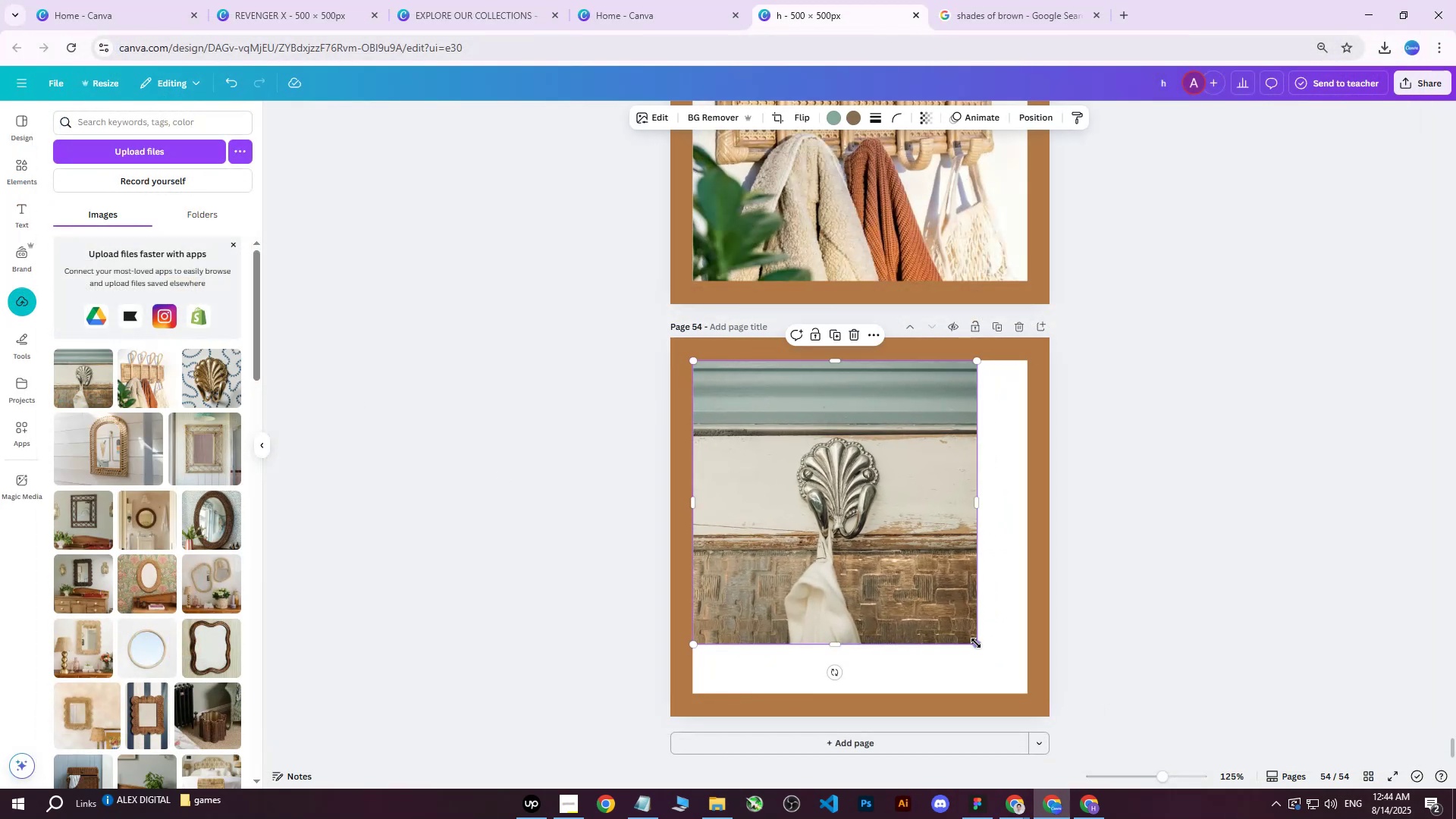 
left_click_drag(start_coordinate=[977, 645], to_coordinate=[1067, 685])
 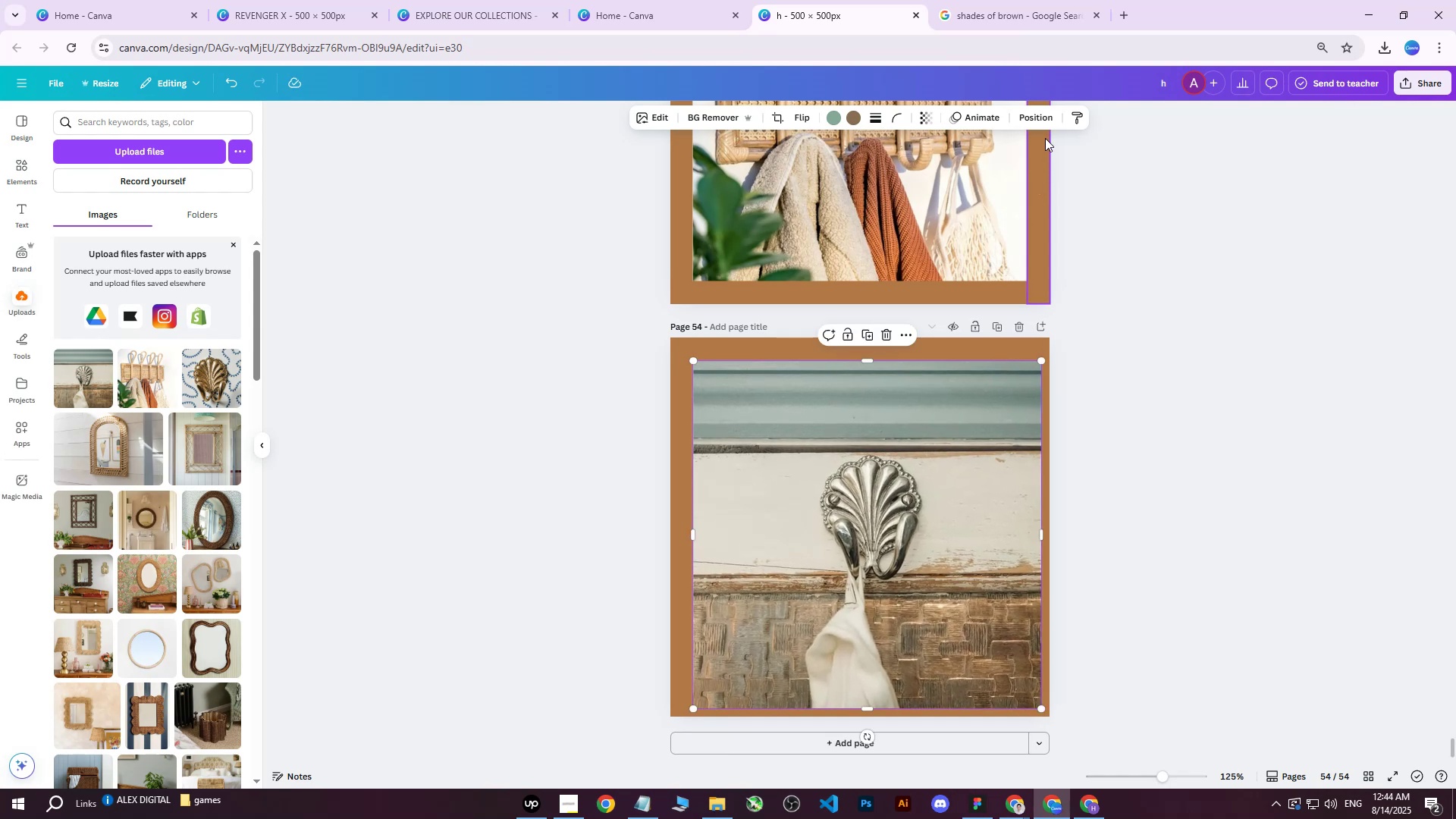 
left_click([1044, 117])
 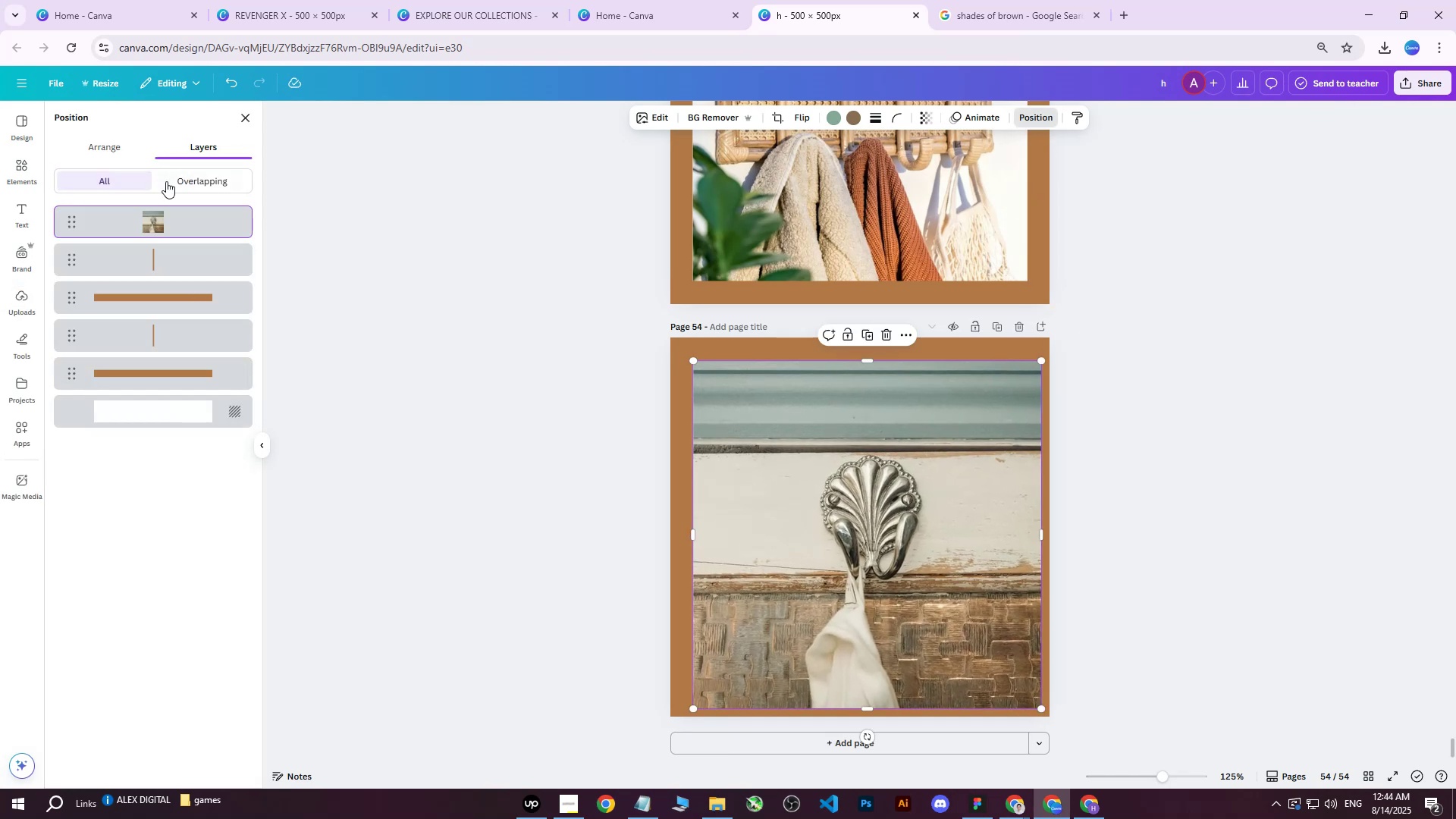 
left_click_drag(start_coordinate=[150, 206], to_coordinate=[148, 215])
 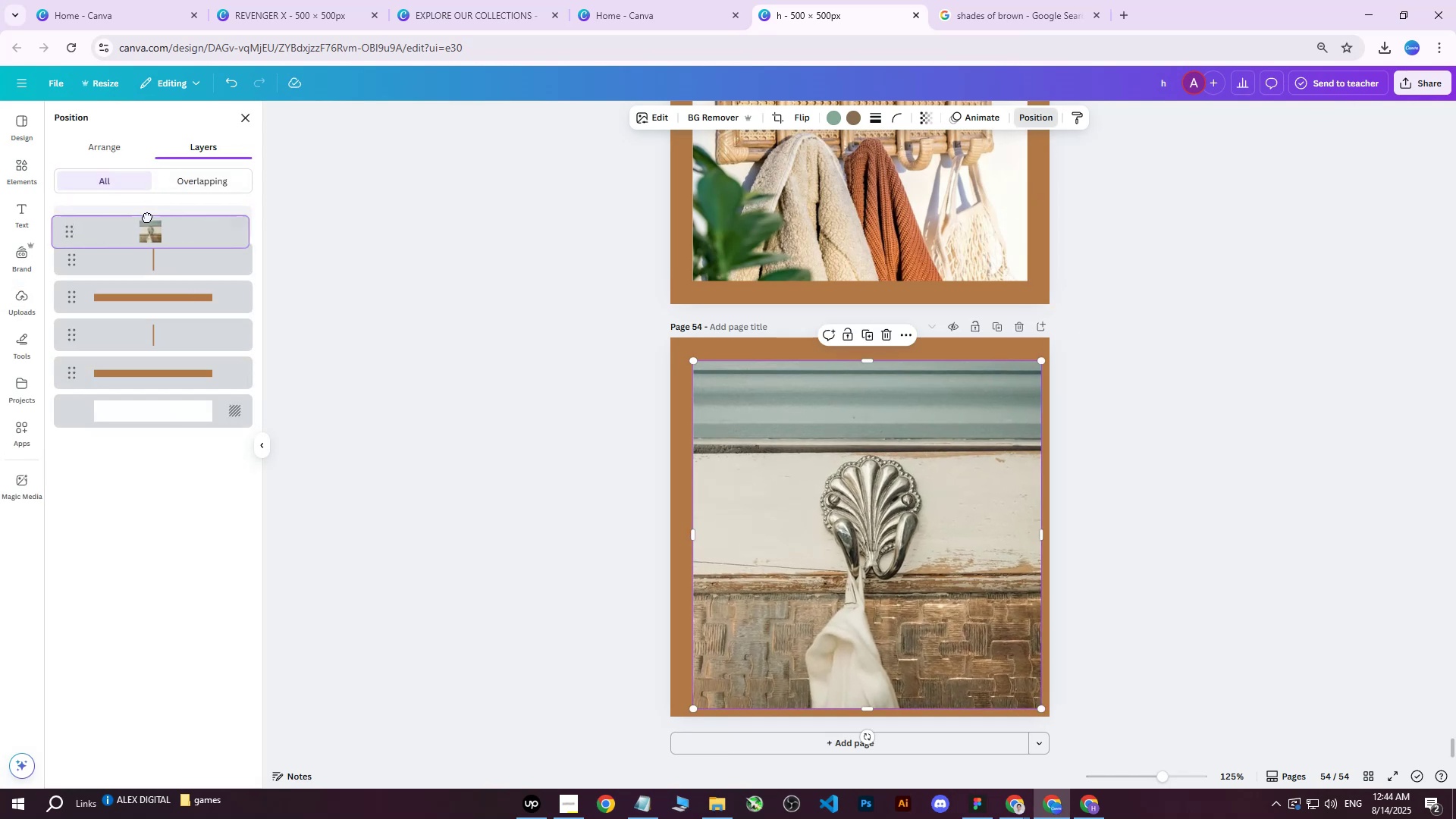 
left_click_drag(start_coordinate=[147, 217], to_coordinate=[143, 272])
 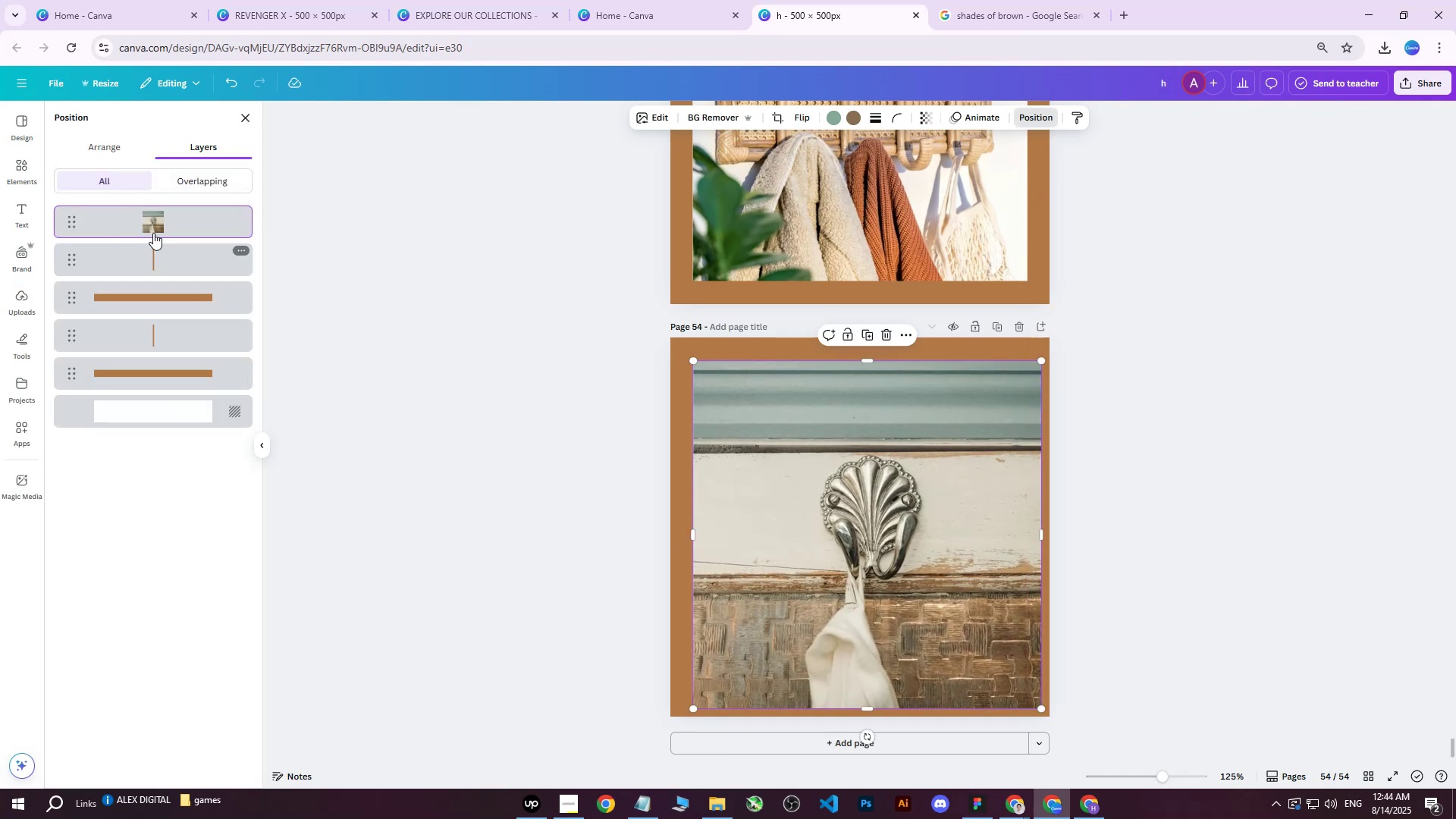 
left_click_drag(start_coordinate=[154, 226], to_coordinate=[141, 396])
 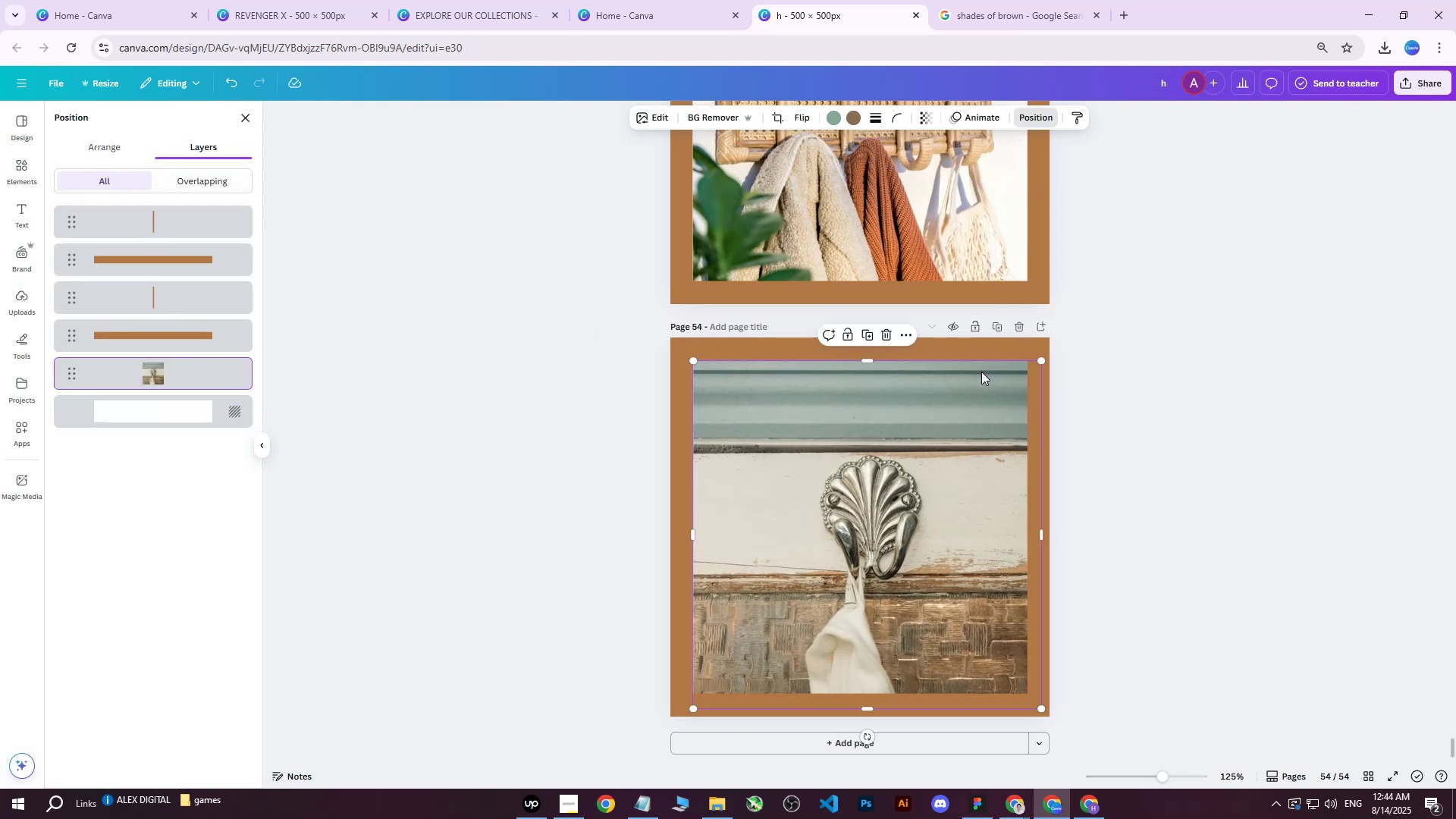 
left_click_drag(start_coordinate=[927, 431], to_coordinate=[921, 431])
 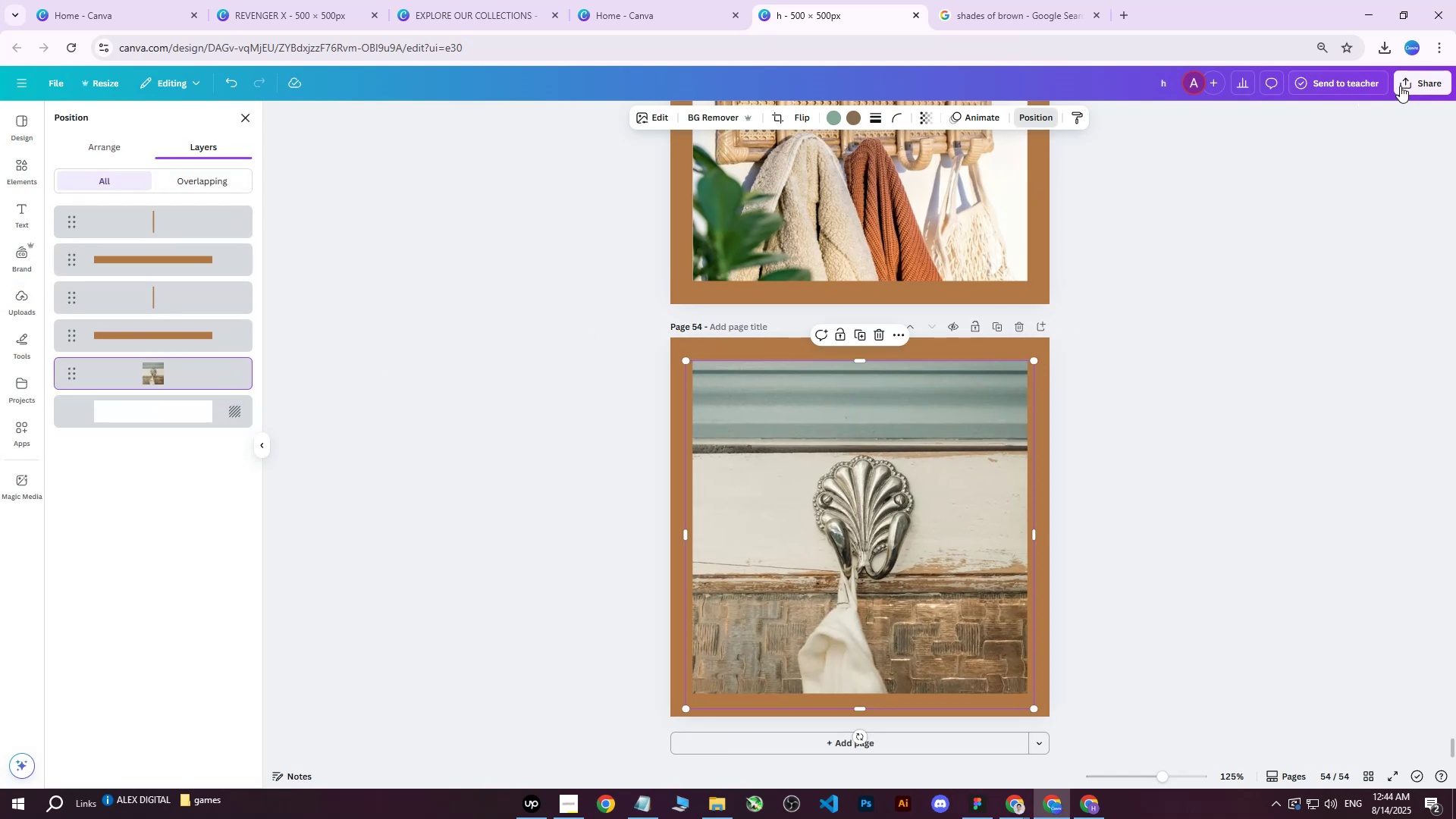 
left_click([1407, 85])
 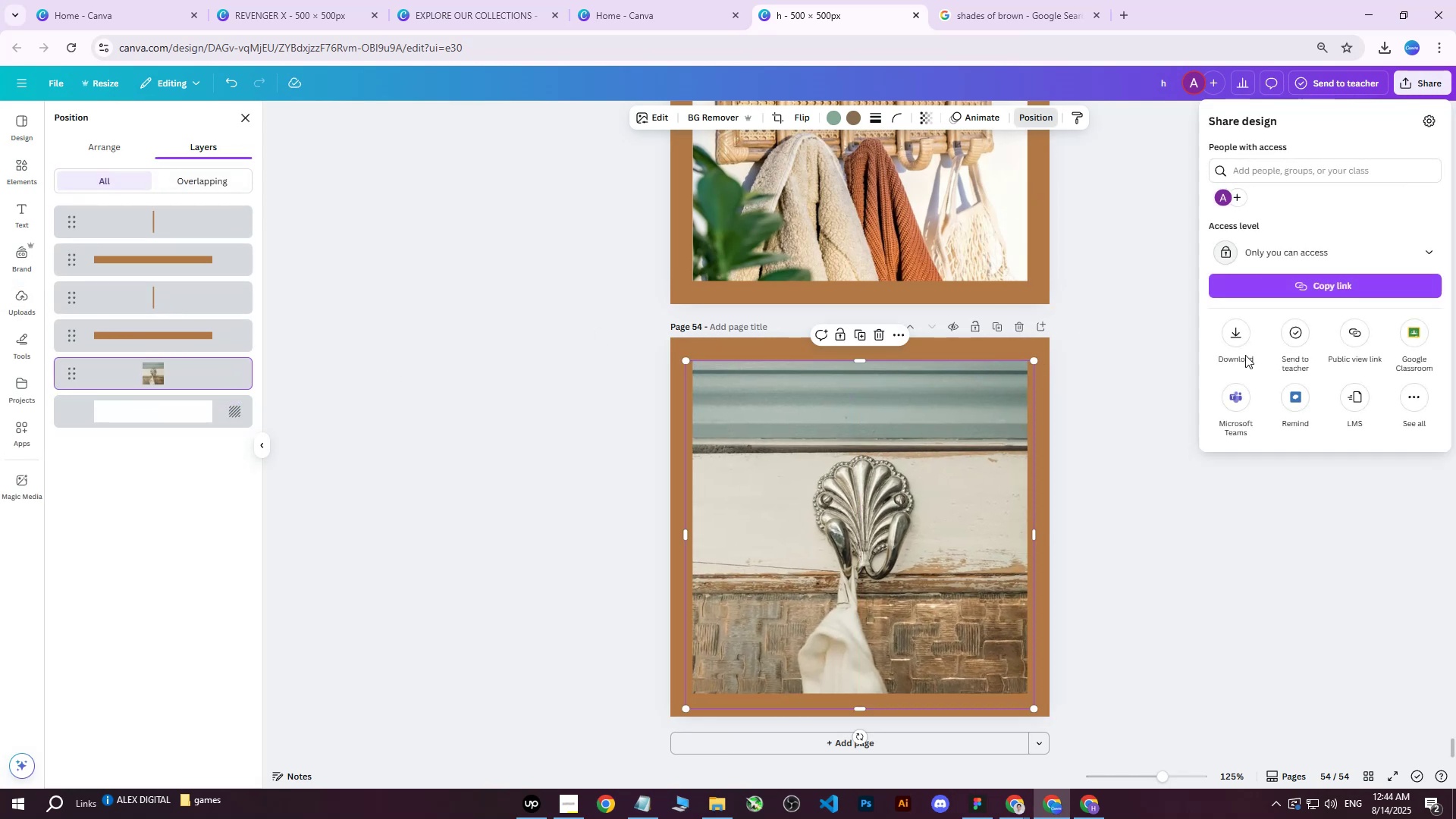 
left_click([1236, 328])
 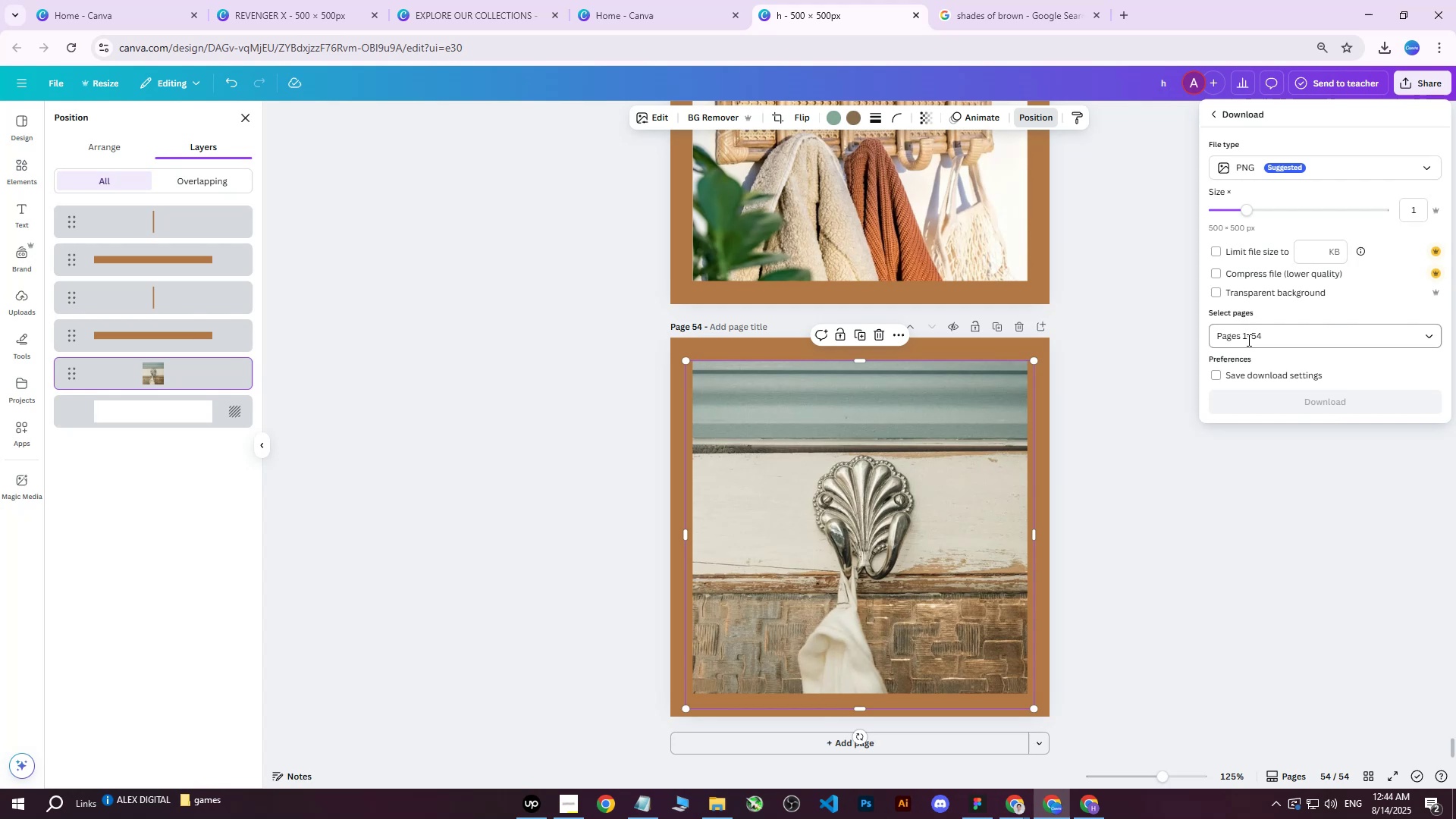 
left_click([1247, 340])
 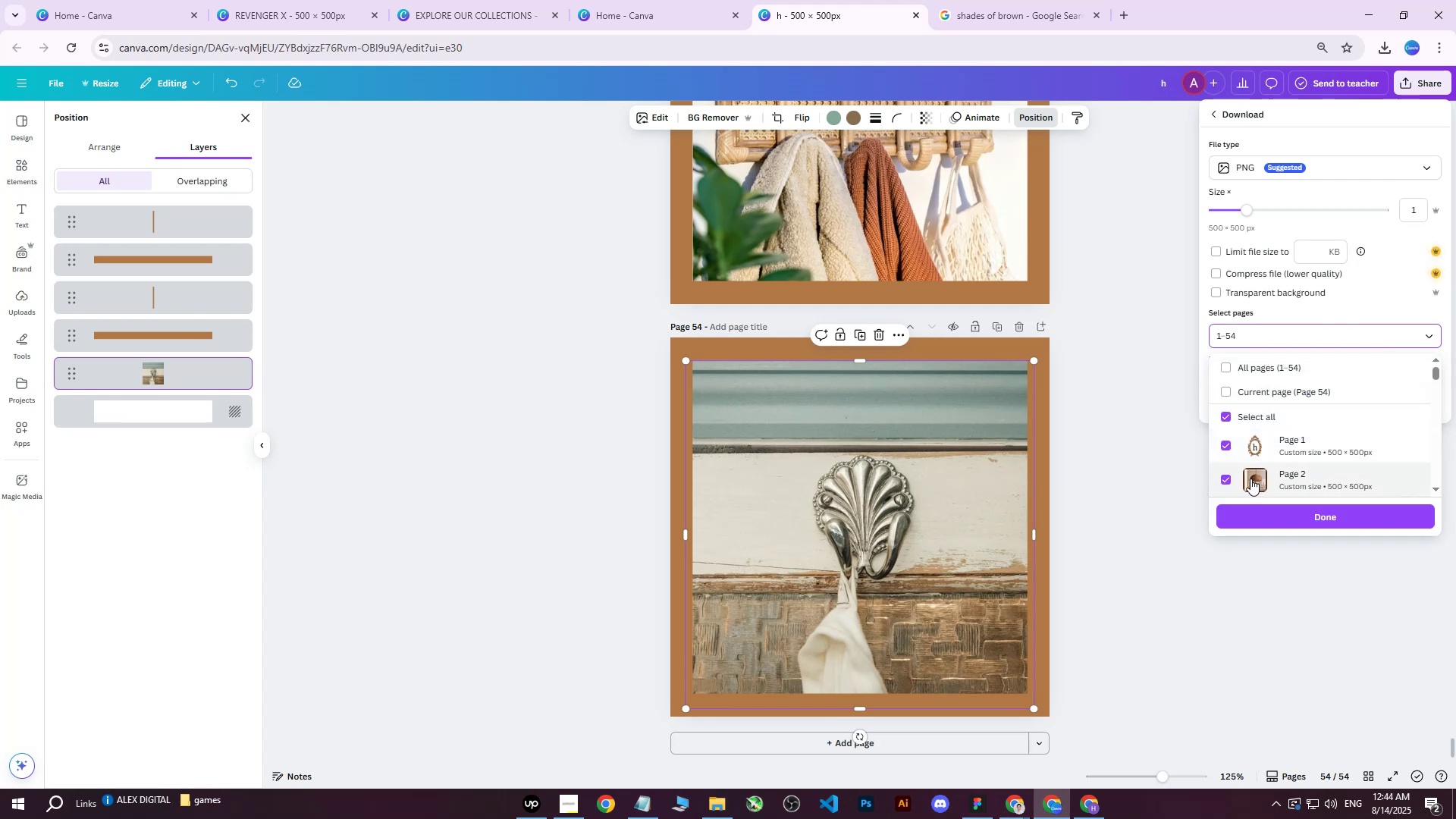 
left_click([1224, 390])
 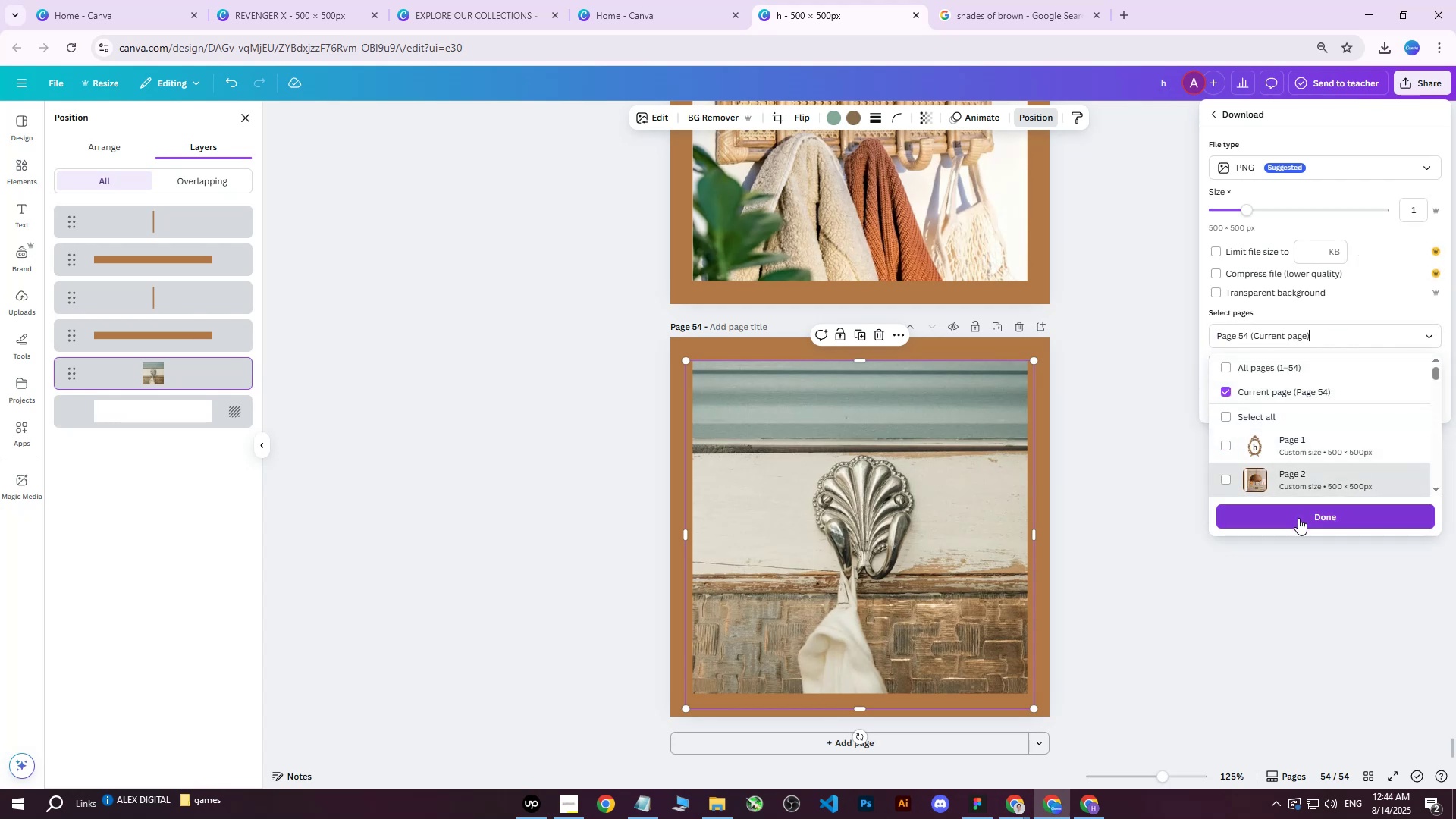 
left_click([1291, 526])
 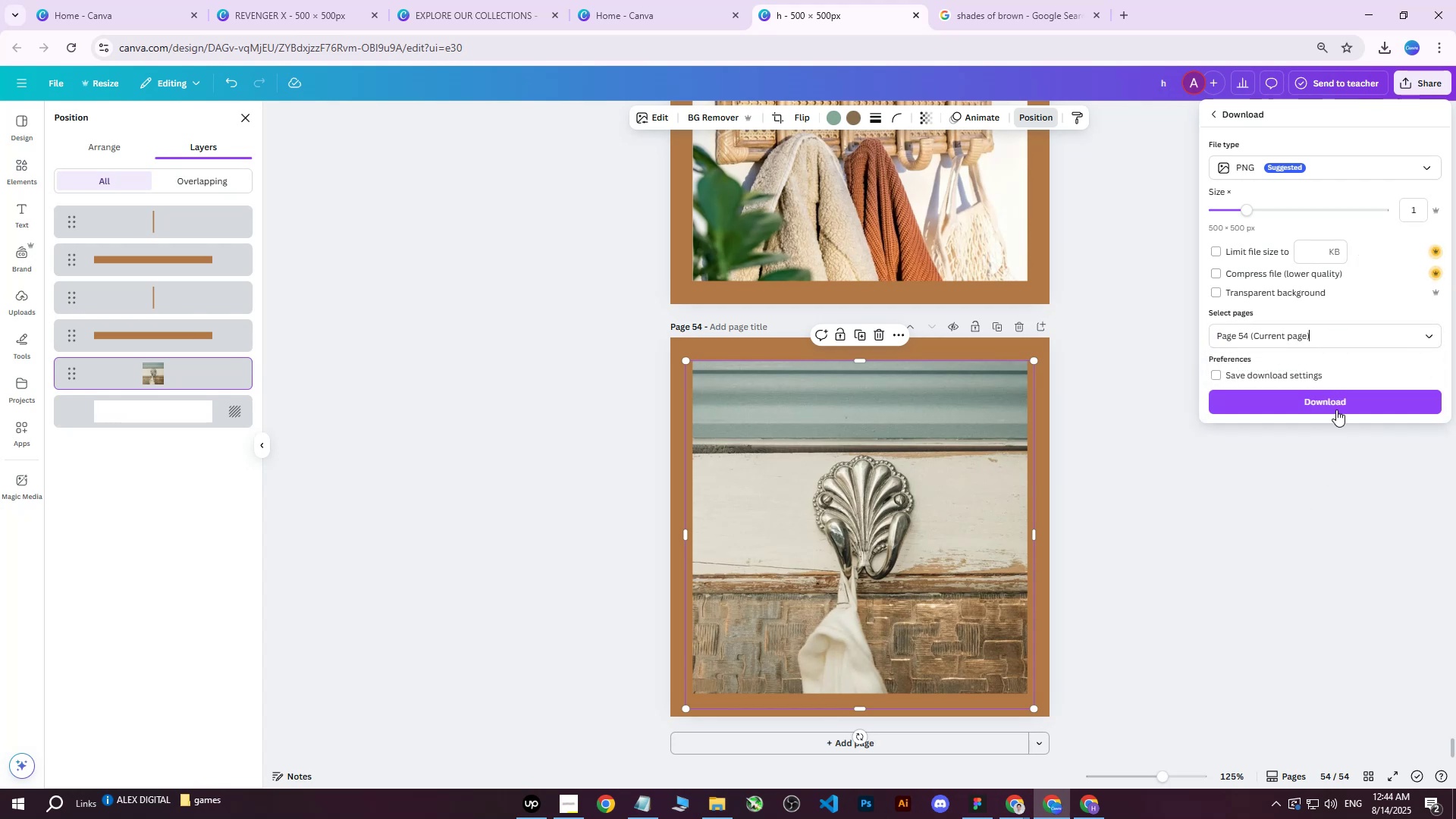 
left_click([1339, 393])
 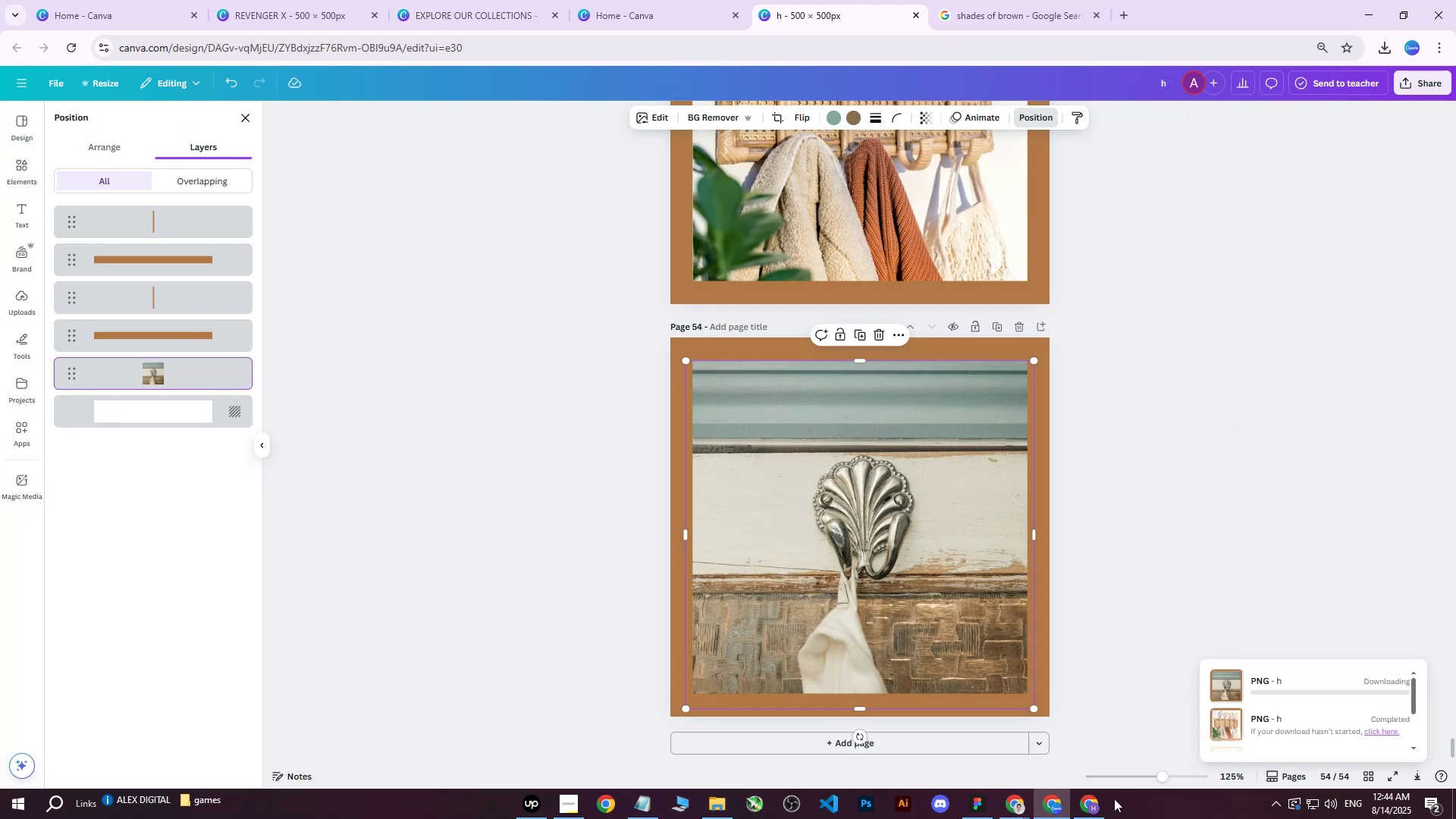 
left_click([1094, 815])
 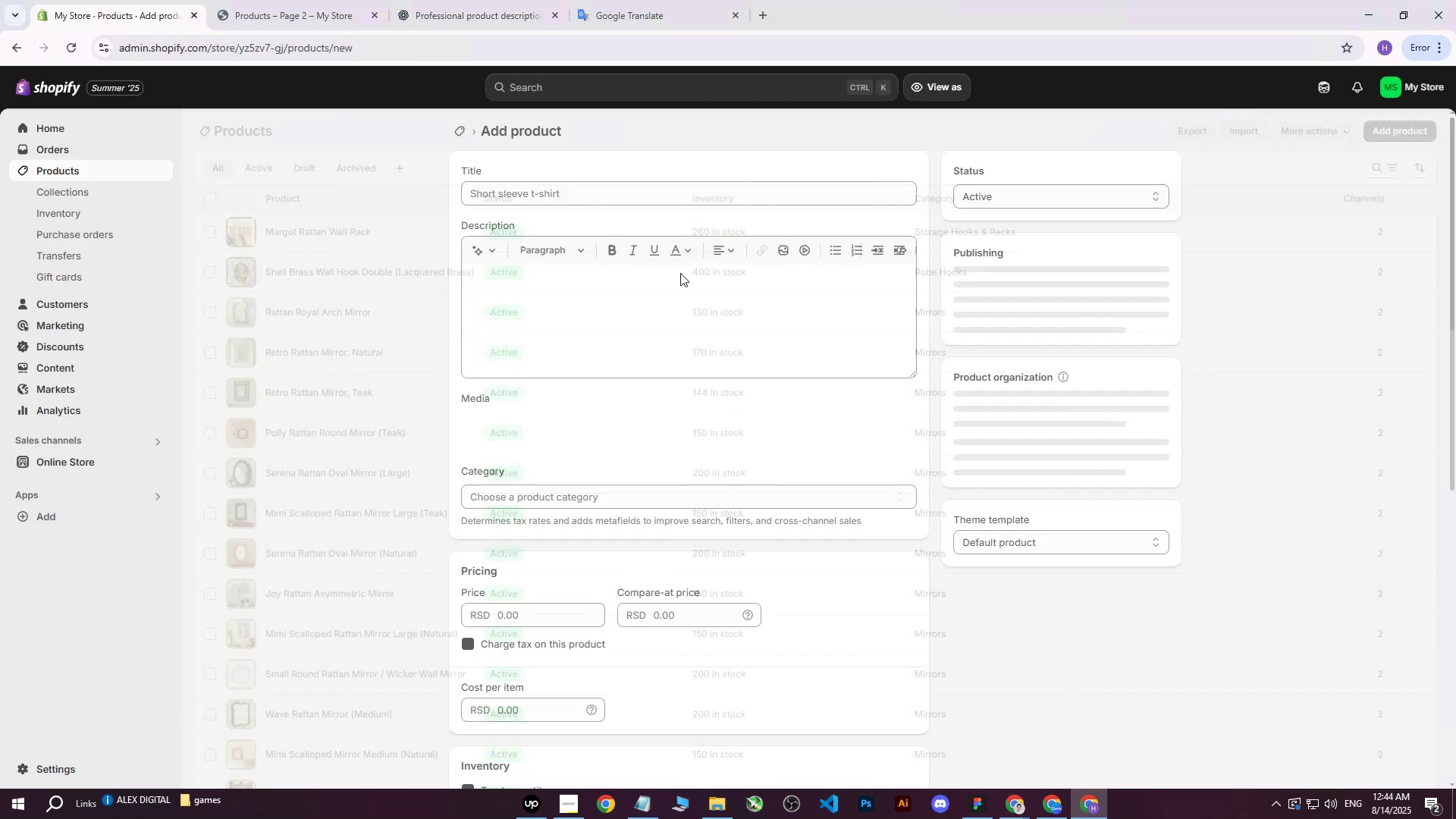 
left_click([643, 443])
 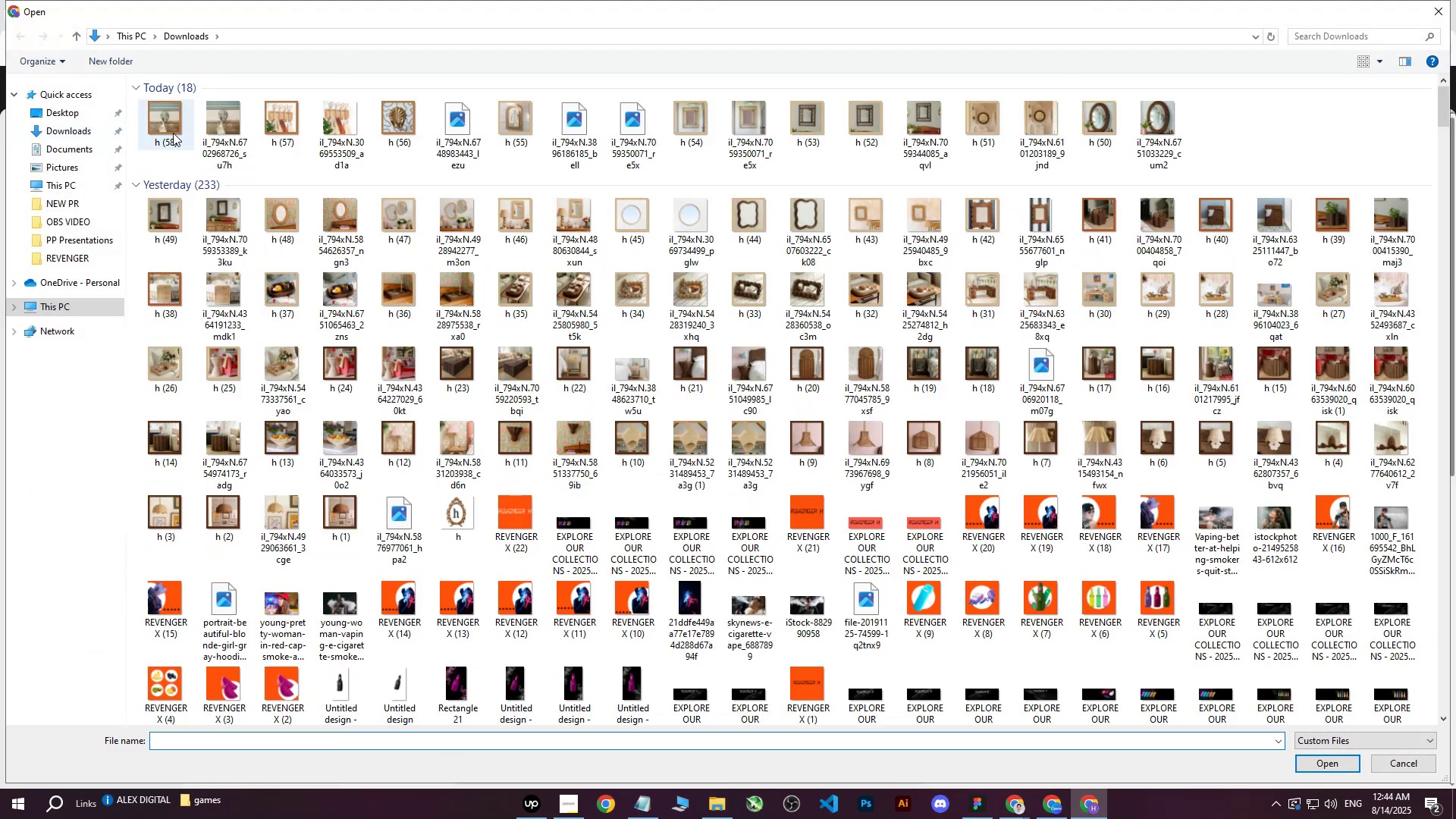 
left_click([157, 116])
 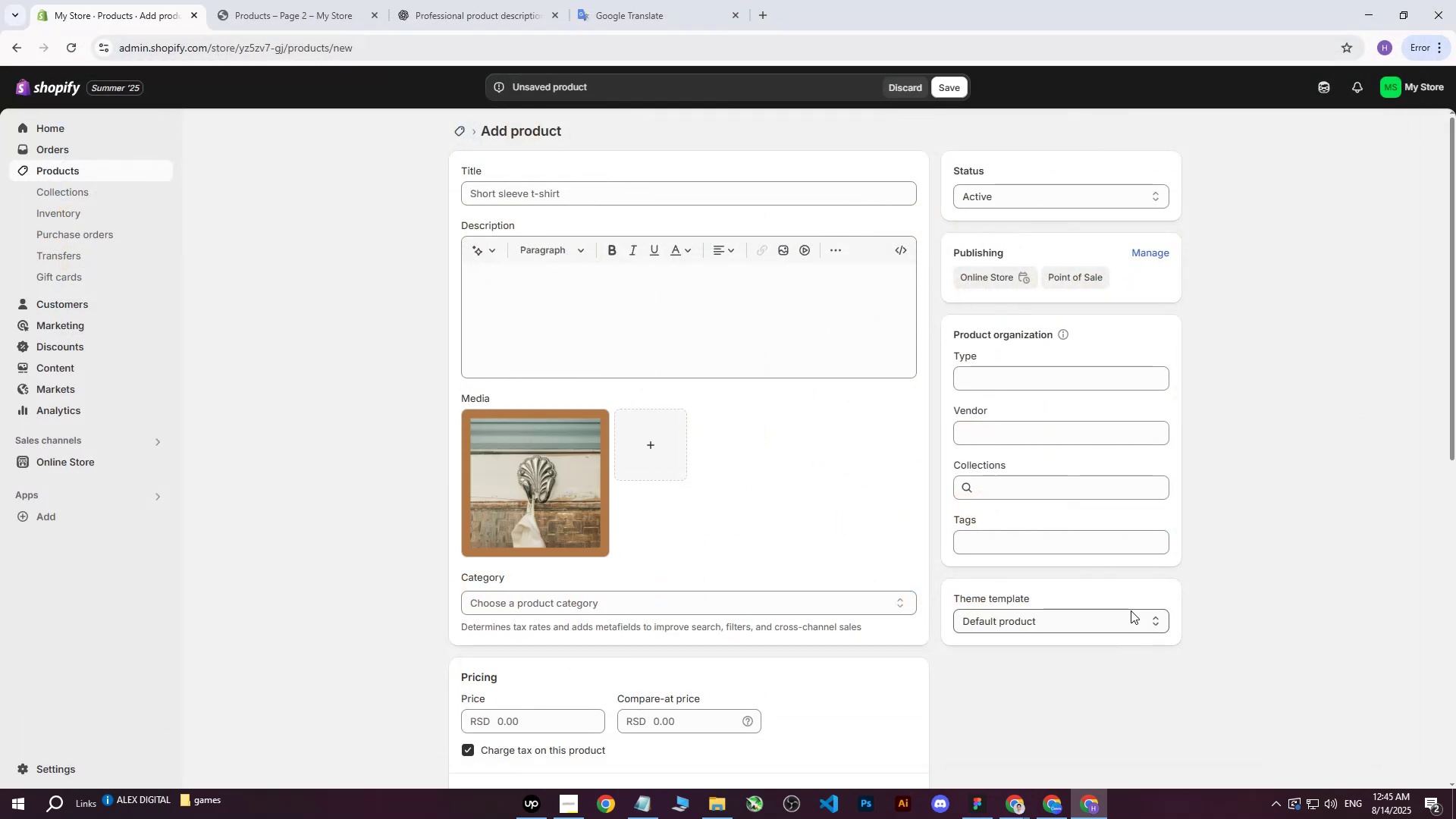 
wait(12.91)
 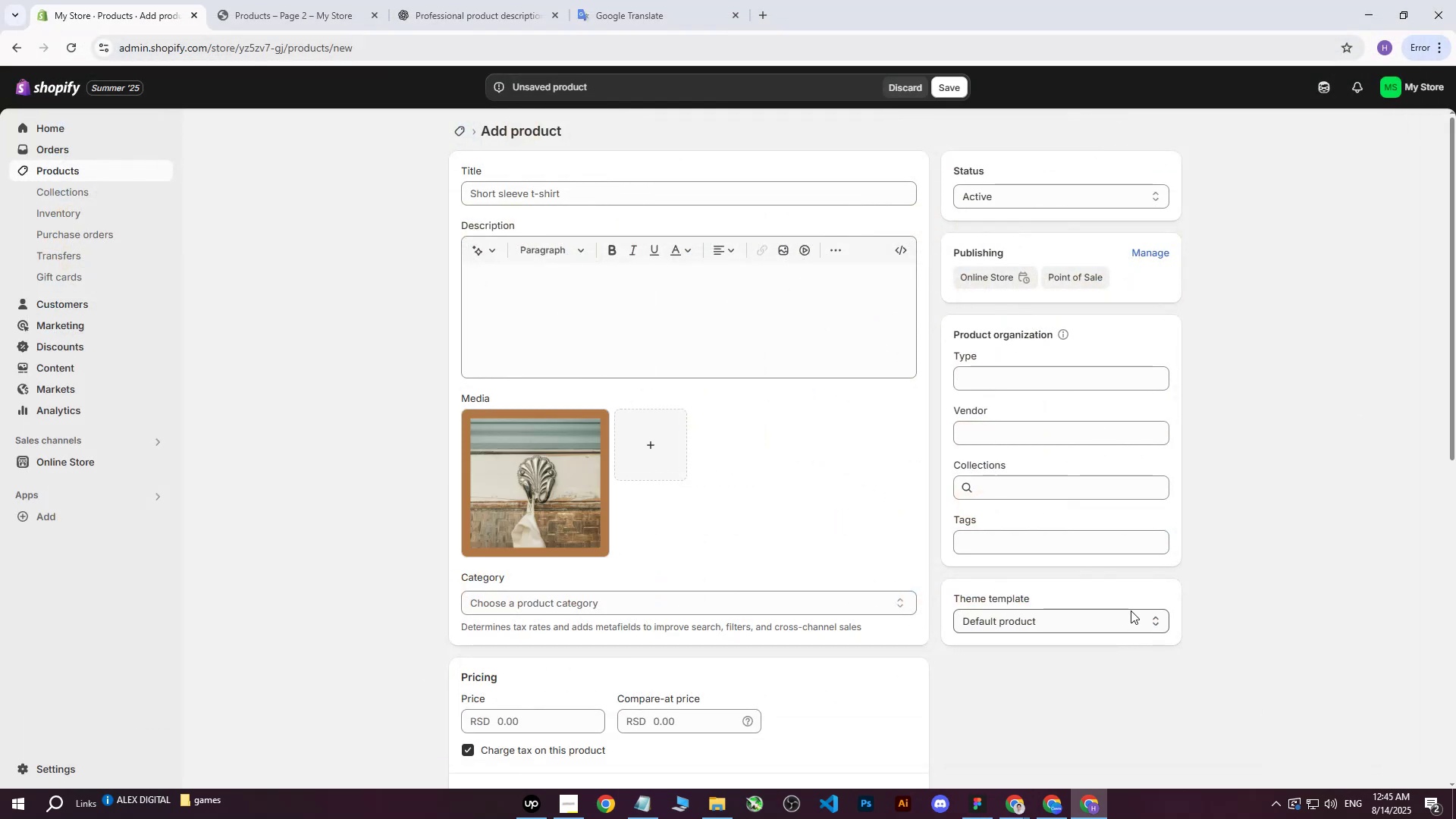 
left_click([927, 727])
 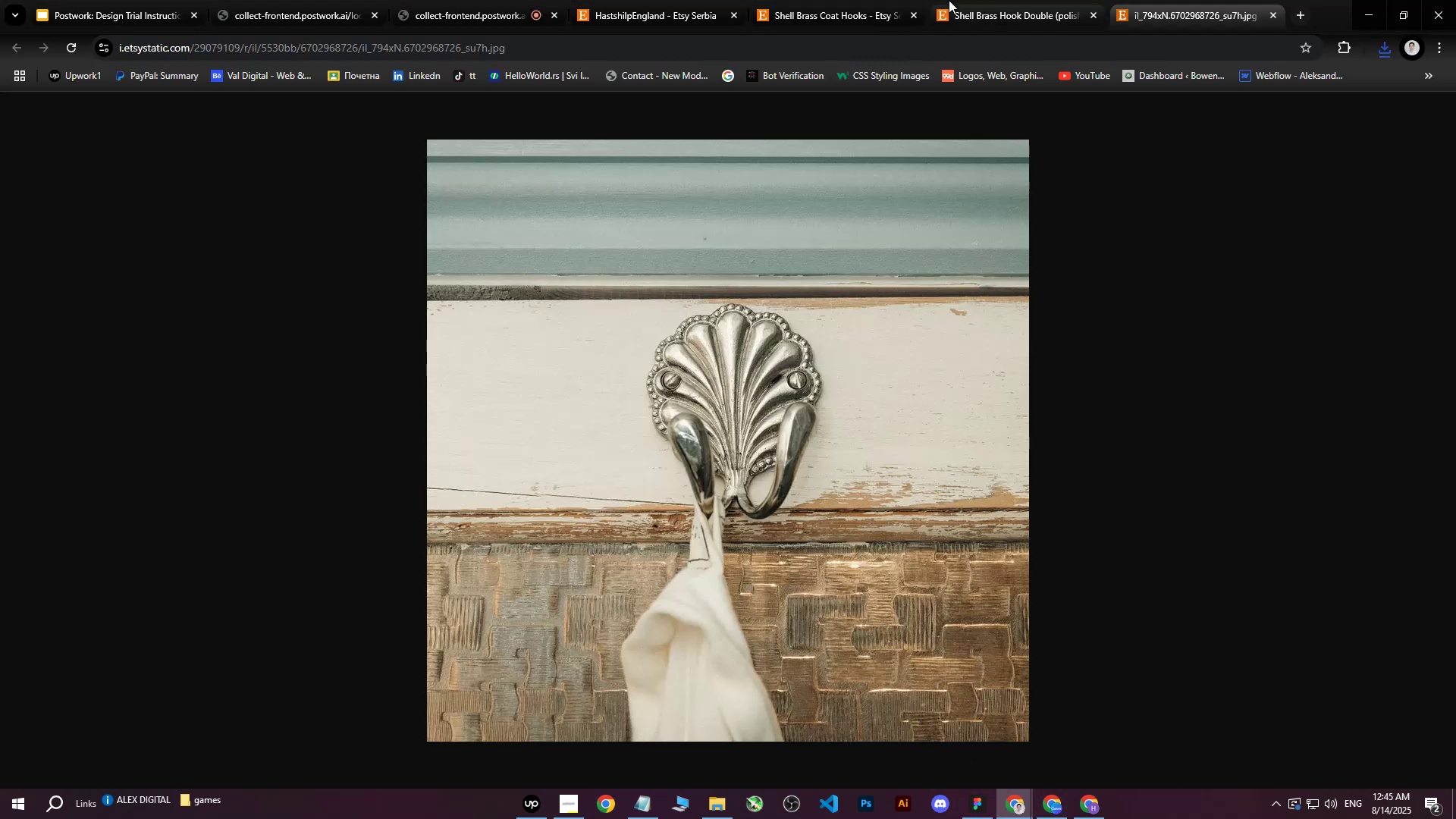 
left_click([971, 0])
 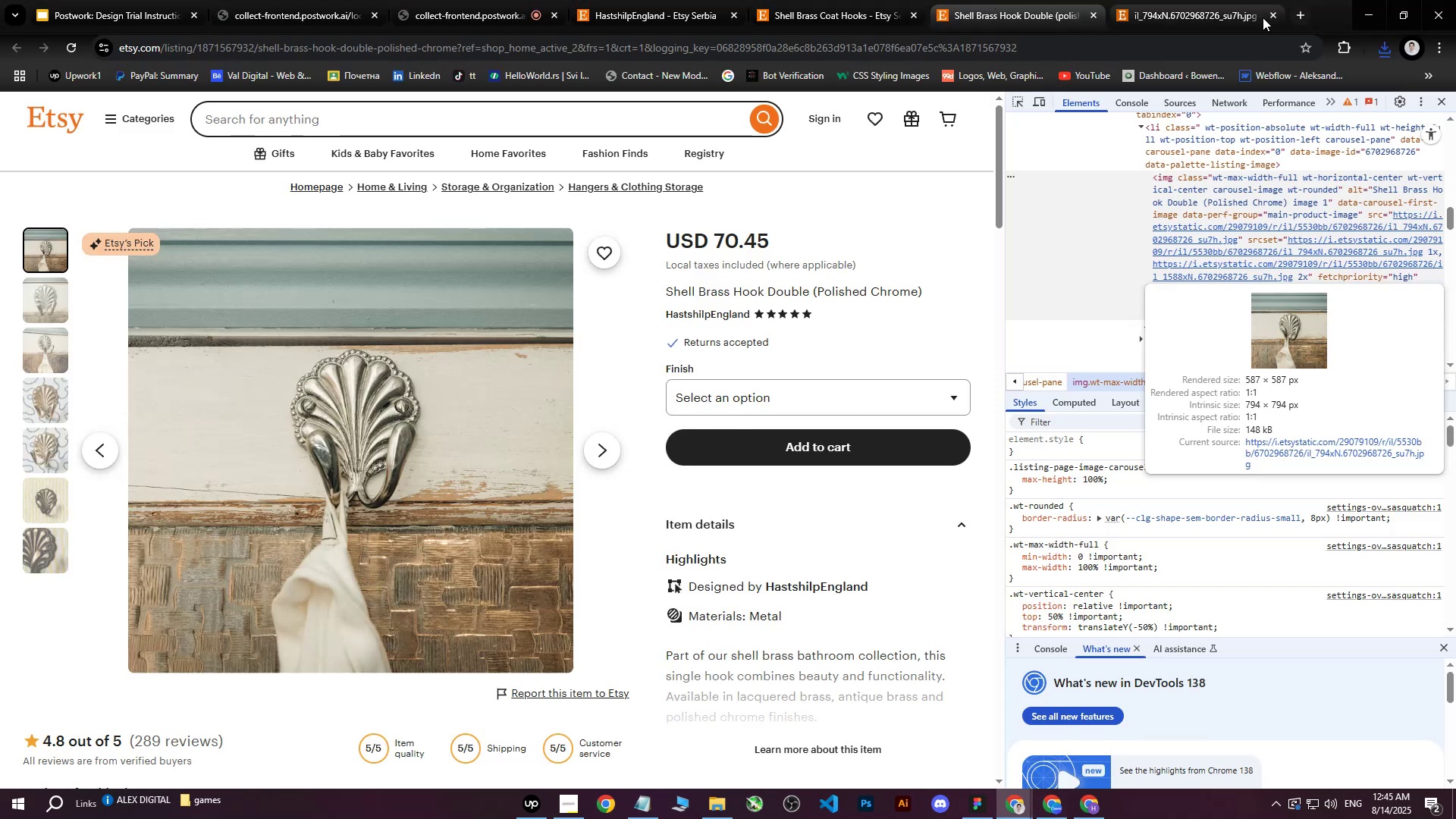 
left_click([1272, 15])
 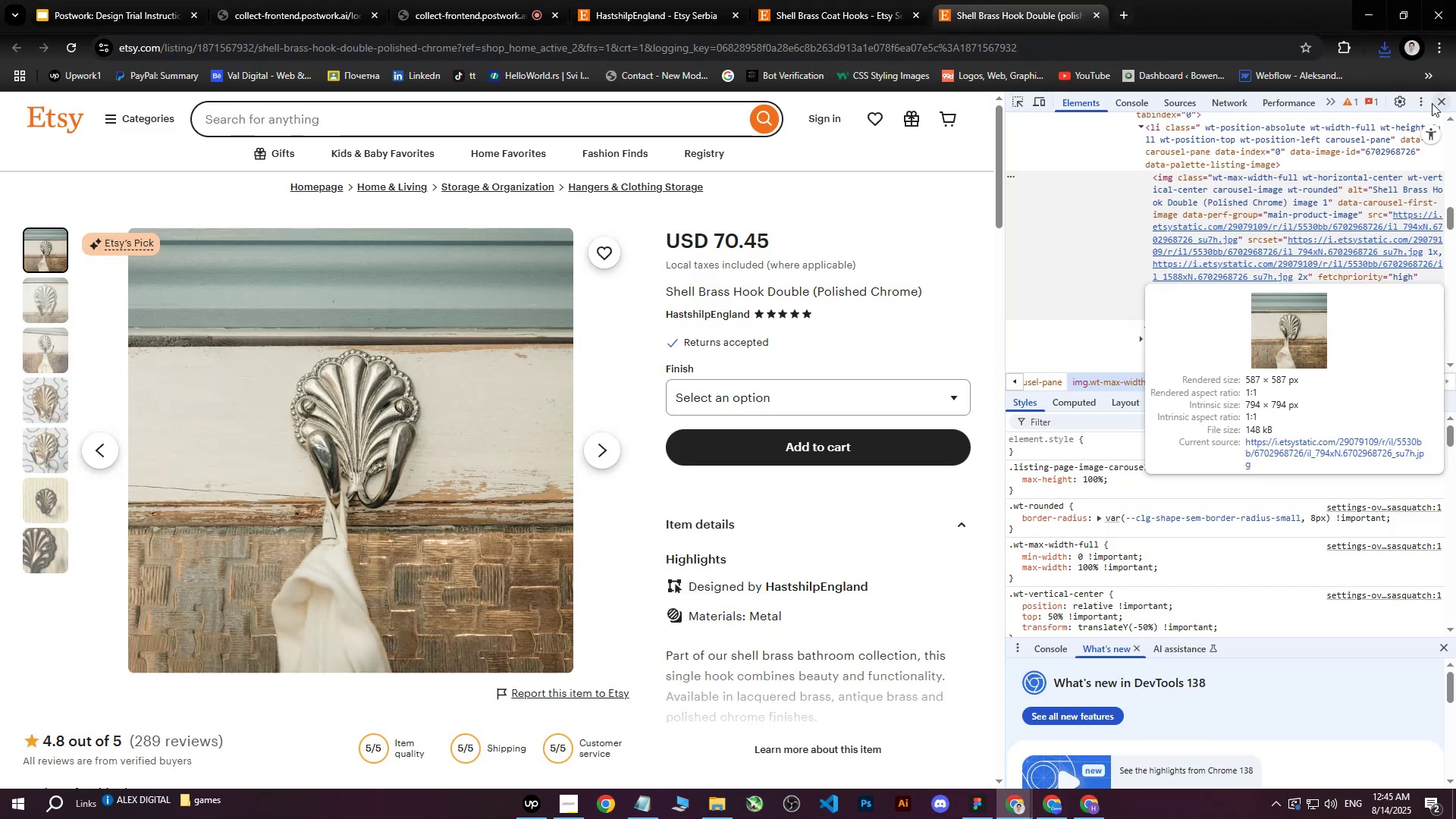 
left_click([1444, 101])
 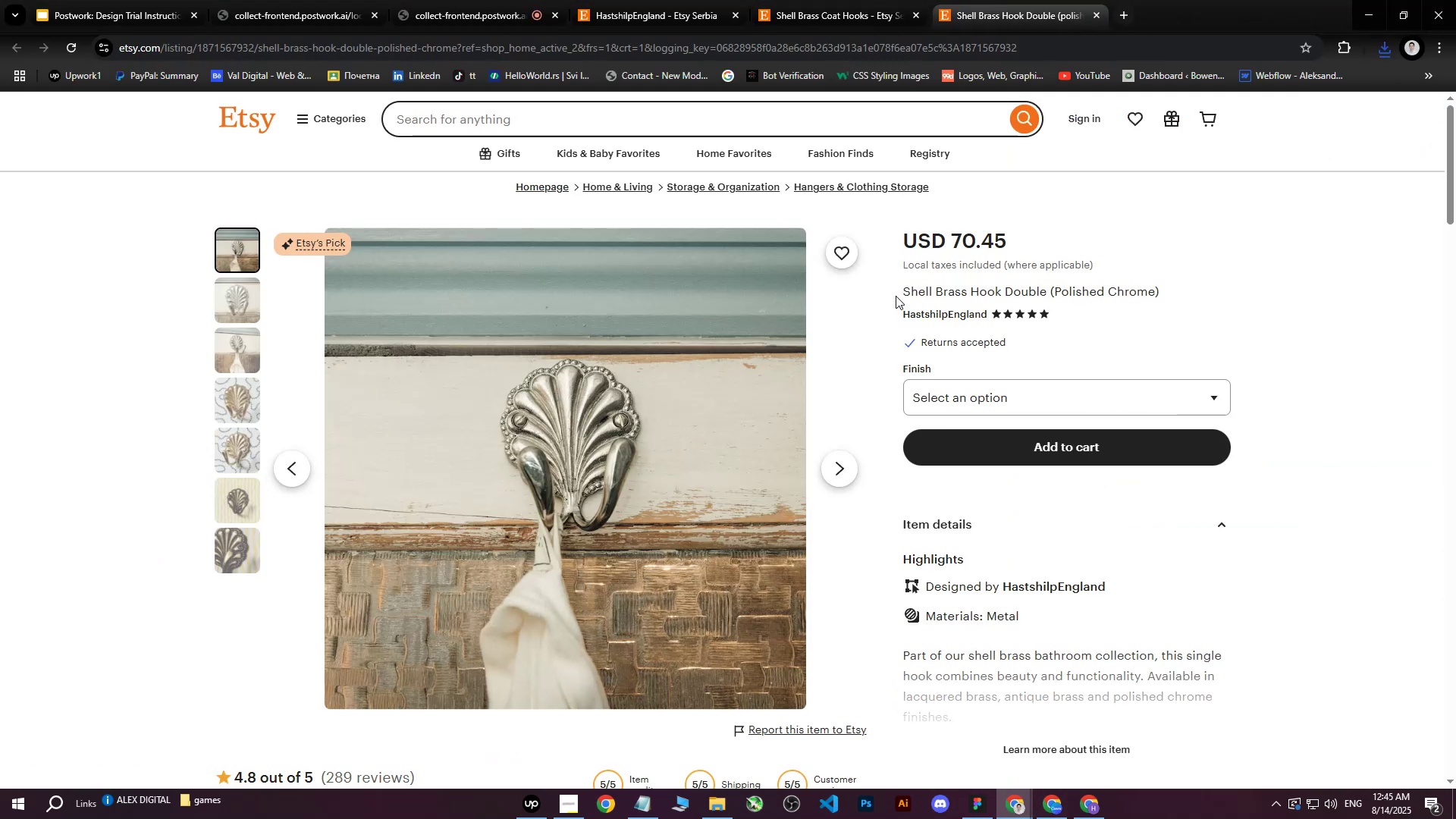 
left_click_drag(start_coordinate=[904, 293], to_coordinate=[1169, 295])
 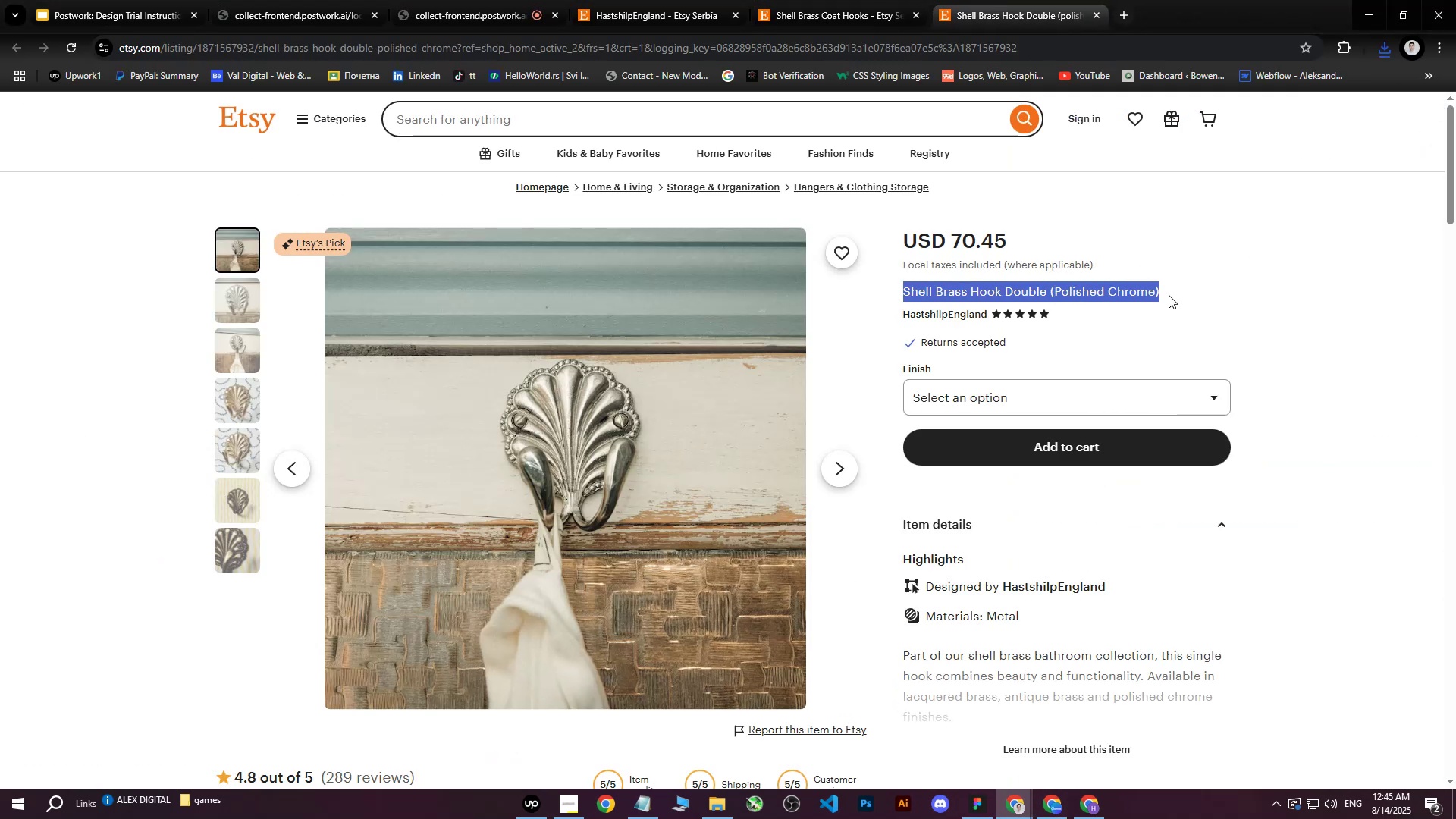 
key(Control+ControlLeft)
 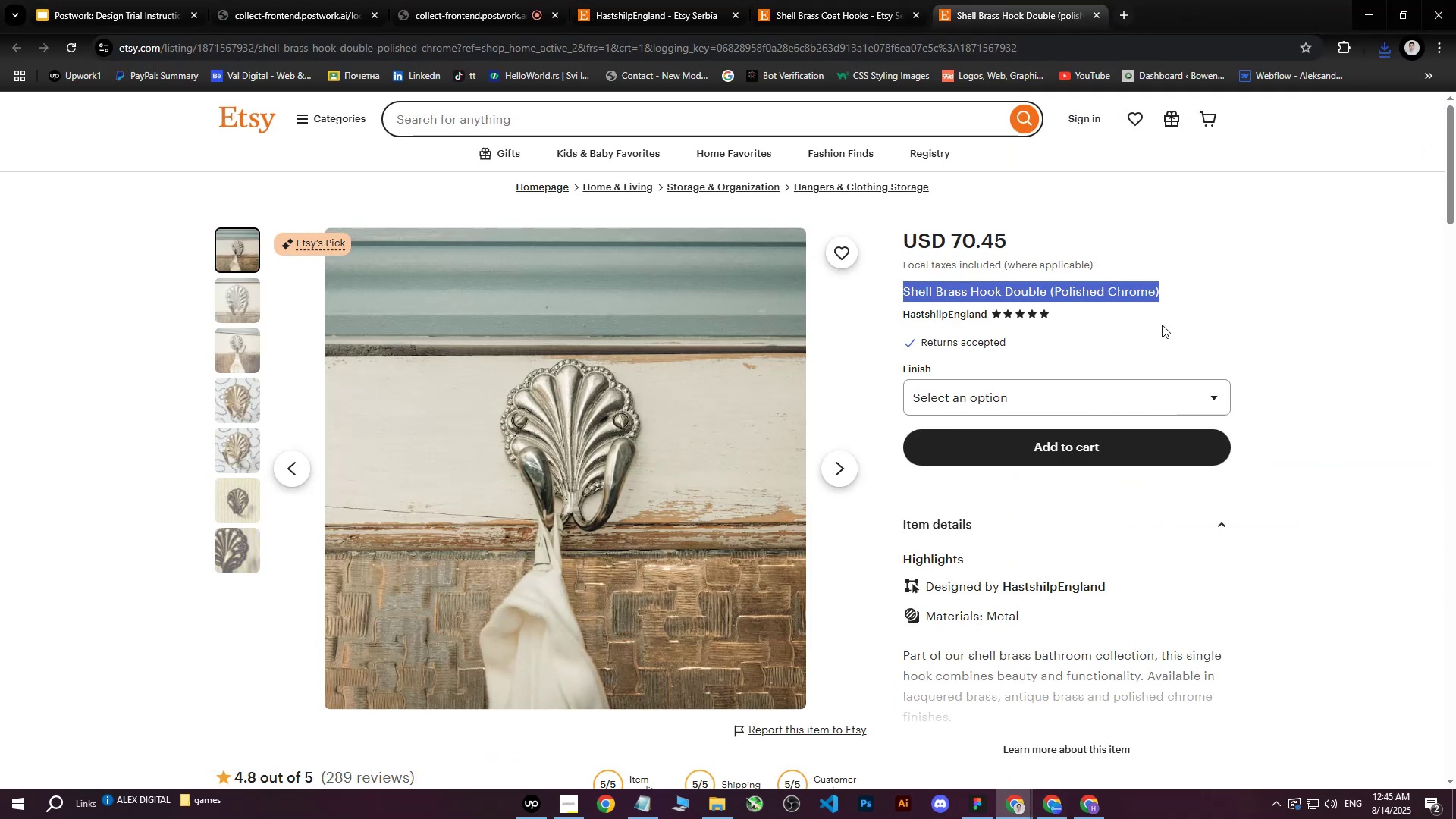 
key(Control+C)
 